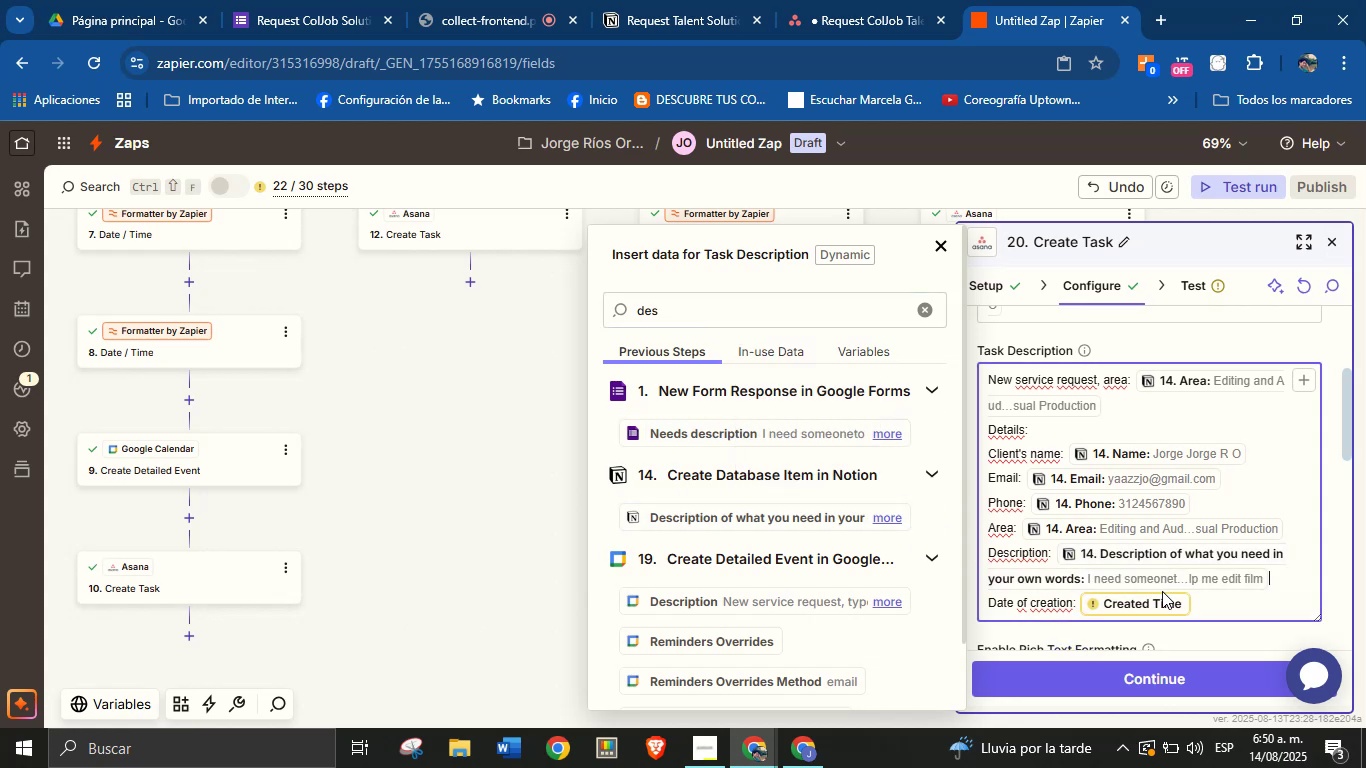 
scroll: coordinate [1166, 541], scroll_direction: up, amount: 1.0
 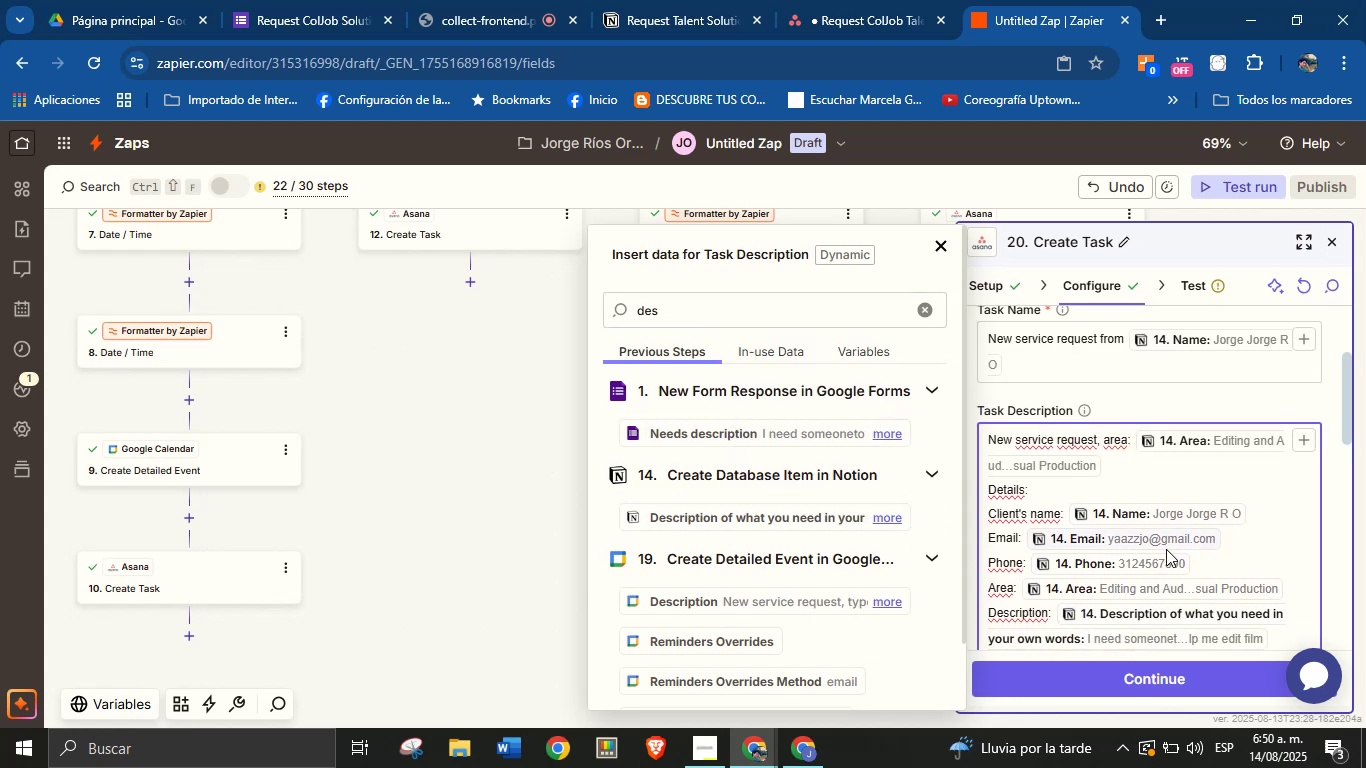 
scroll: coordinate [1158, 577], scroll_direction: down, amount: 2.0
 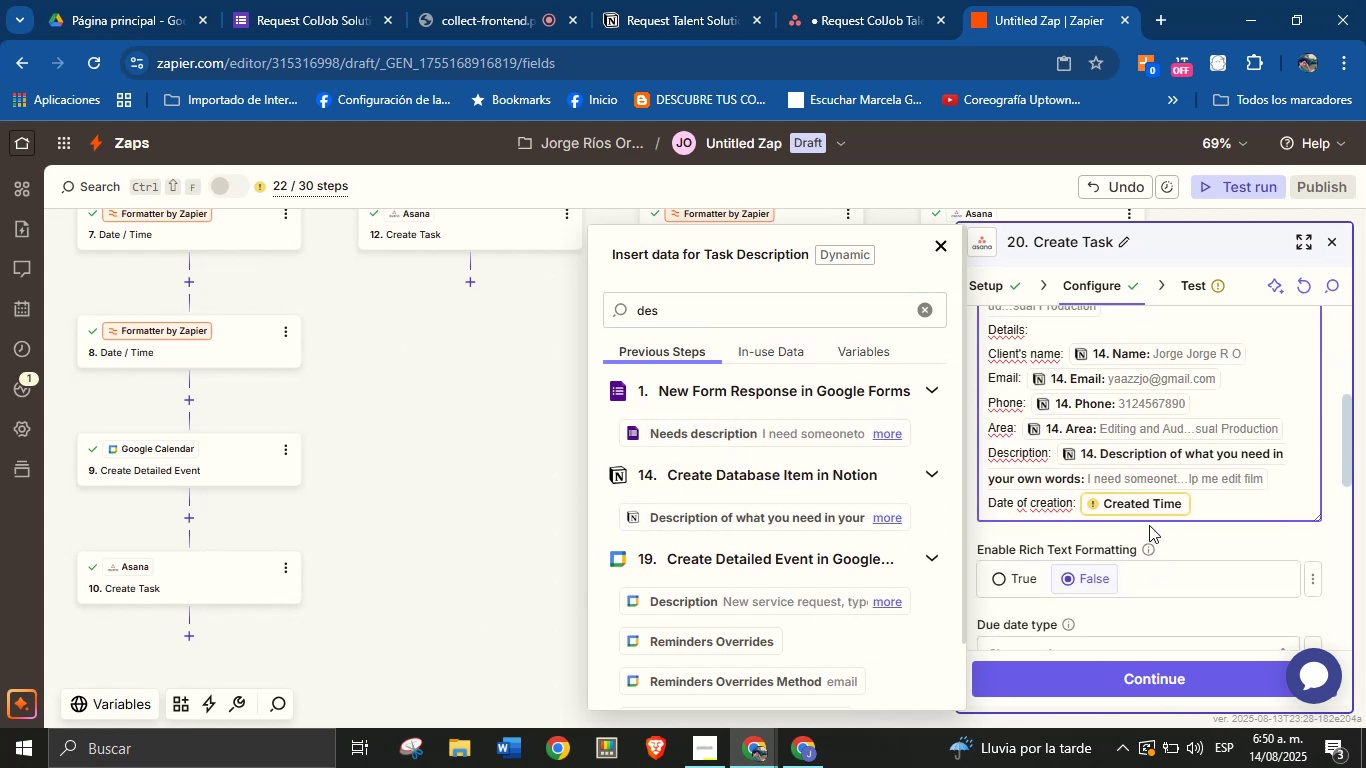 
left_click([1147, 507])
 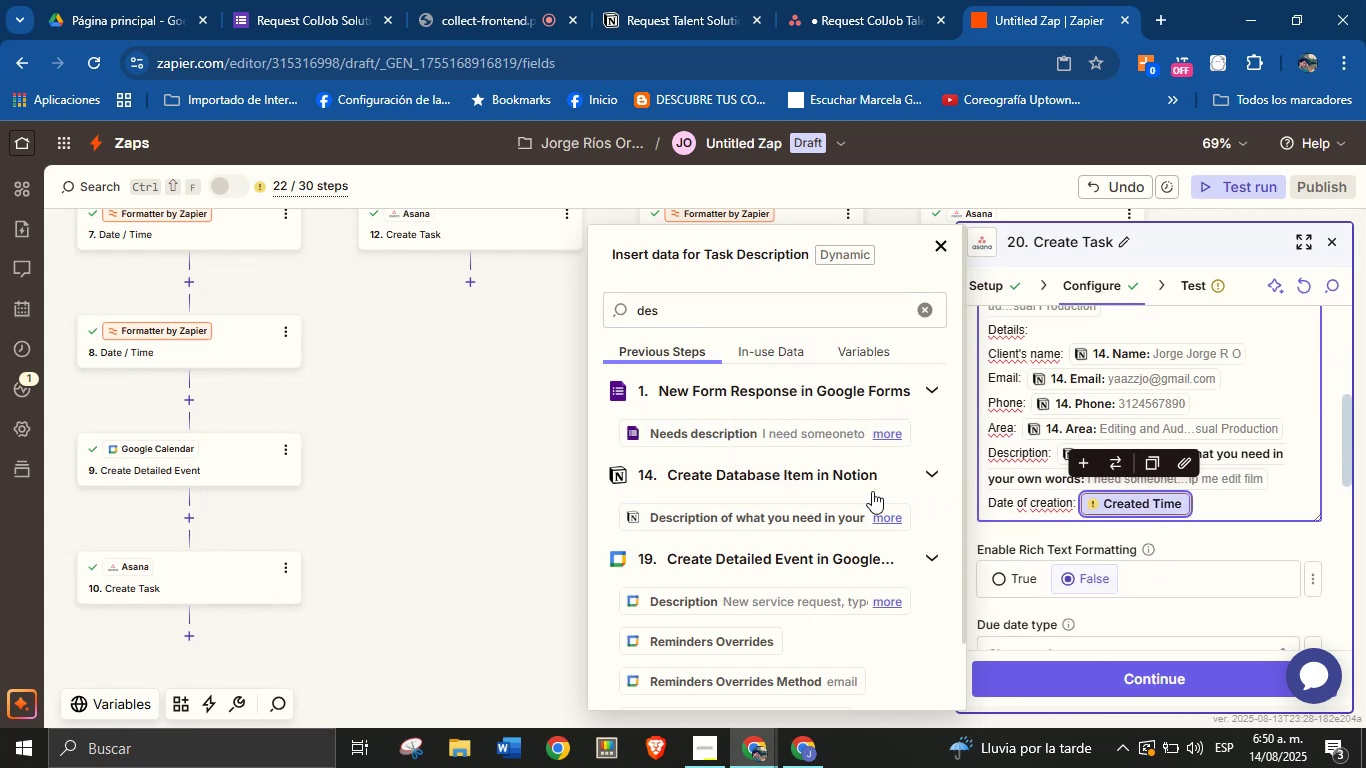 
key(Backspace)
 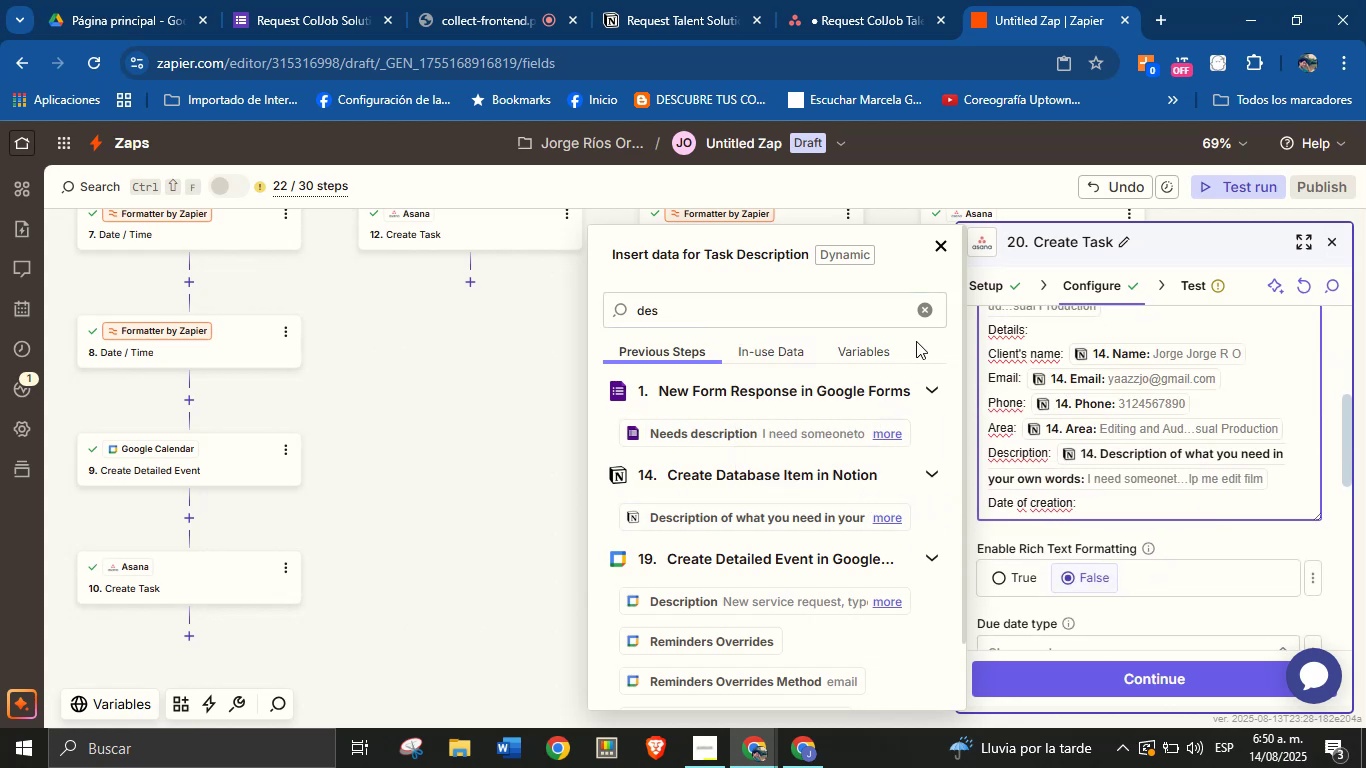 
left_click([918, 316])
 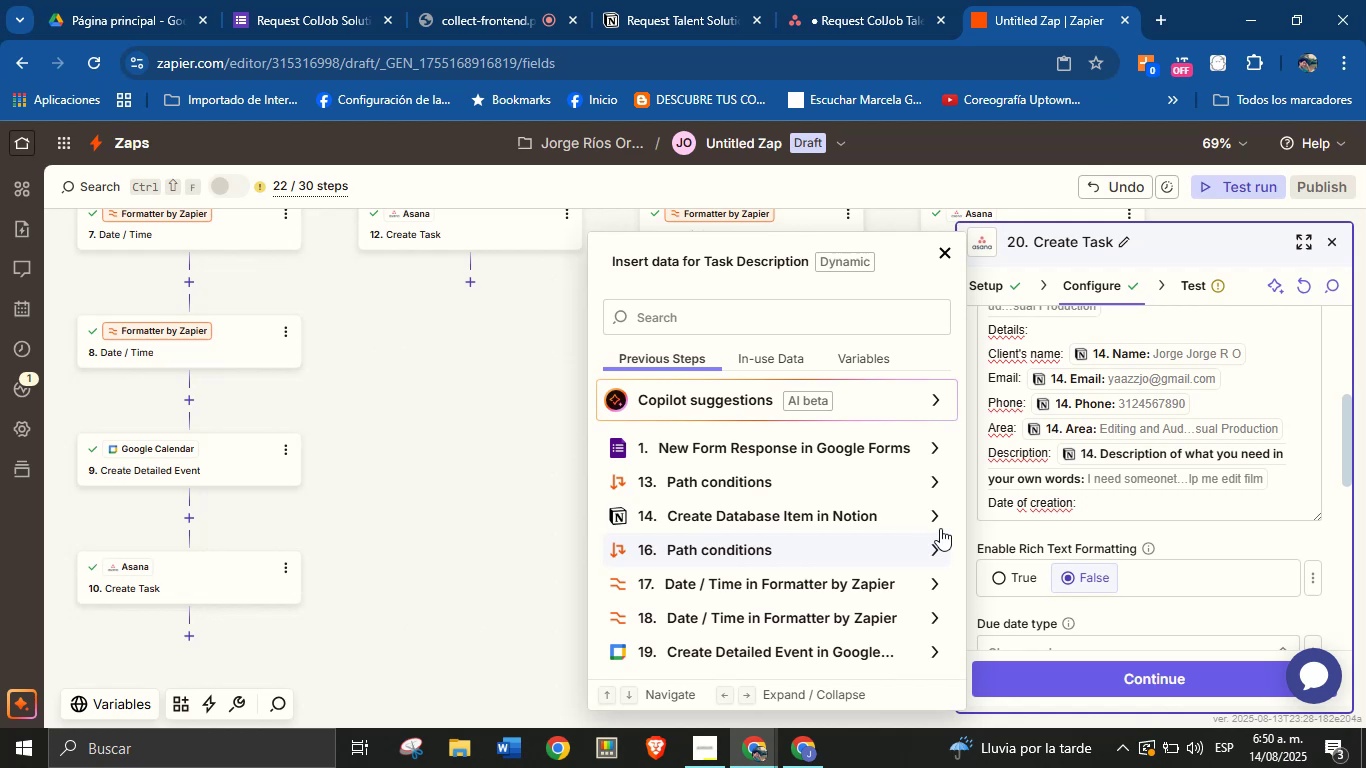 
left_click([938, 519])
 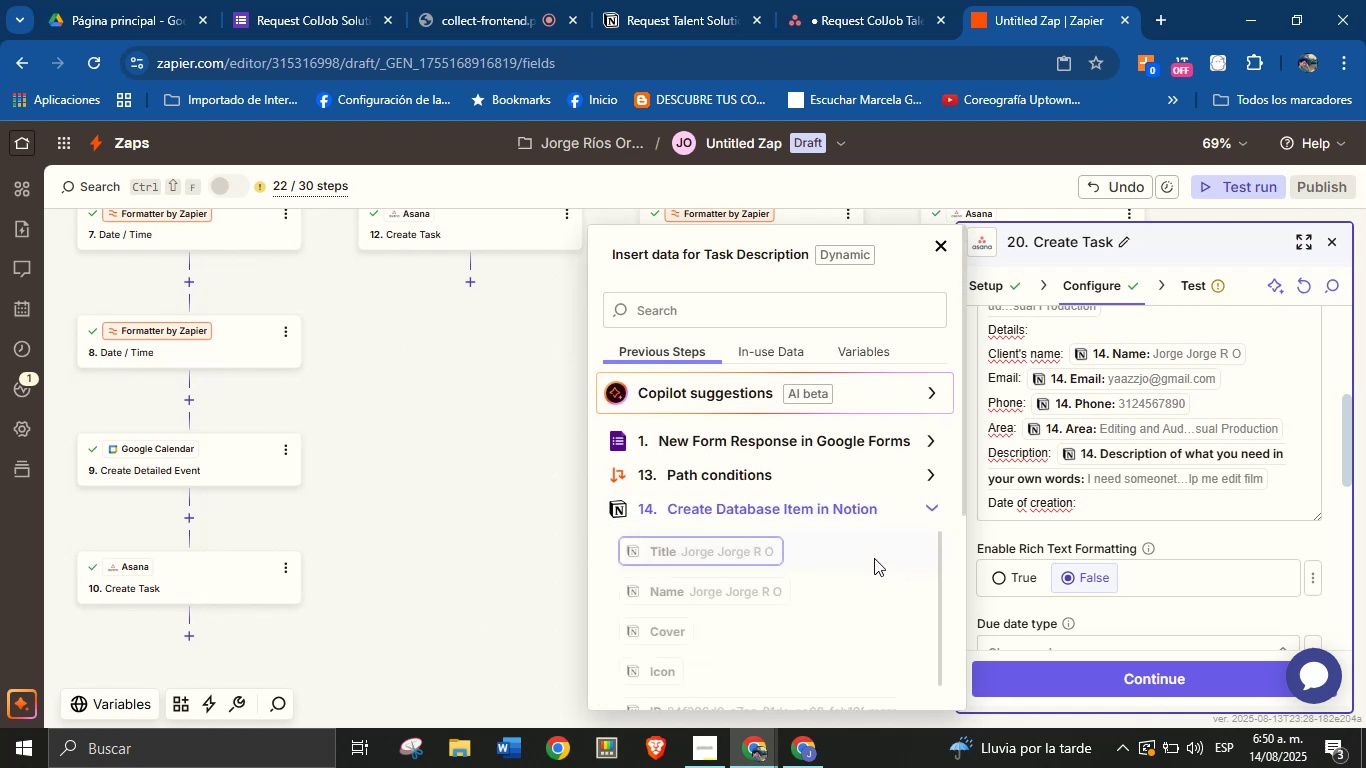 
scroll: coordinate [776, 598], scroll_direction: down, amount: 1.0
 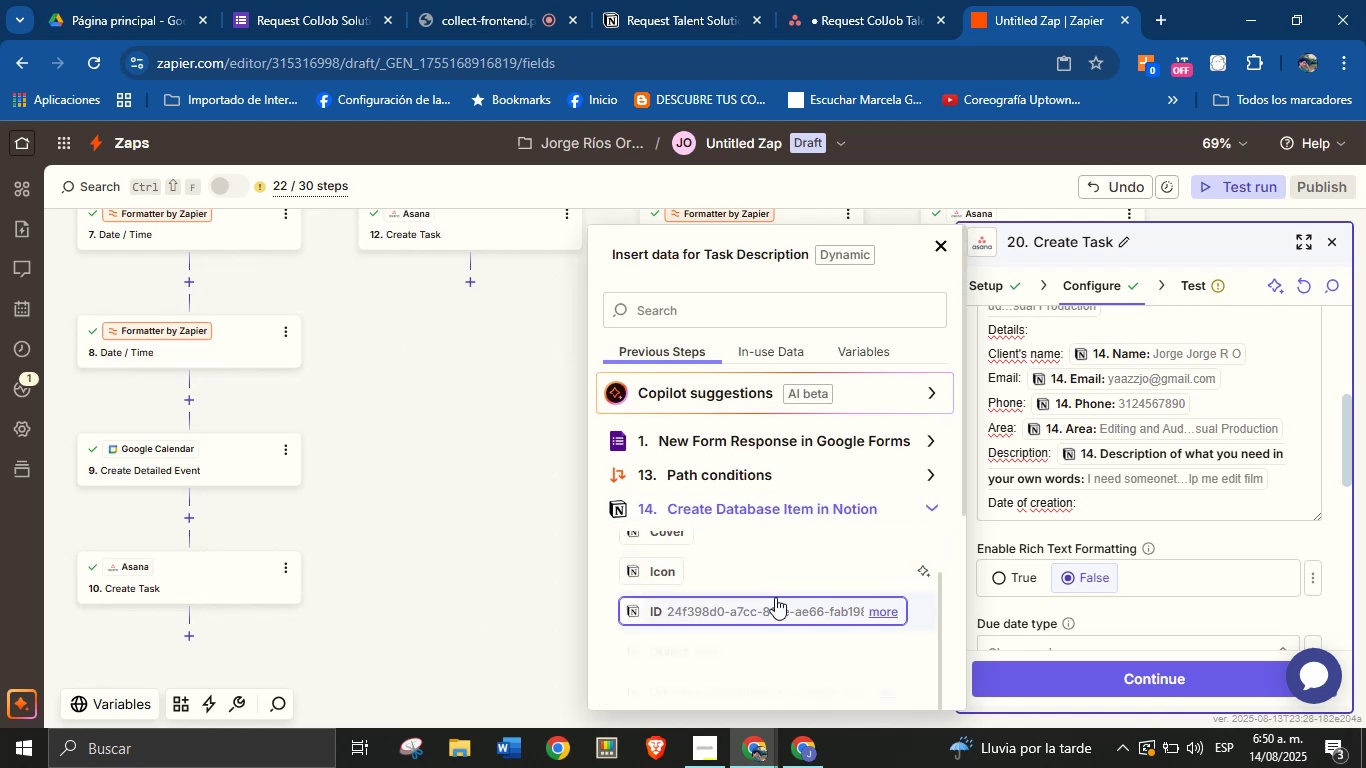 
scroll: coordinate [780, 603], scroll_direction: up, amount: 1.0
 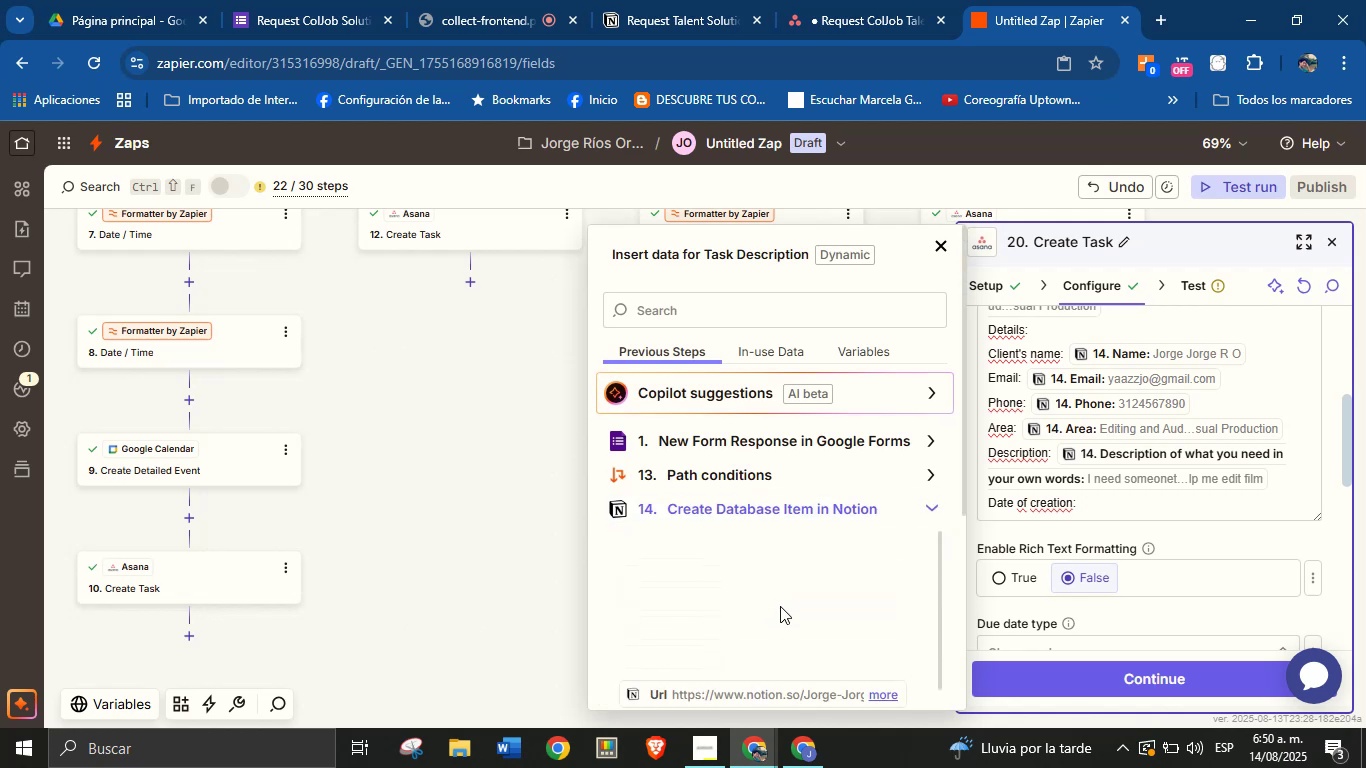 
scroll: coordinate [777, 607], scroll_direction: none, amount: 0.0
 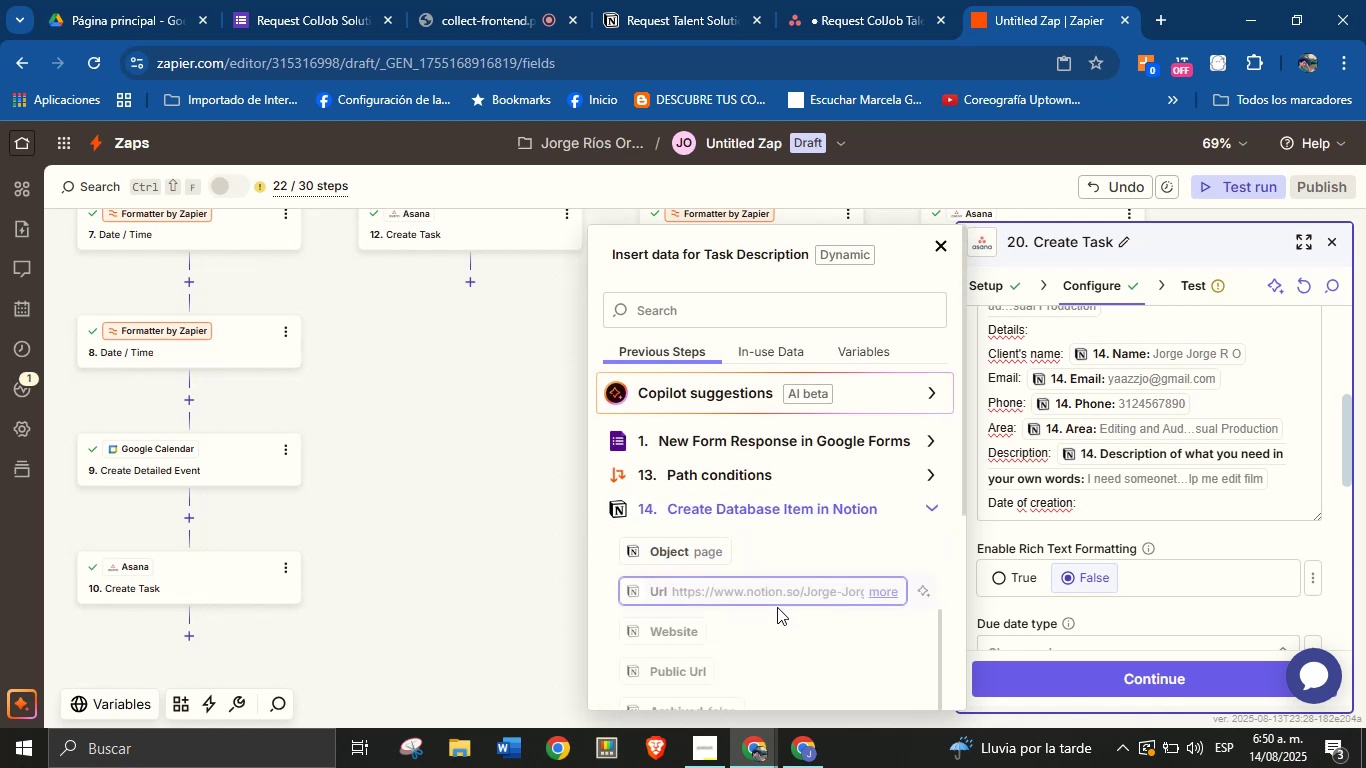 
scroll: coordinate [771, 586], scroll_direction: down, amount: 5.0
 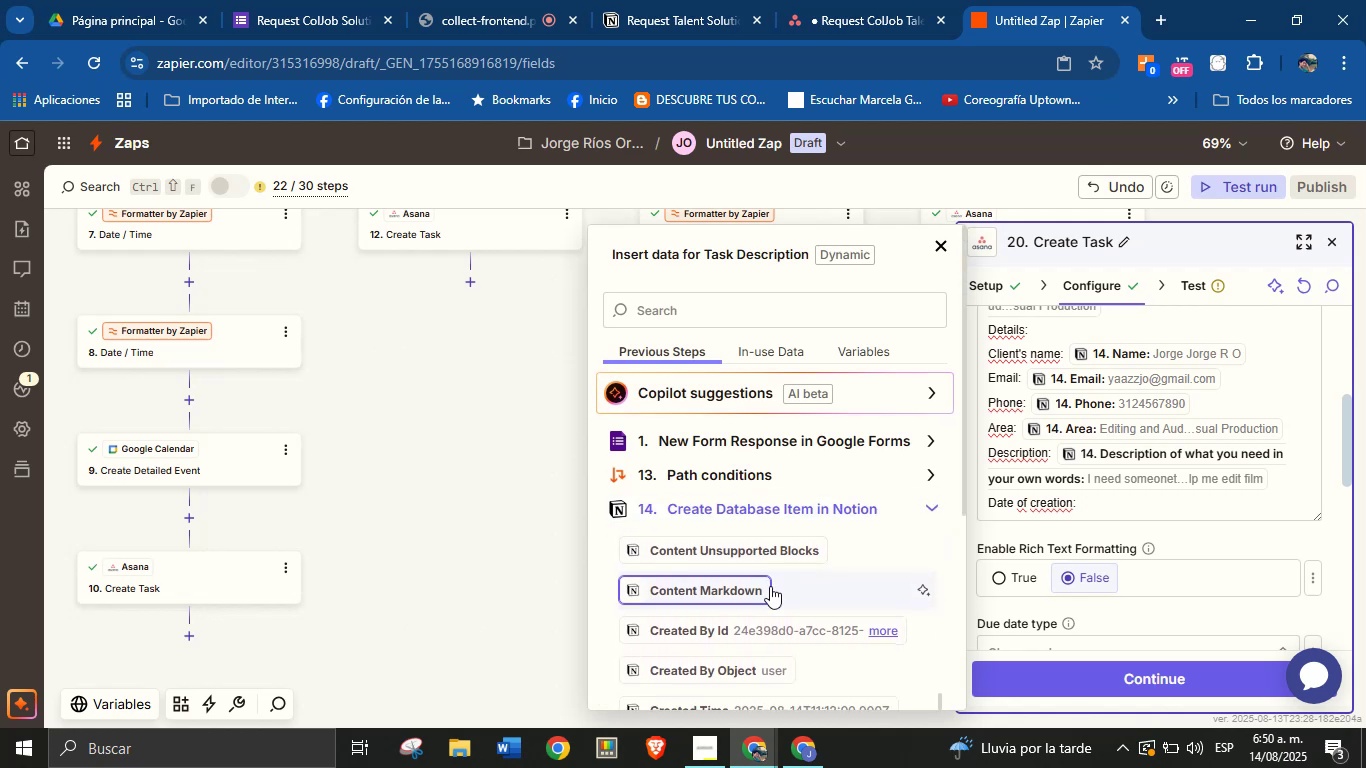 
scroll: coordinate [784, 571], scroll_direction: none, amount: 0.0
 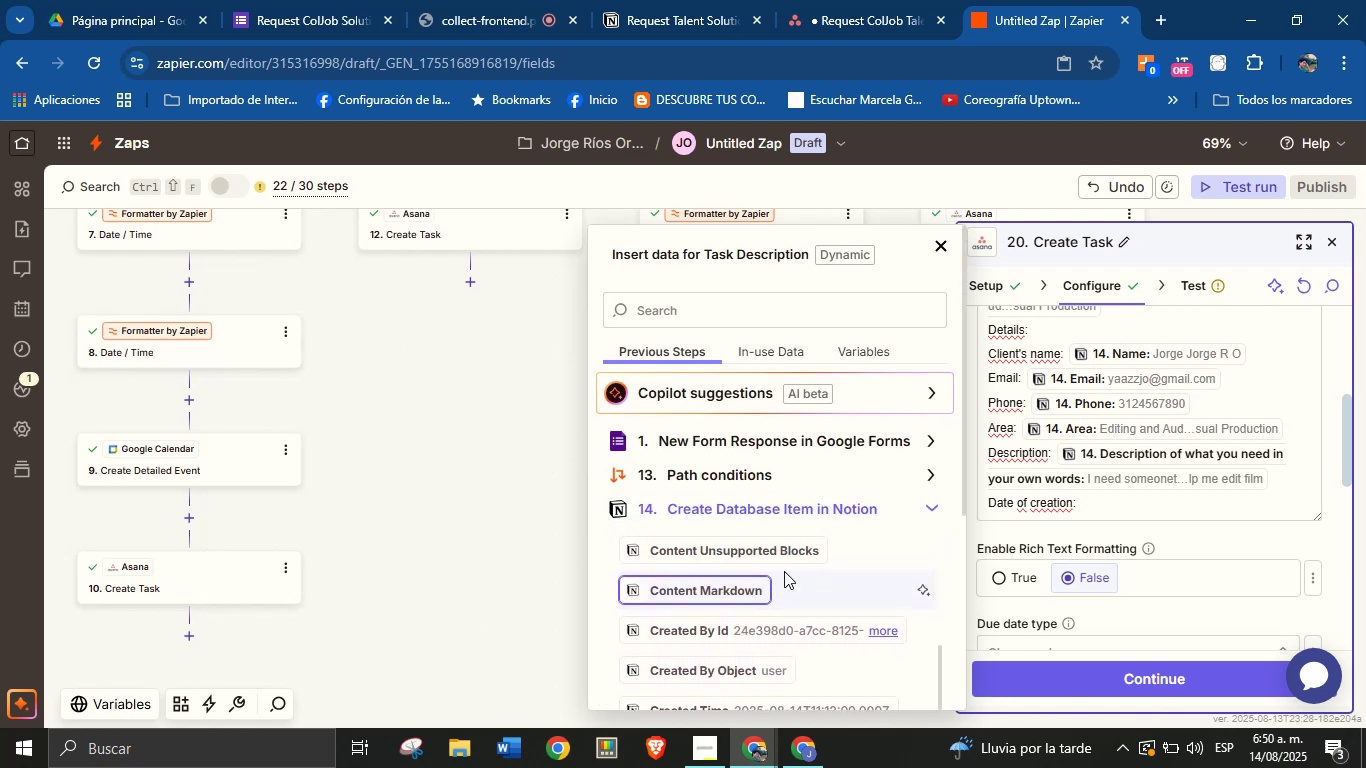 
scroll: coordinate [784, 572], scroll_direction: down, amount: 1.0
 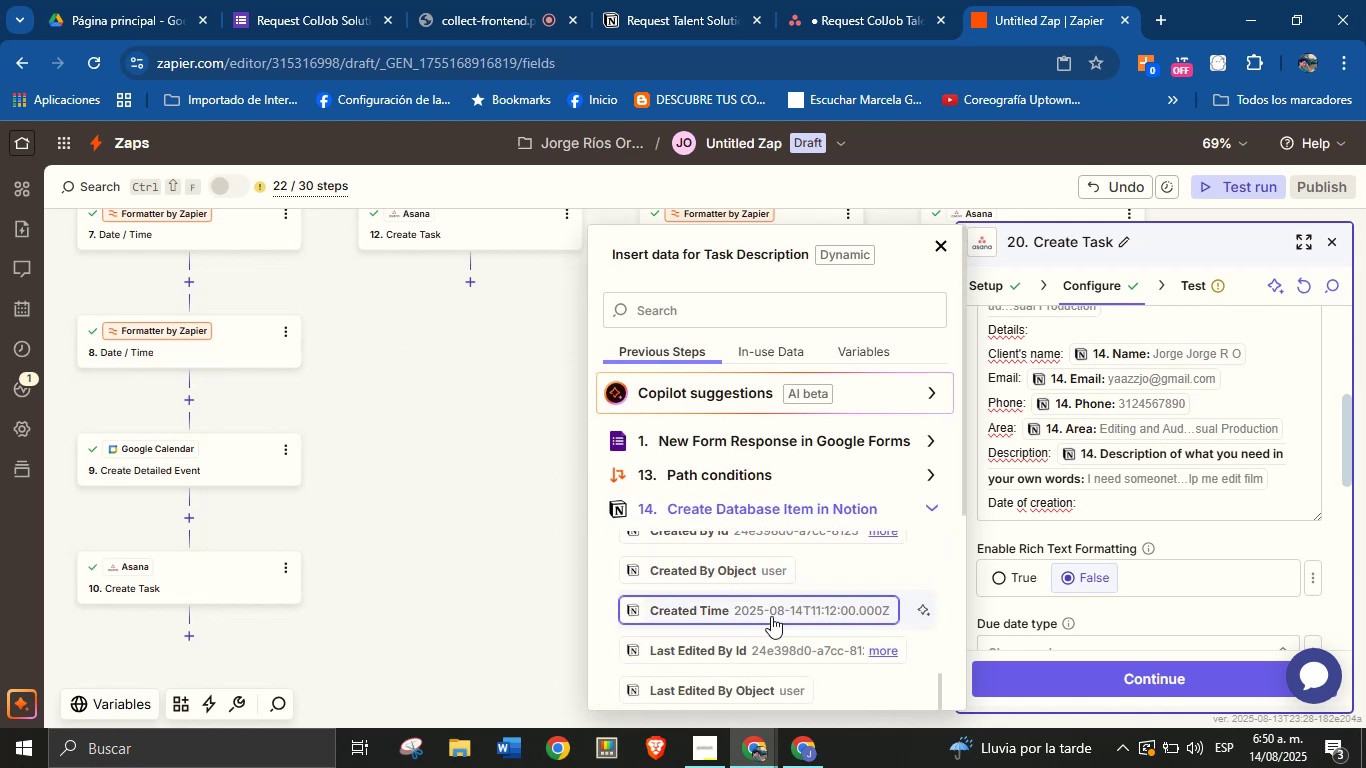 
left_click([771, 612])
 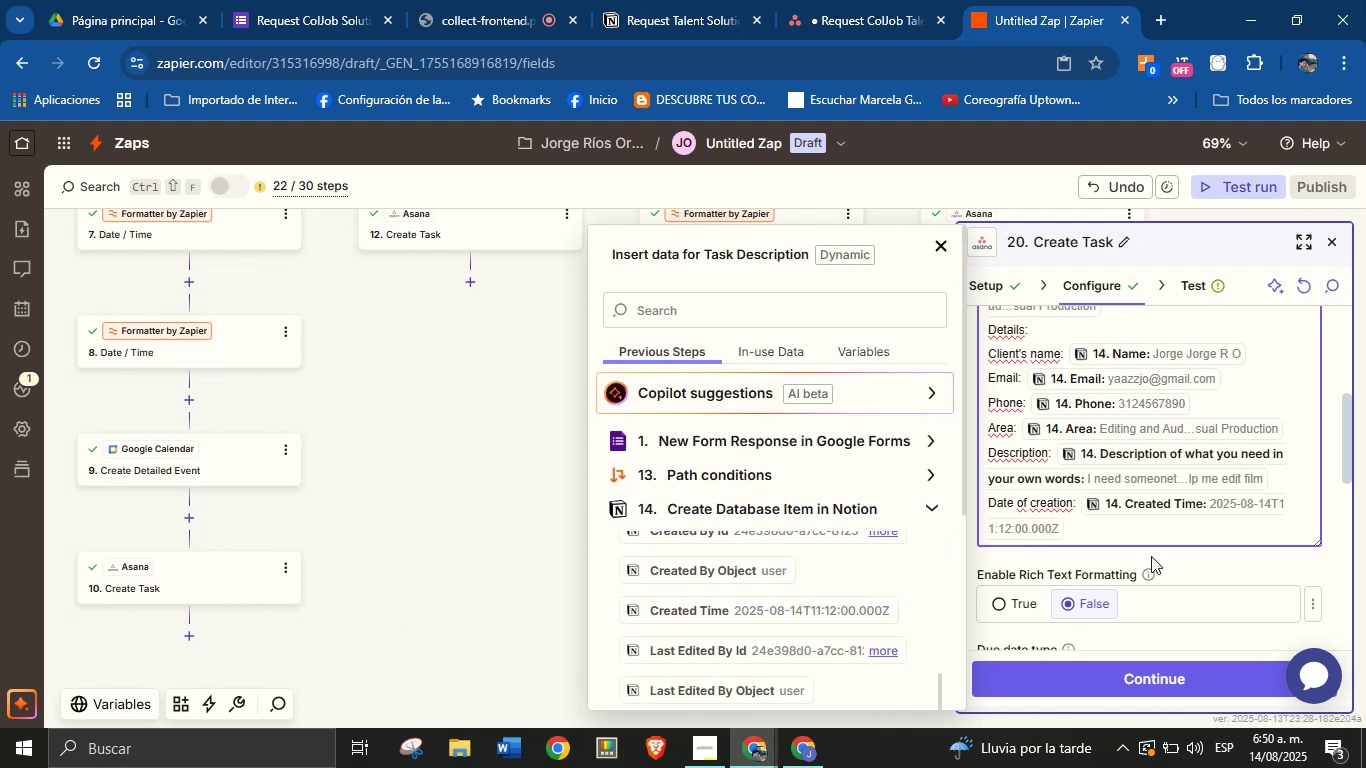 
left_click([1195, 566])
 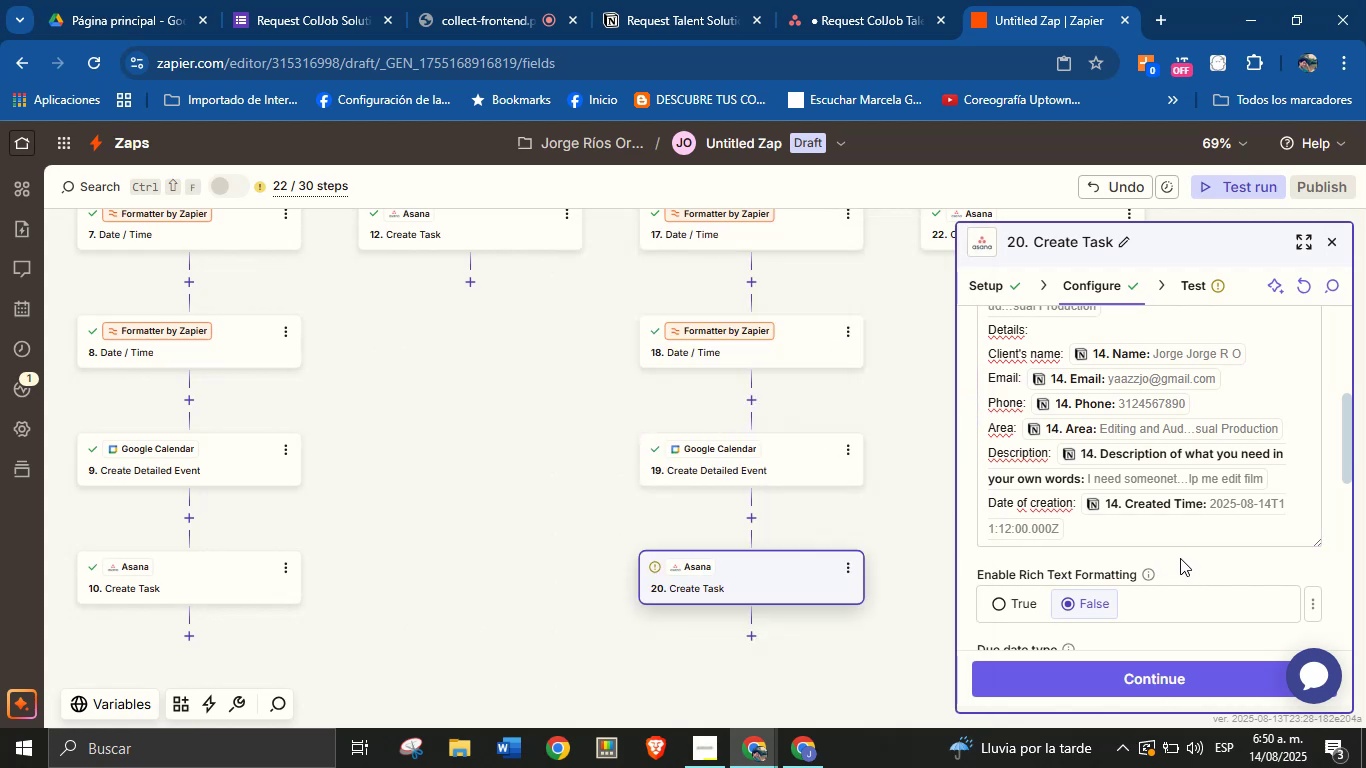 
scroll: coordinate [1147, 525], scroll_direction: down, amount: 1.0
 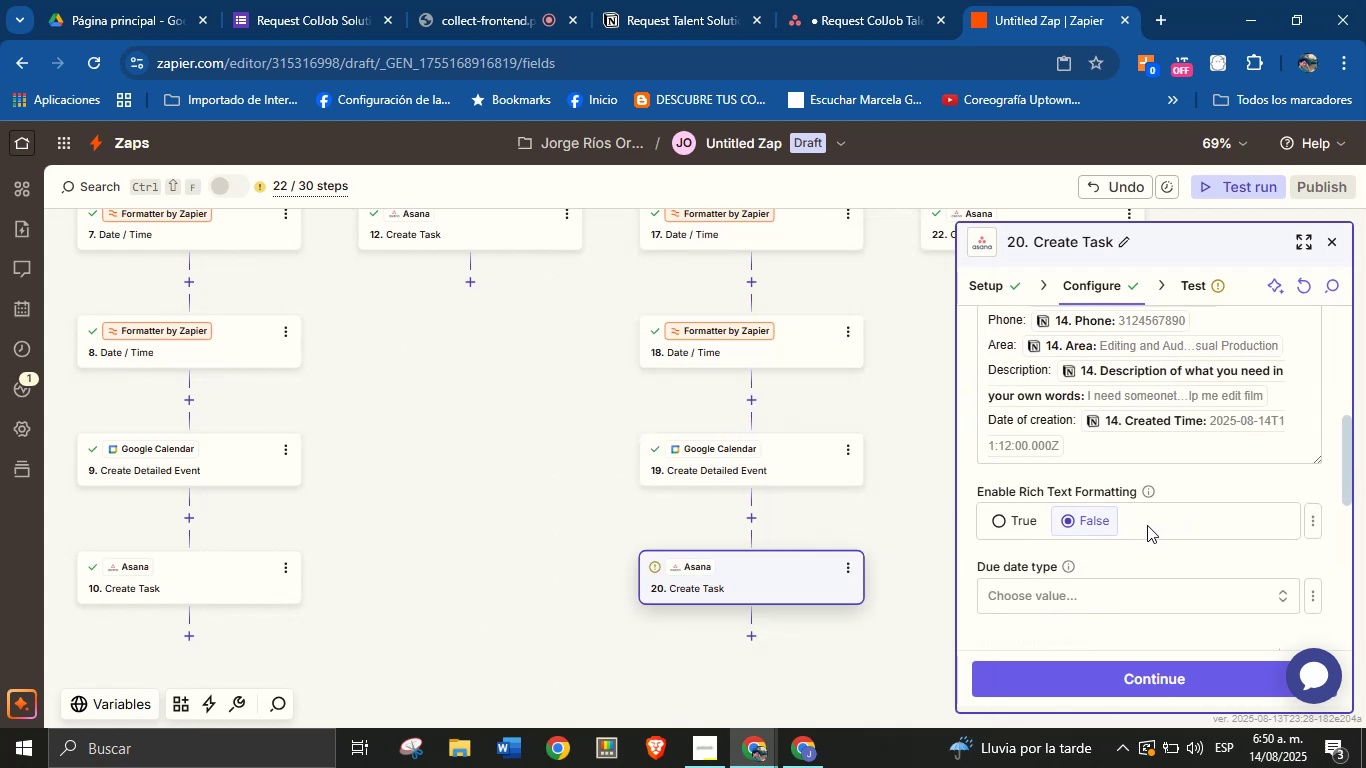 
scroll: coordinate [1147, 525], scroll_direction: up, amount: 1.0
 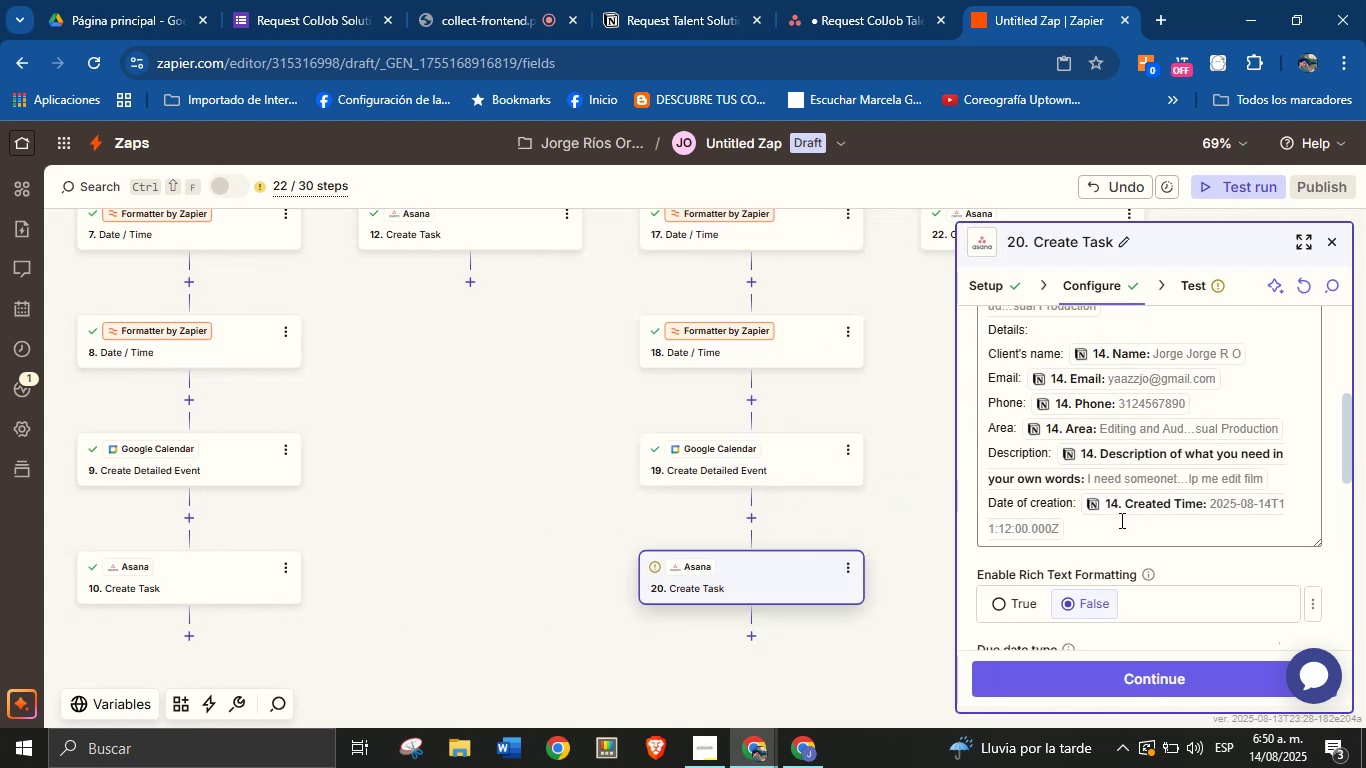 
key(Enter)
 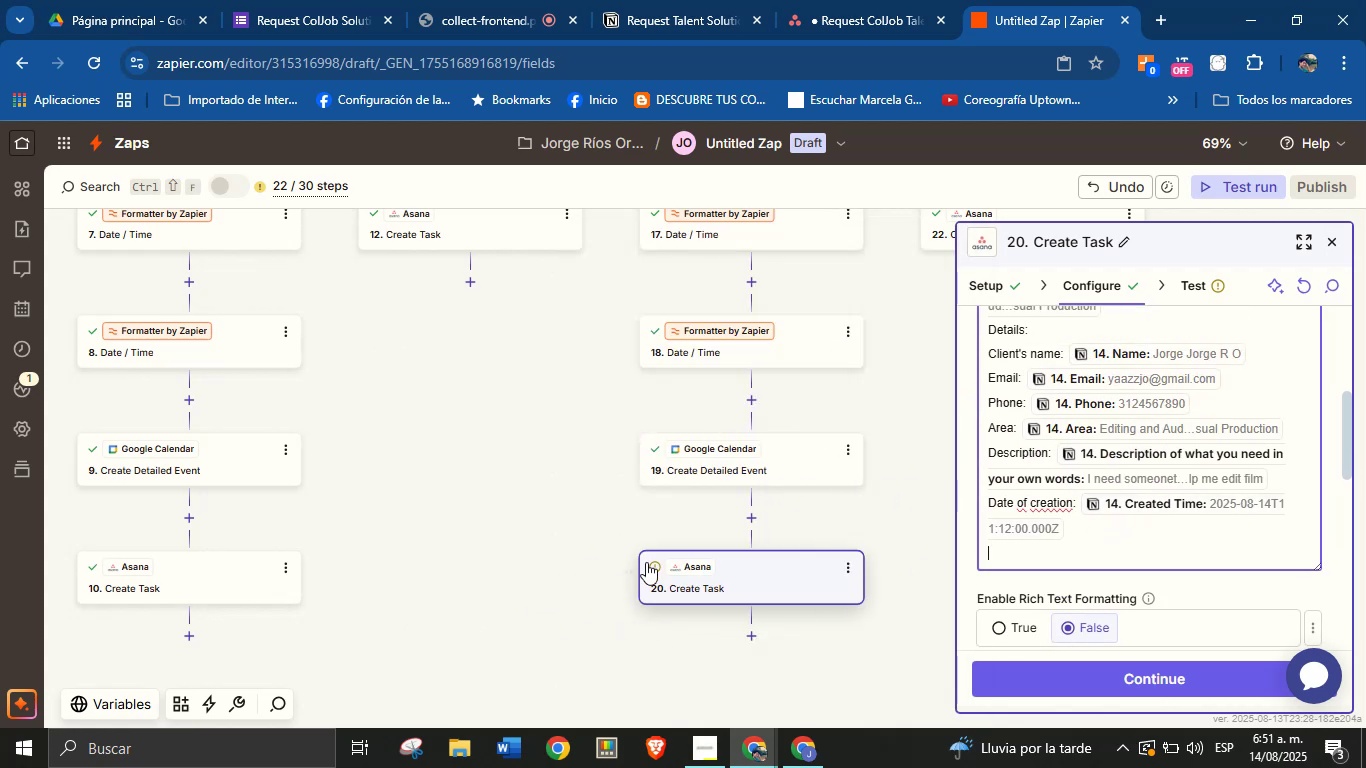 
key(CapsLock)
 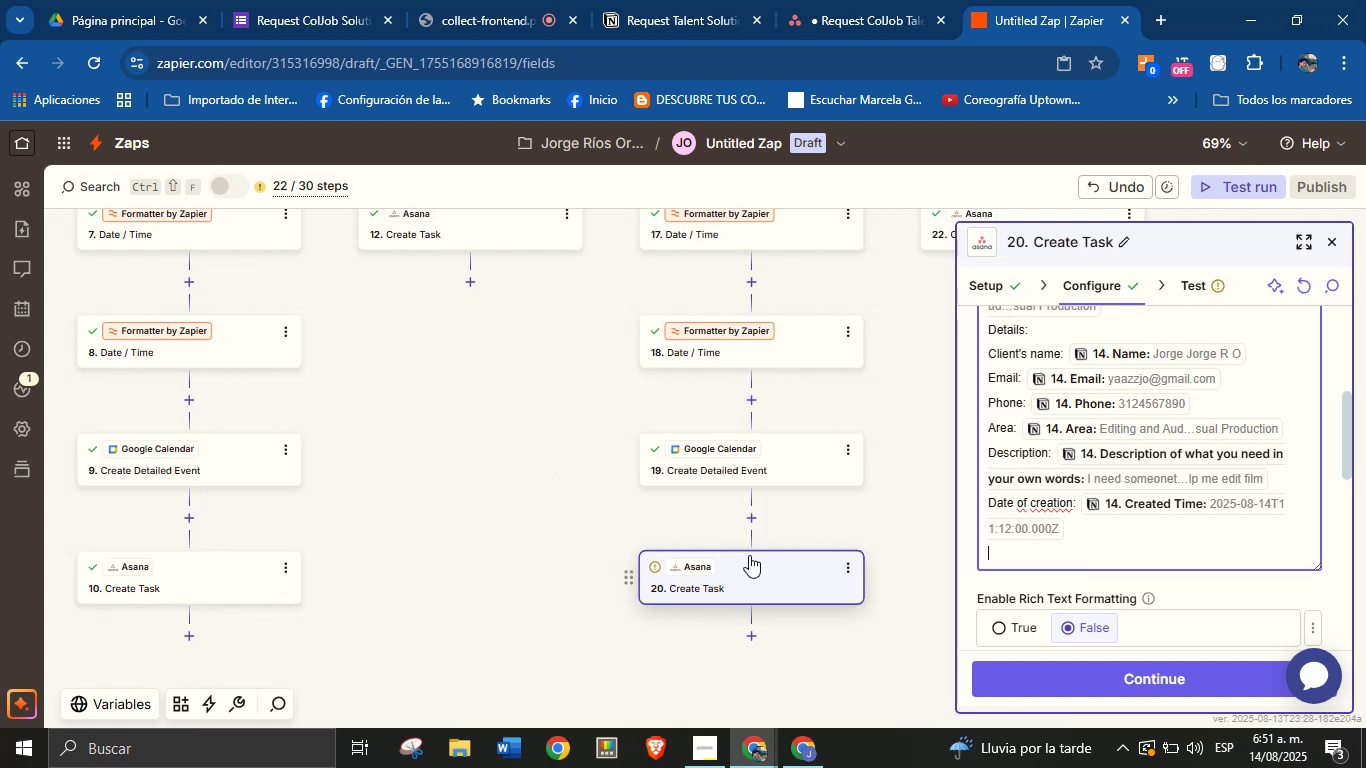 
type(Meeting date> )
 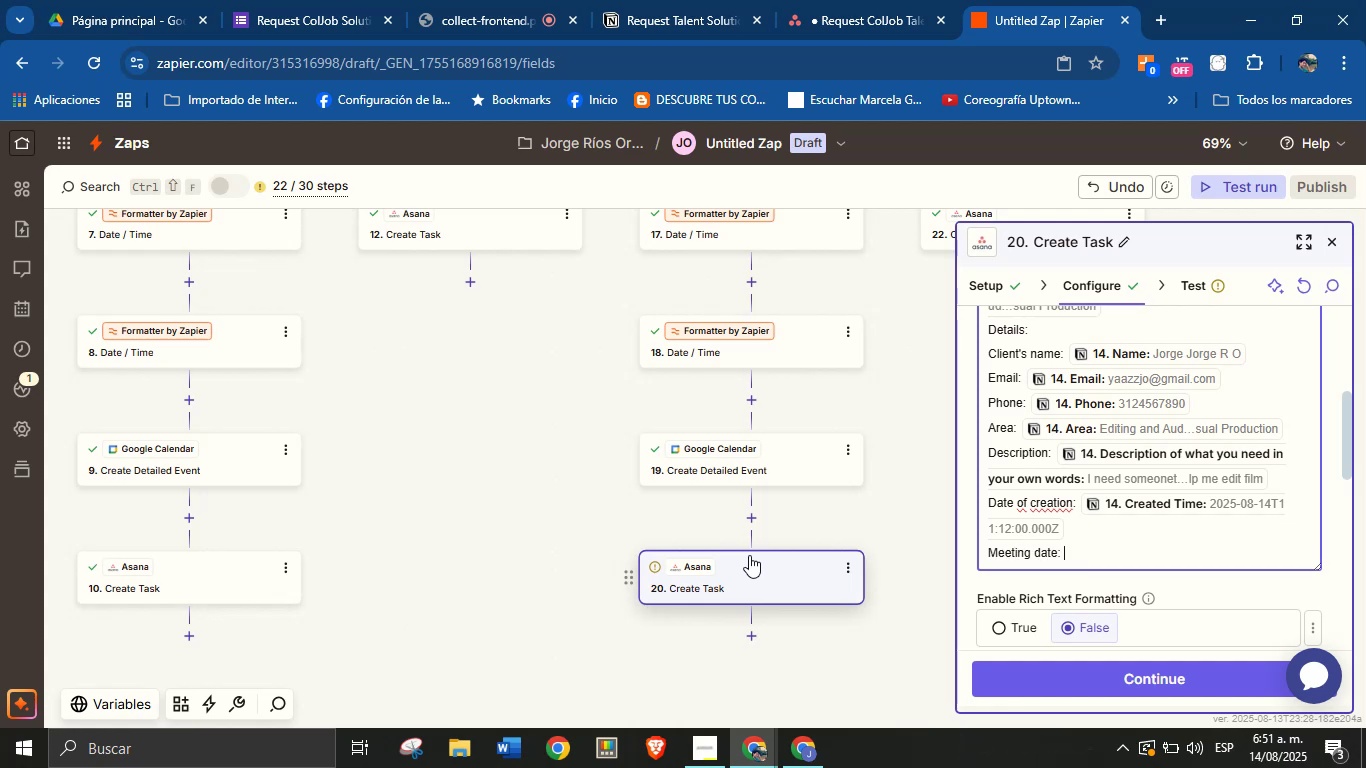 
scroll: coordinate [1320, 583], scroll_direction: up, amount: 1.0
 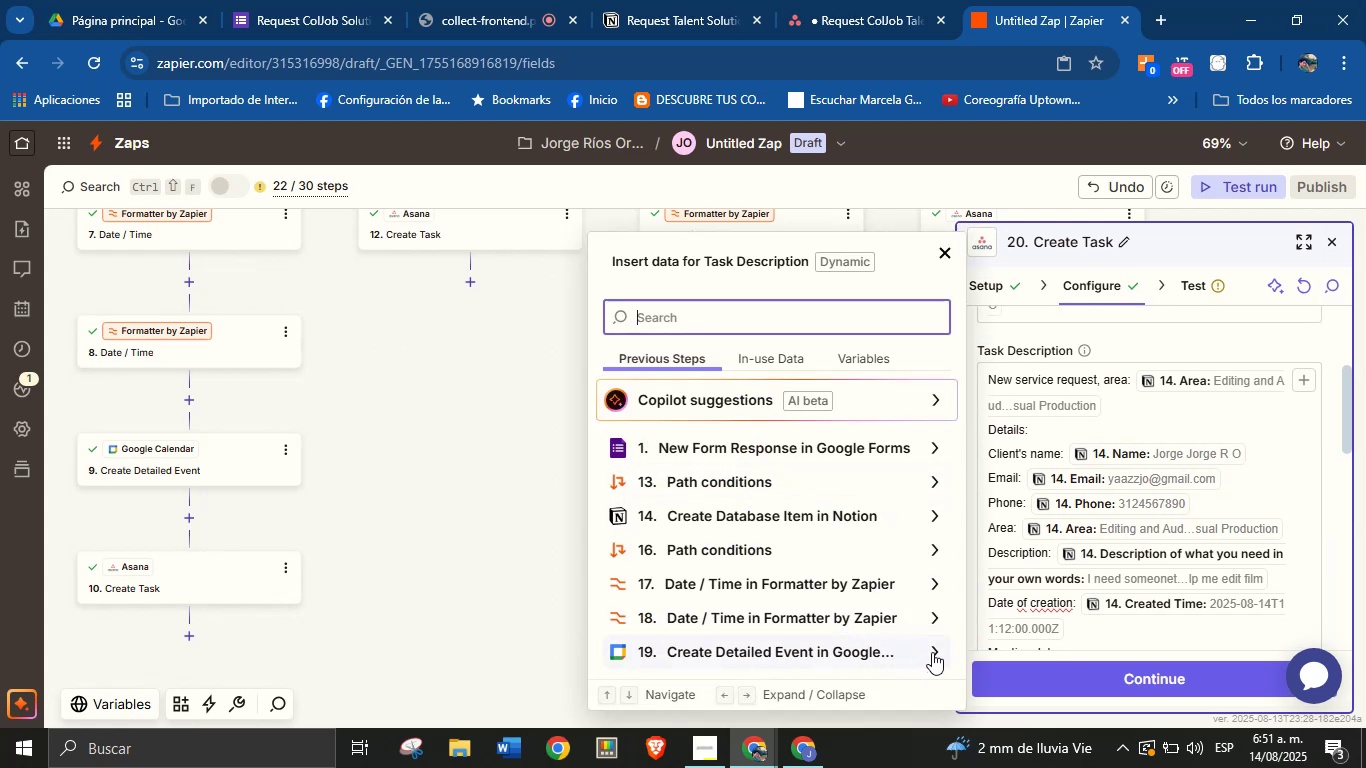 
wait(8.76)
 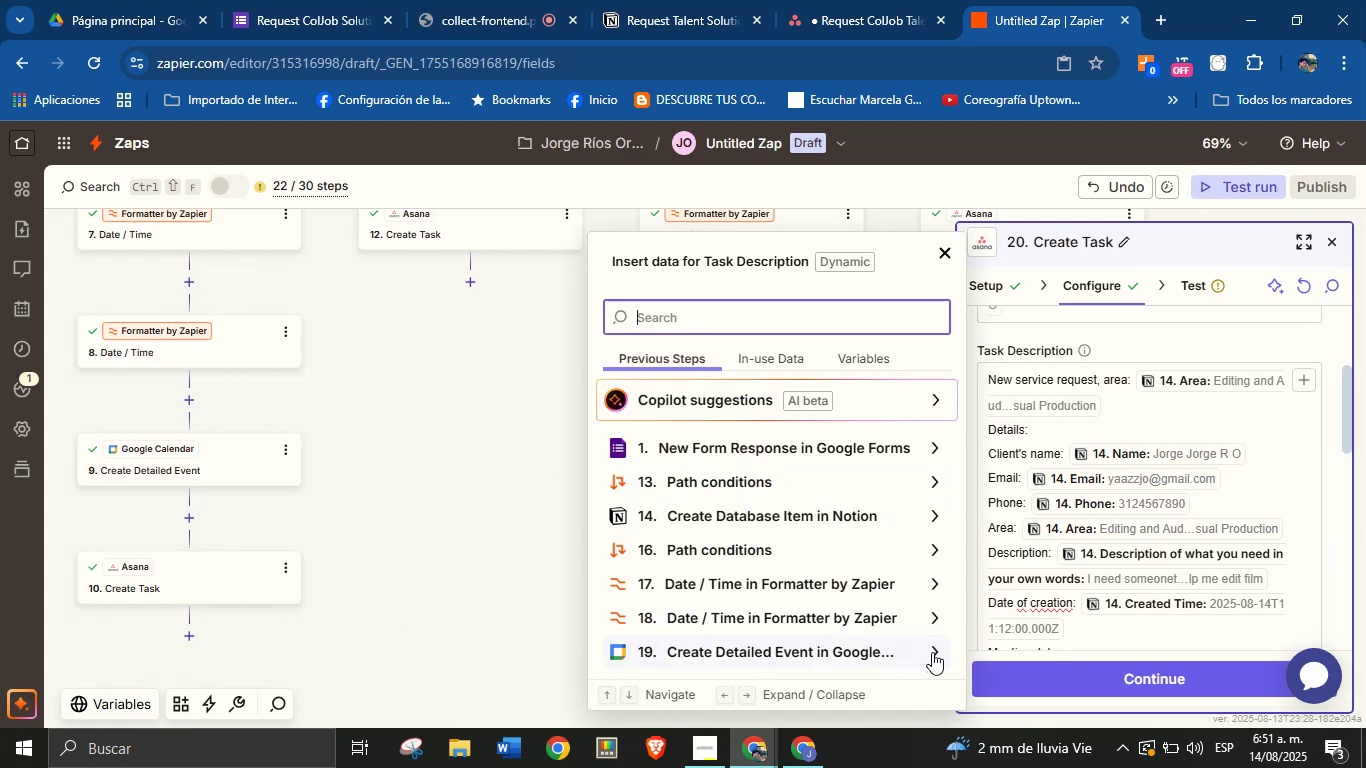 
type(meet)
key(Backspace)
key(Backspace)
key(Backspace)
key(Backspace)
 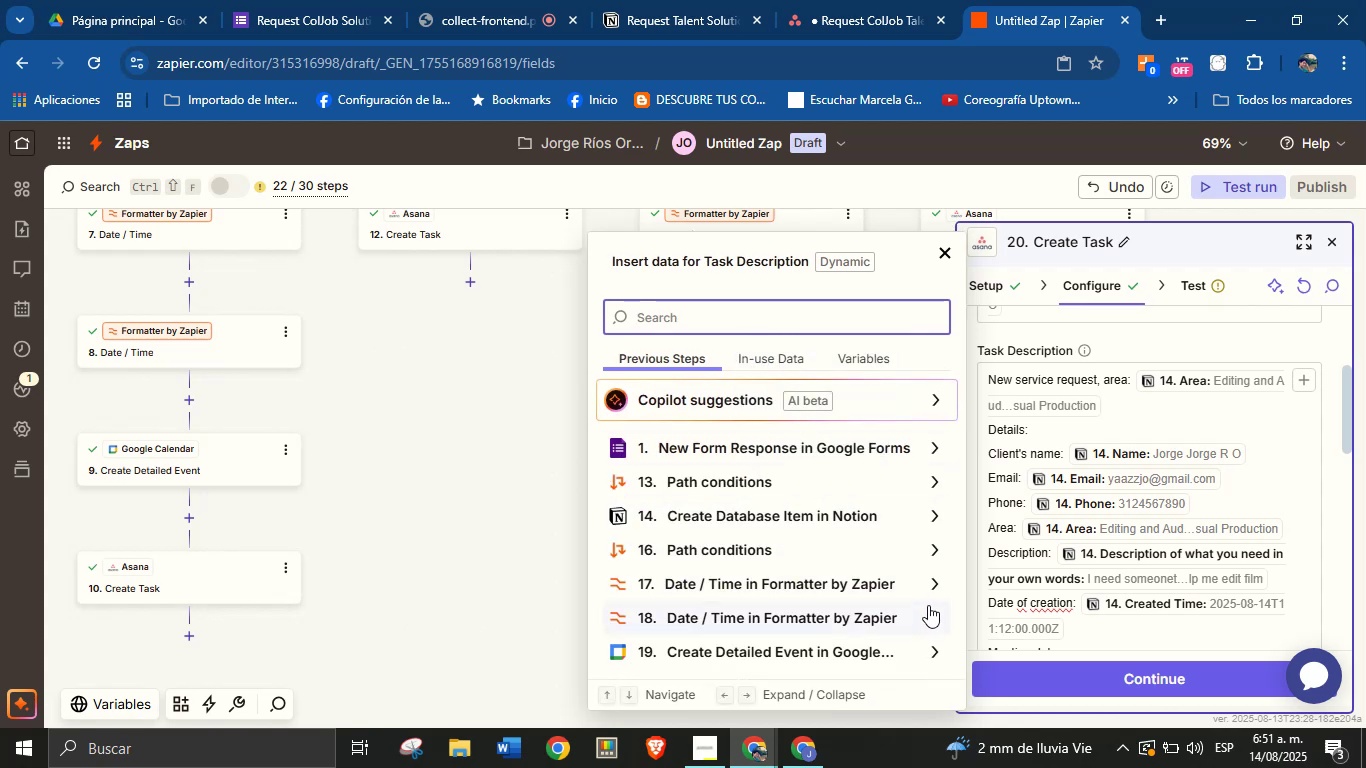 
left_click([935, 585])
 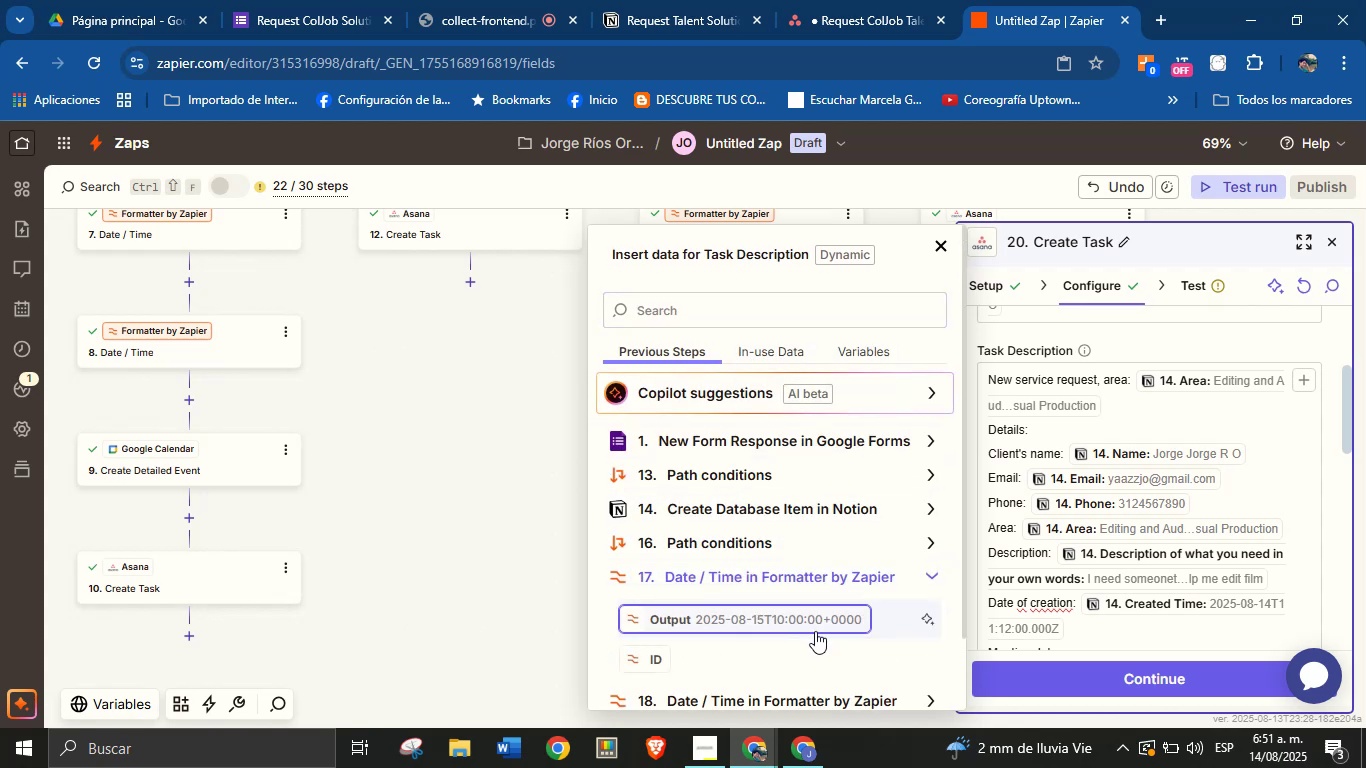 
left_click([815, 622])
 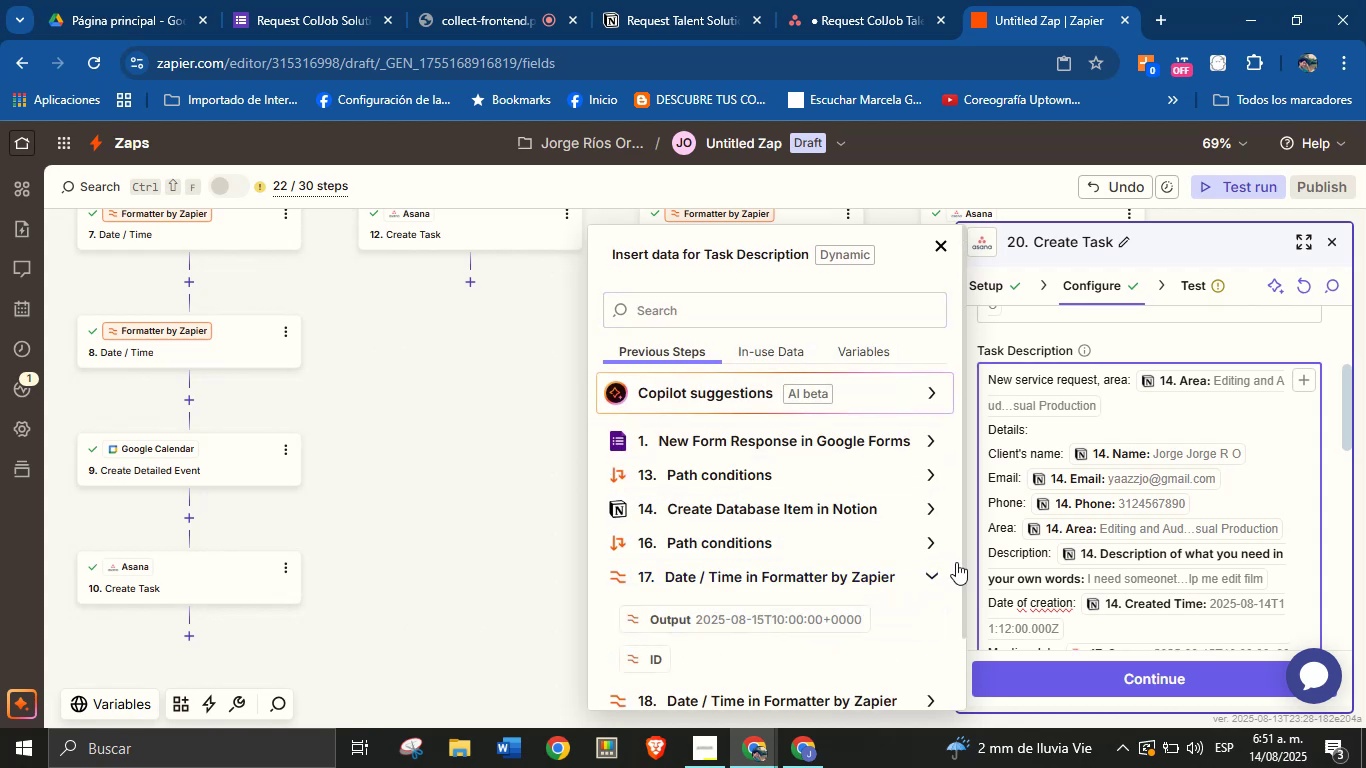 
scroll: coordinate [1080, 528], scroll_direction: up, amount: 1.0
 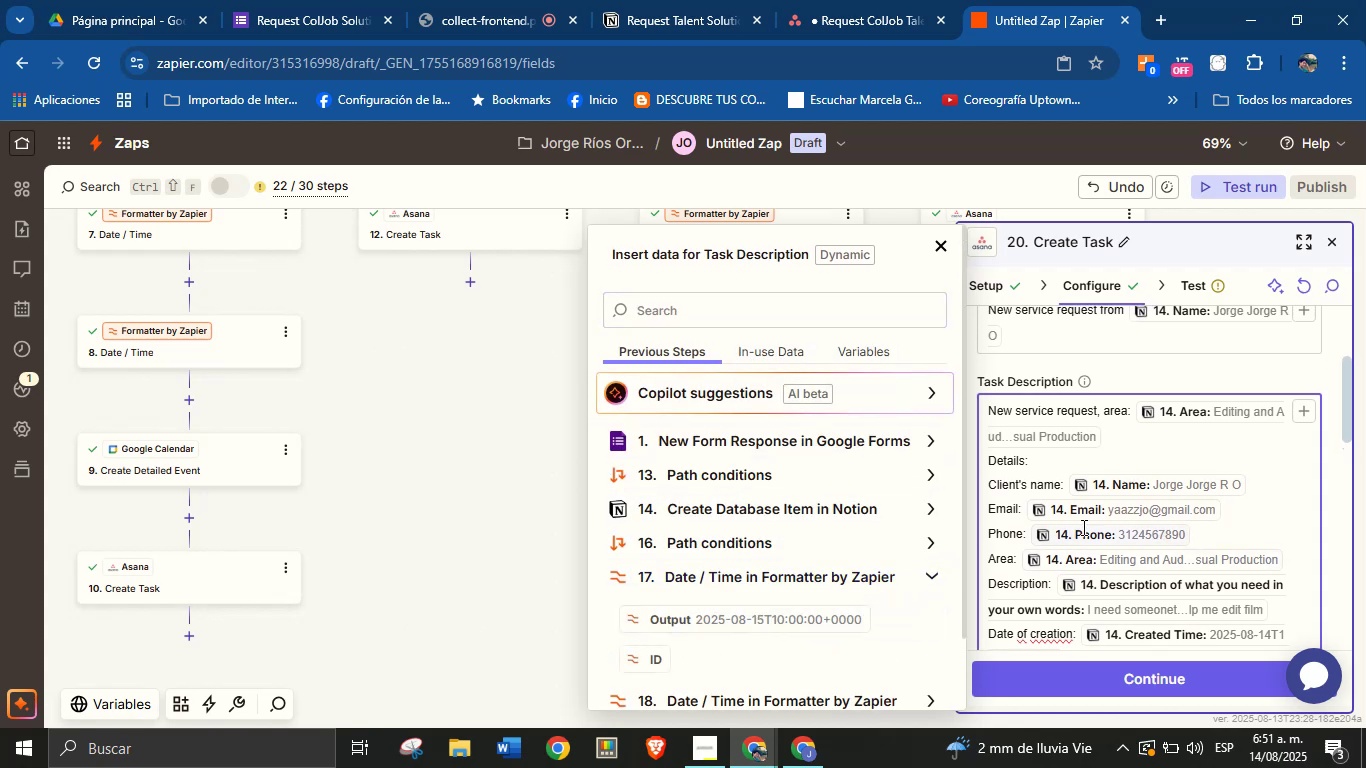 
scroll: coordinate [1103, 536], scroll_direction: down, amount: 2.0
 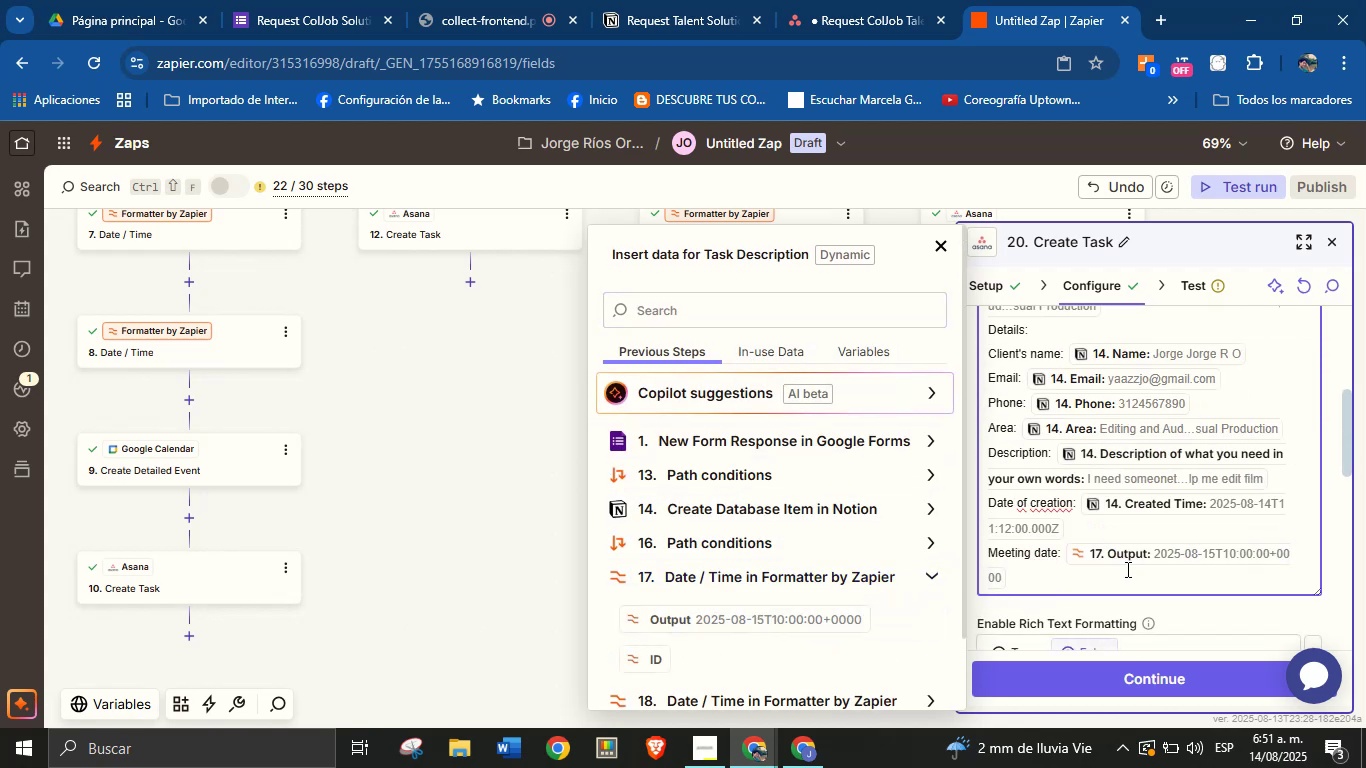 
key(Enter)
 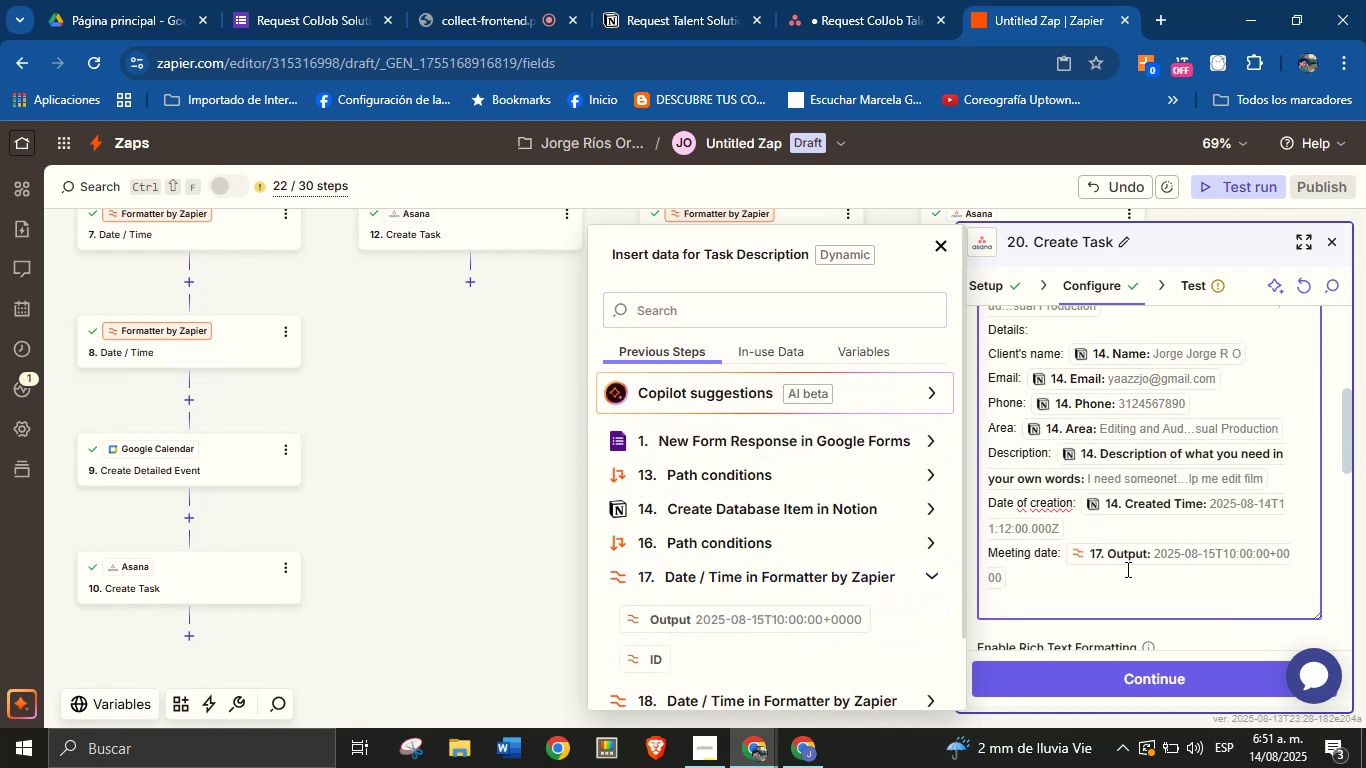 
type(Meeting link> )
 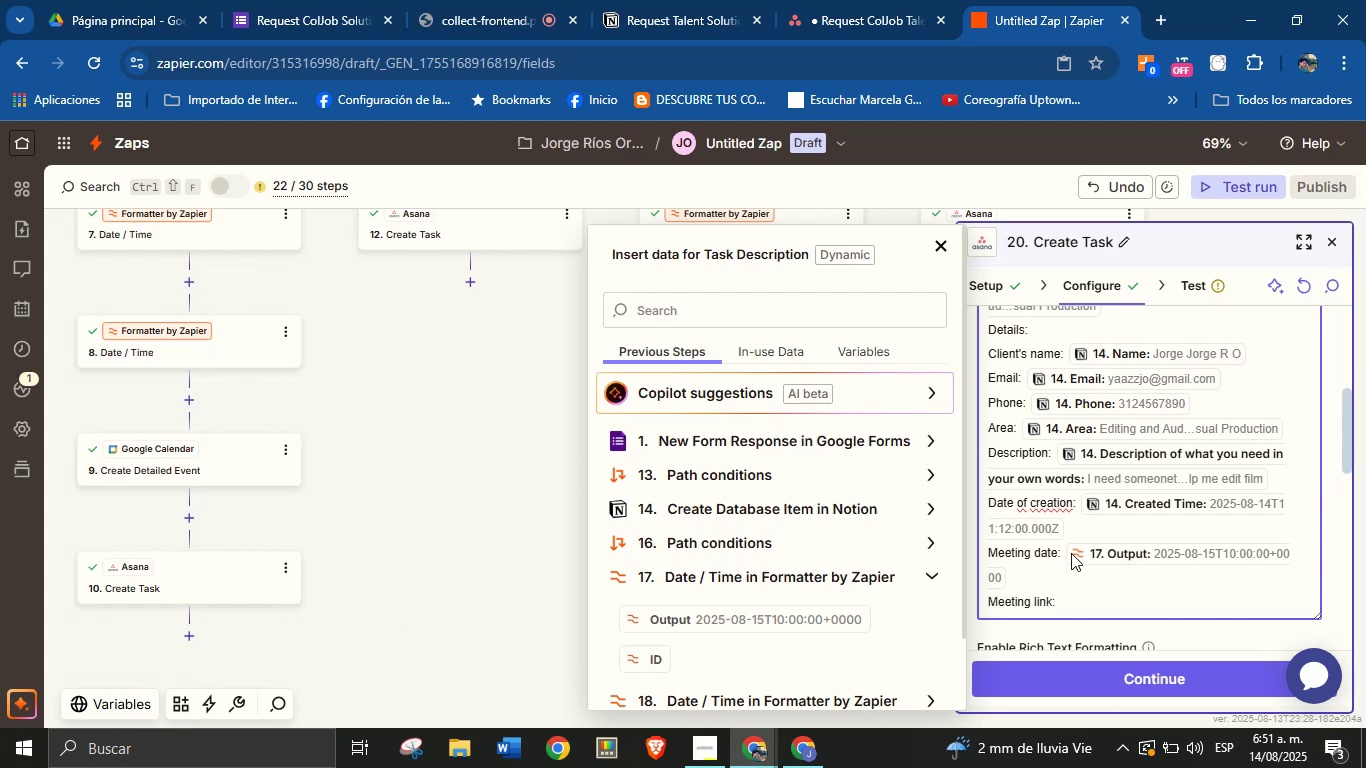 
scroll: coordinate [874, 534], scroll_direction: down, amount: 4.0
 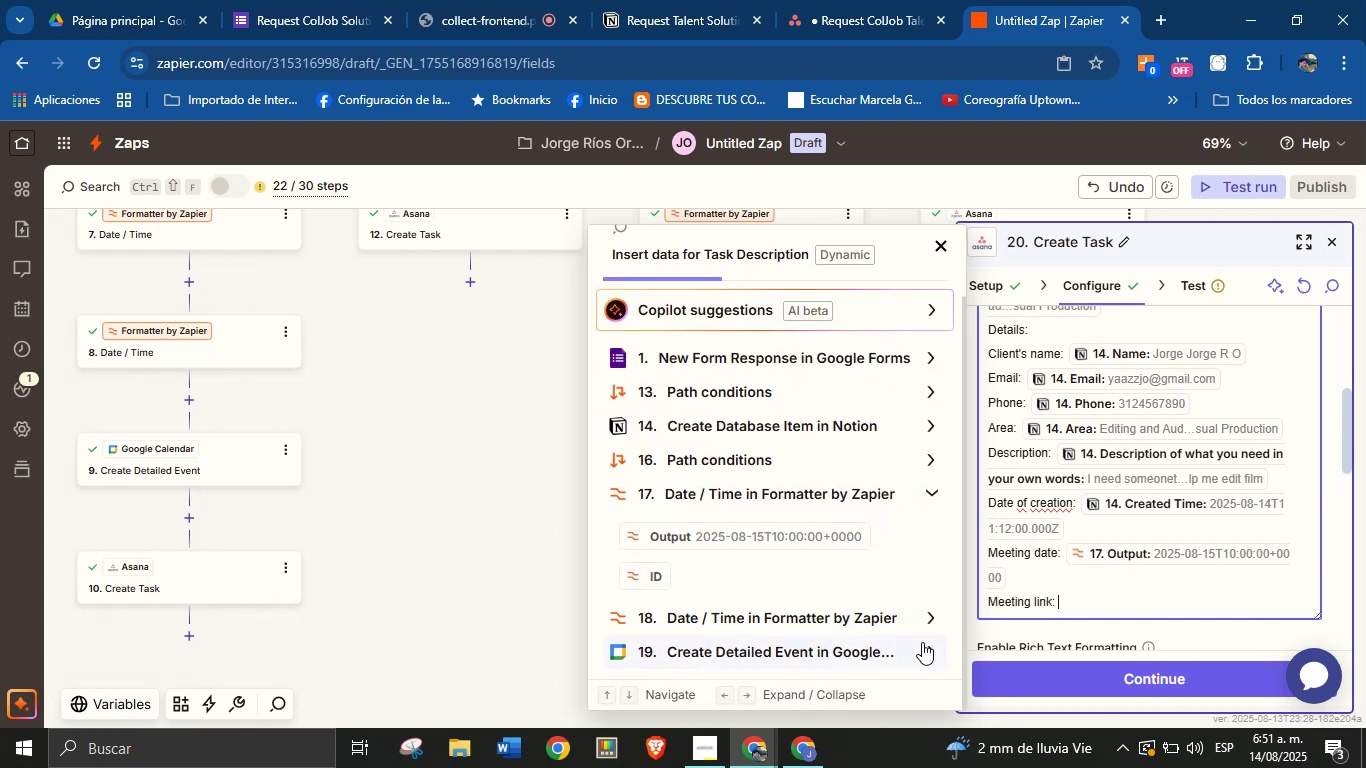 
scroll: coordinate [766, 431], scroll_direction: up, amount: 1.0
 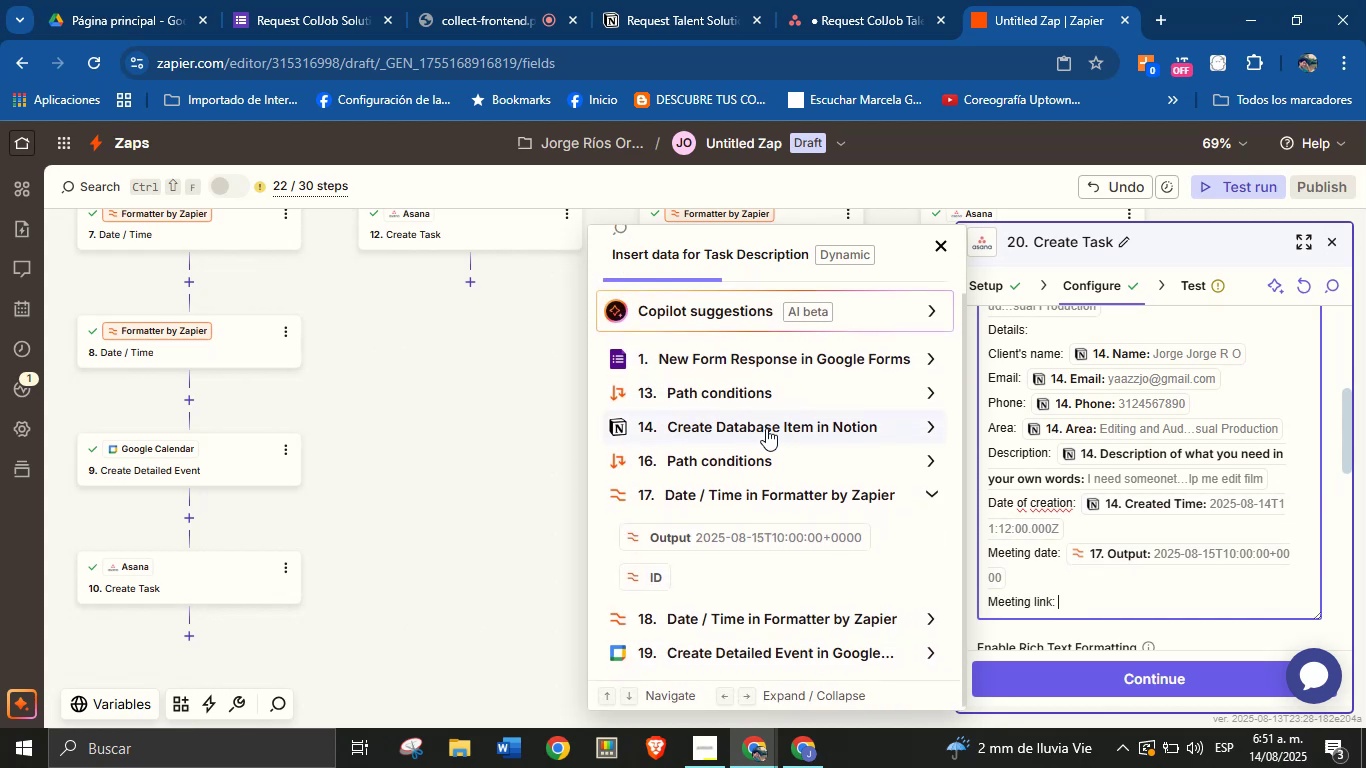 
scroll: coordinate [750, 440], scroll_direction: none, amount: 0.0
 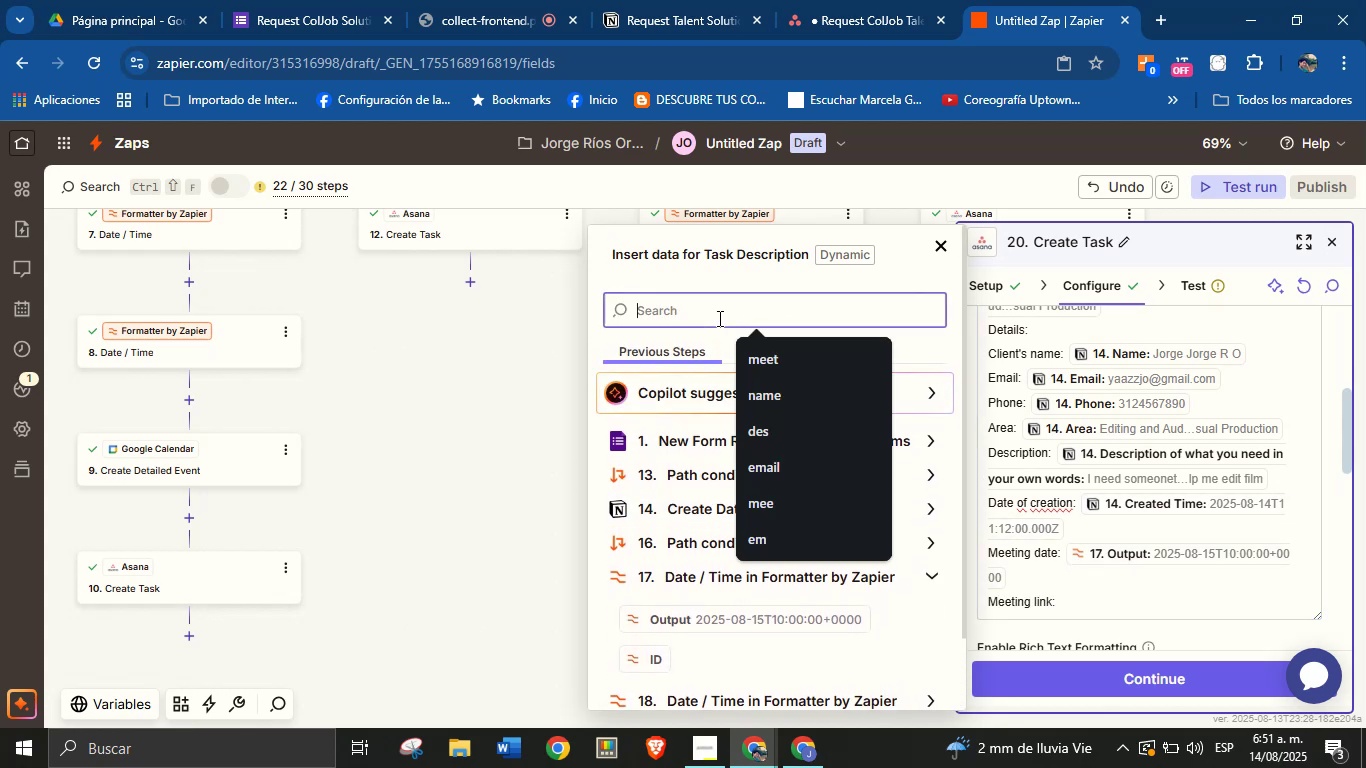 
type(meet)
 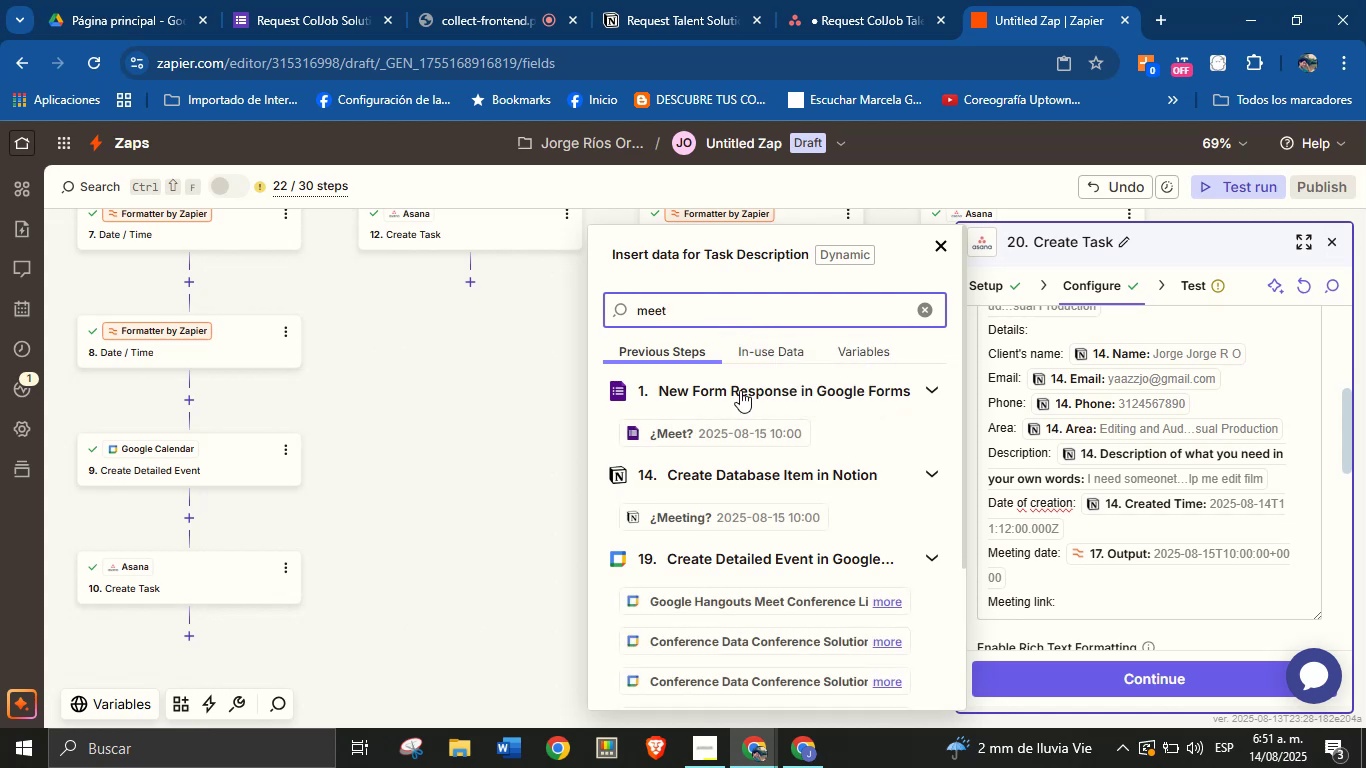 
scroll: coordinate [908, 529], scroll_direction: down, amount: 1.0
 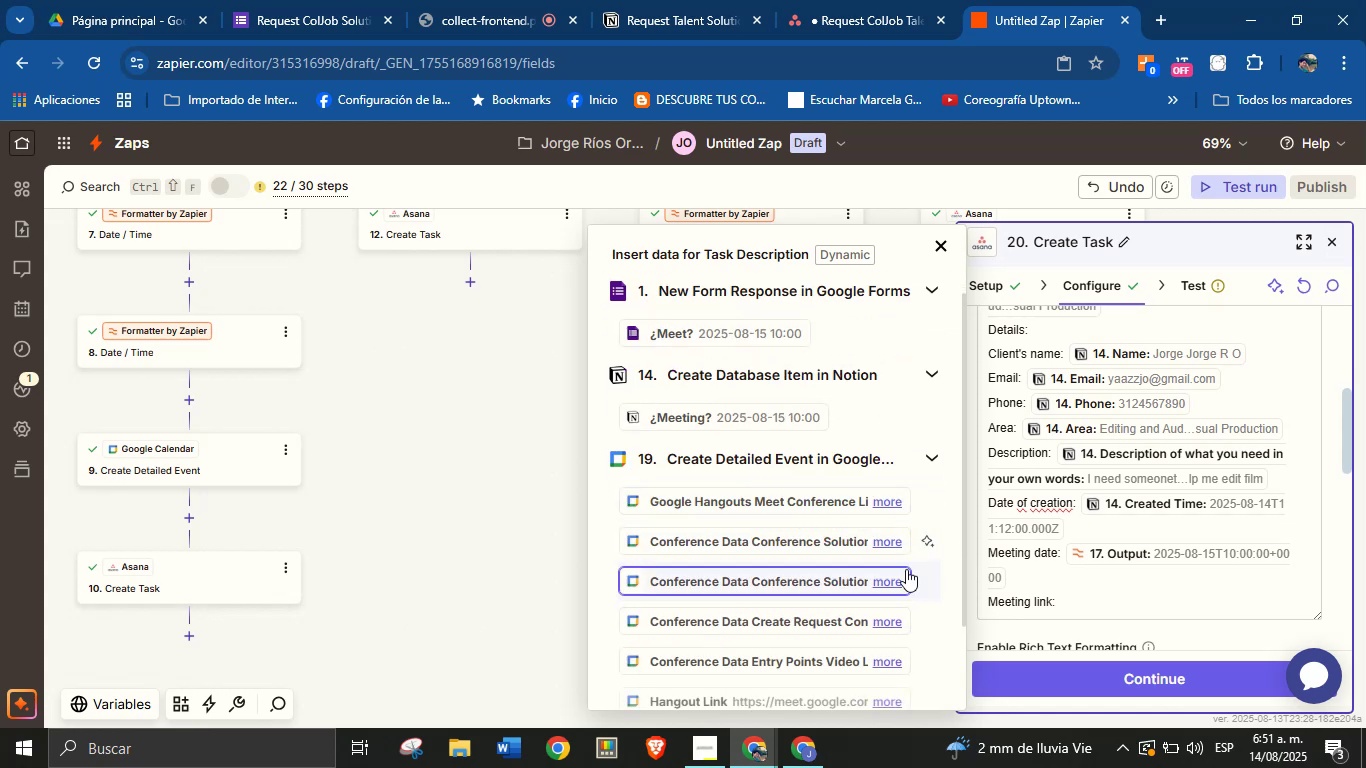 
scroll: coordinate [879, 536], scroll_direction: up, amount: 1.0
 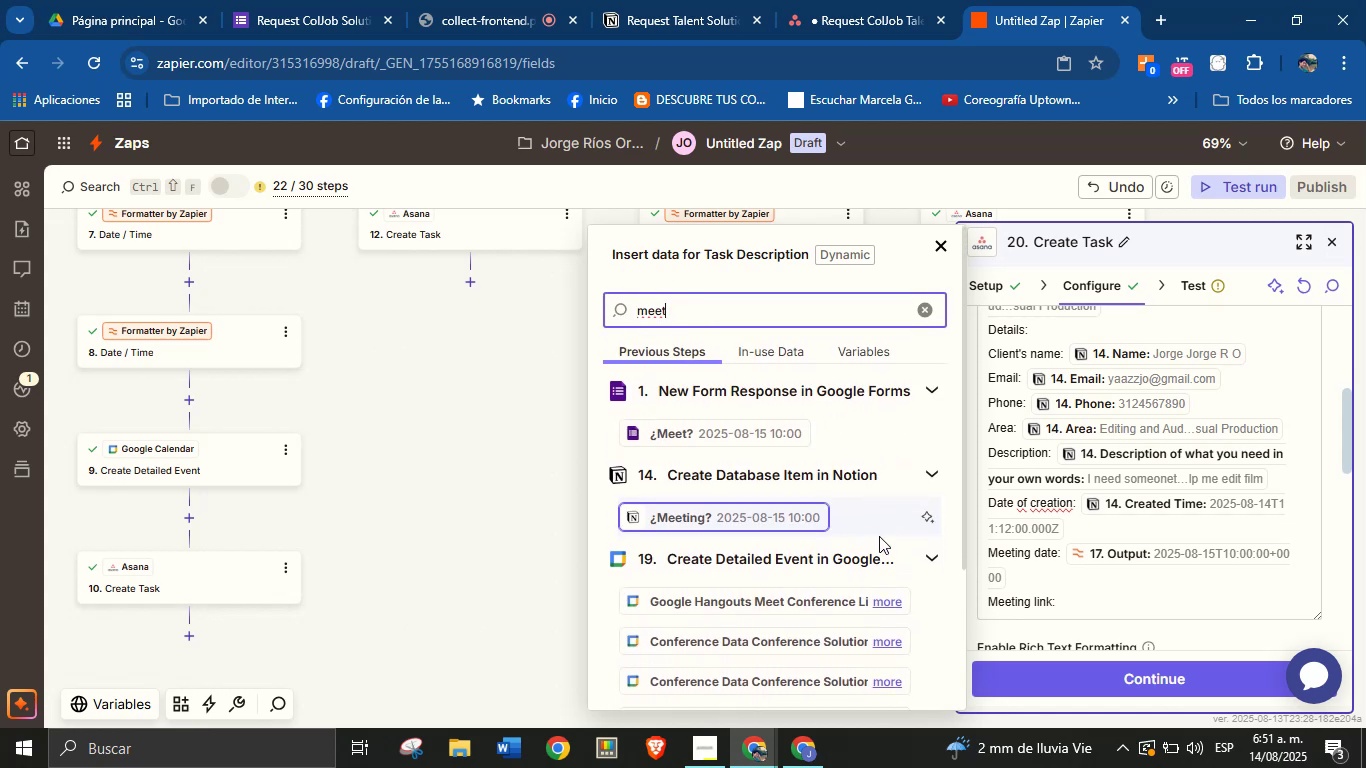 
scroll: coordinate [880, 551], scroll_direction: down, amount: 1.0
 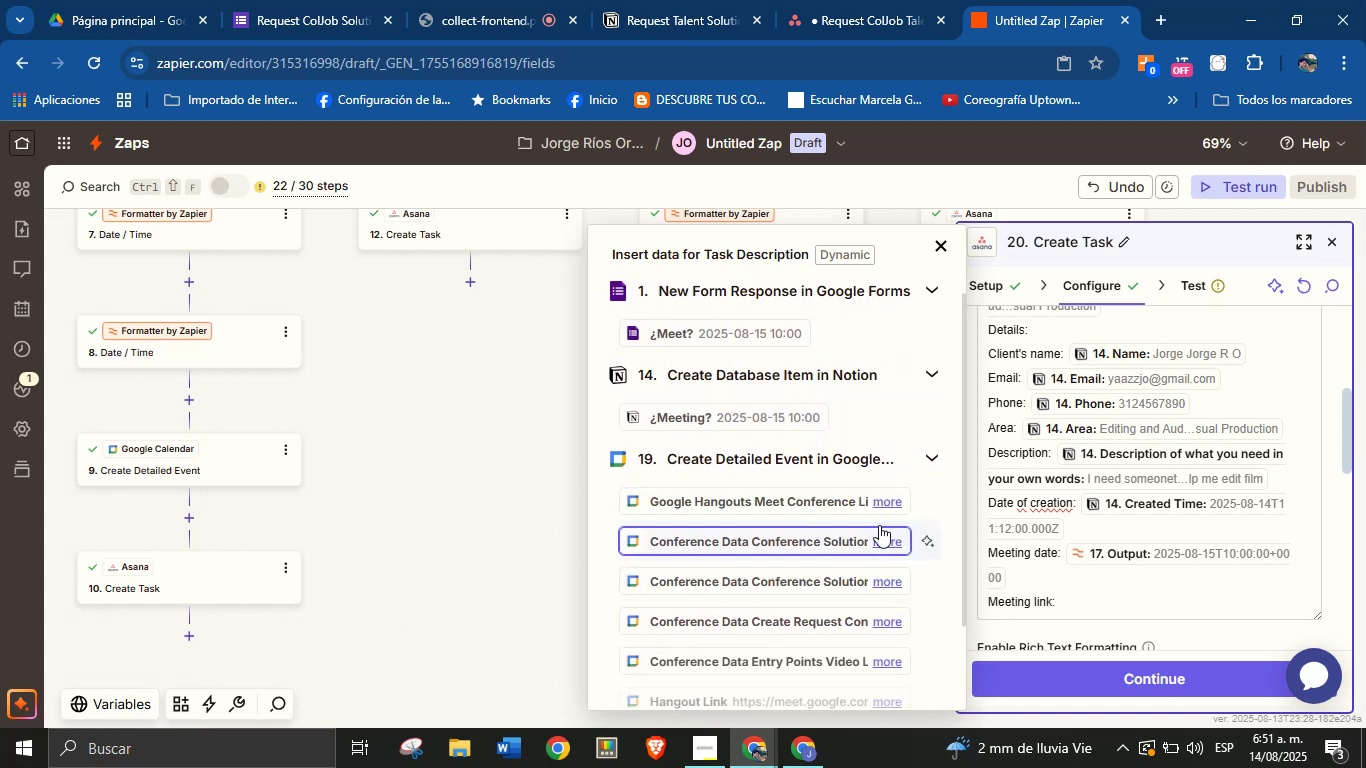 
left_click([879, 503])
 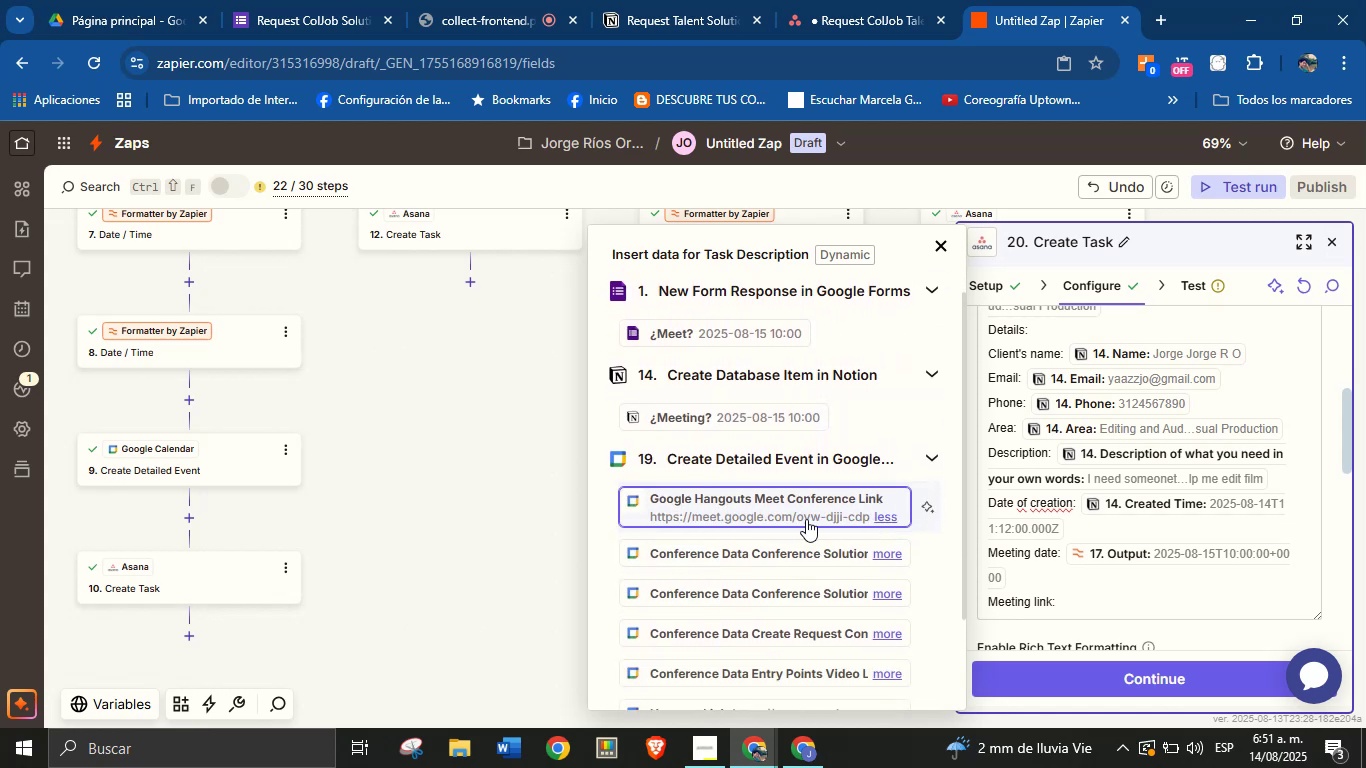 
left_click([766, 511])
 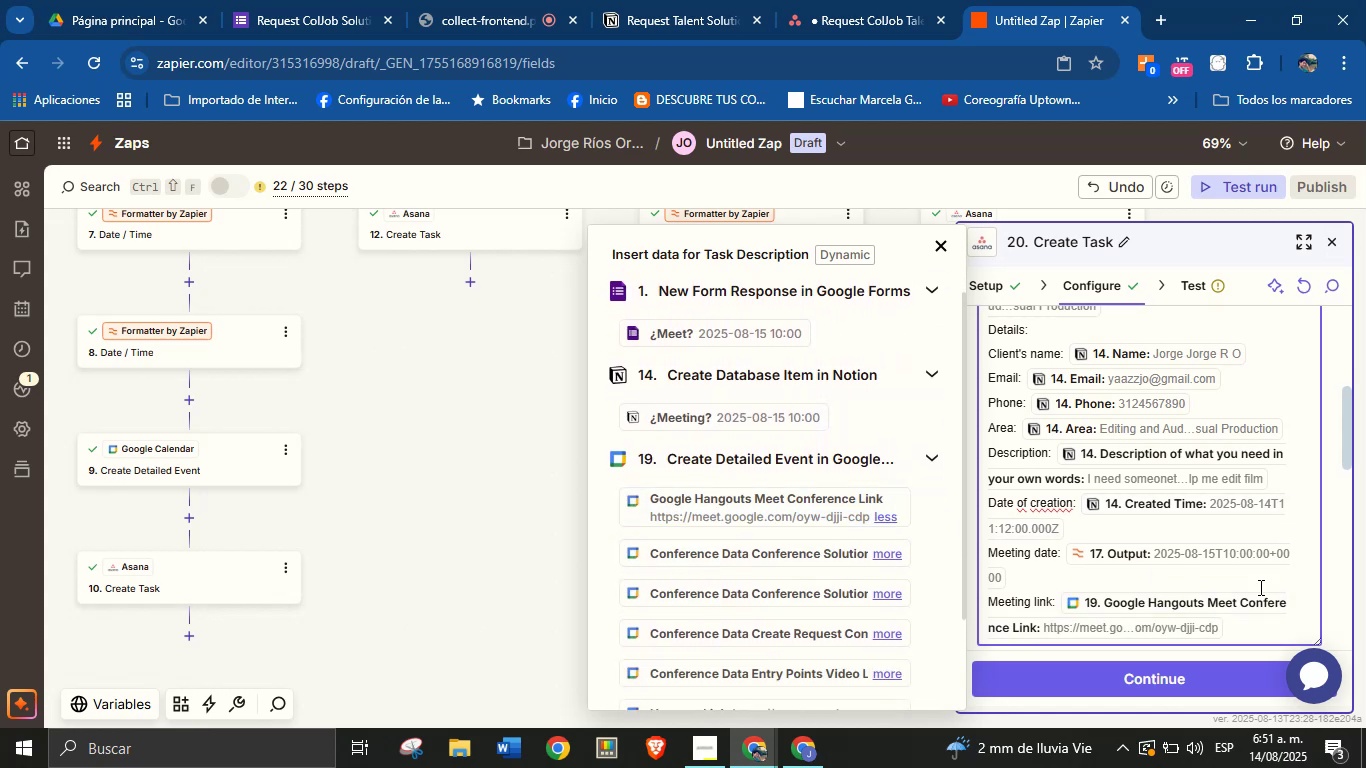 
left_click([1330, 583])
 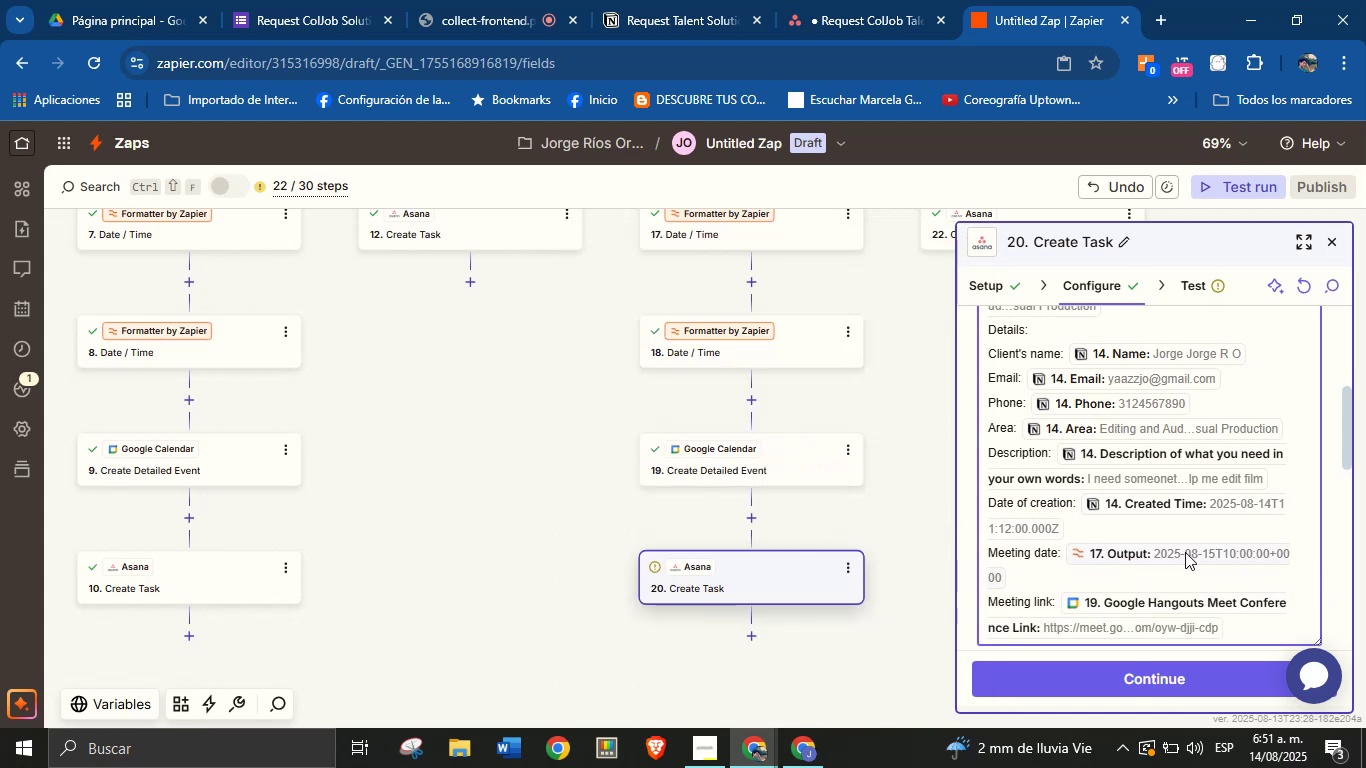 
scroll: coordinate [1118, 547], scroll_direction: down, amount: 6.0
 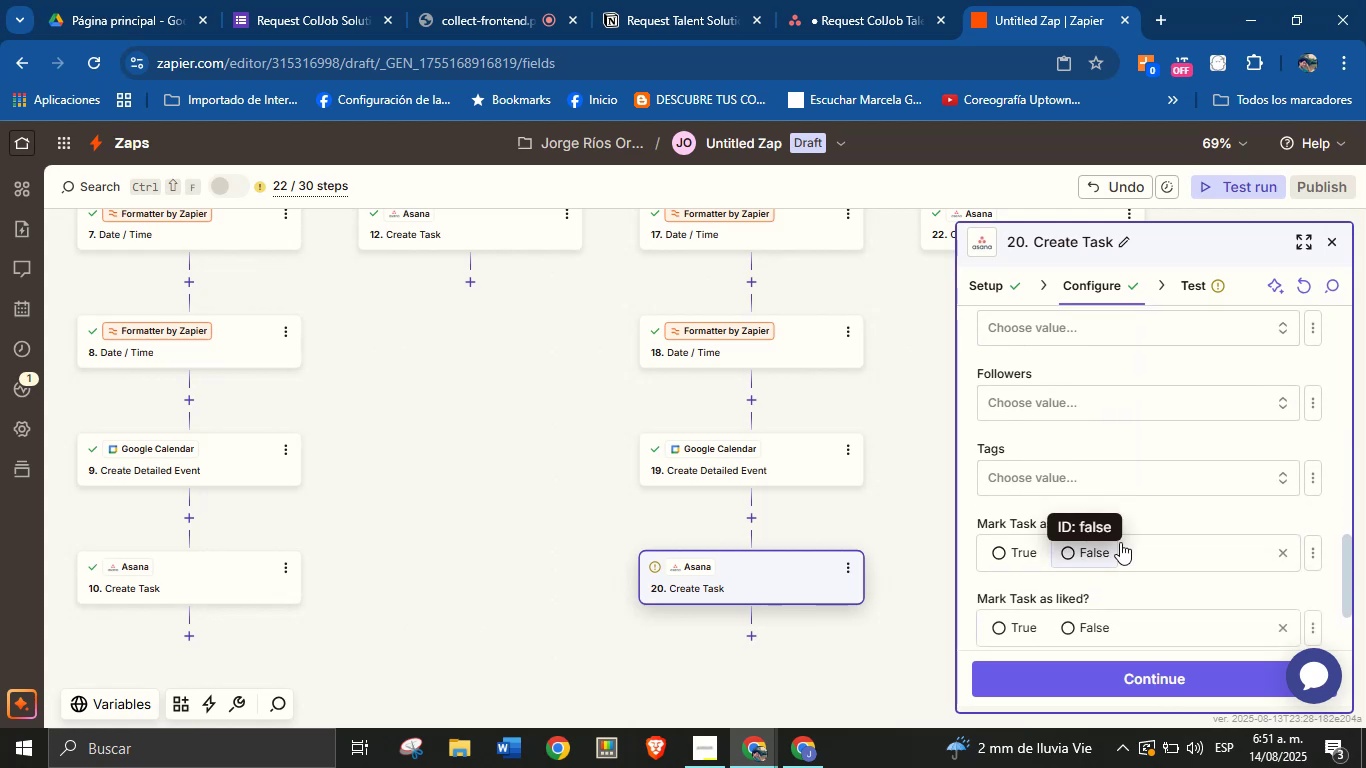 
scroll: coordinate [1153, 502], scroll_direction: down, amount: 3.0
 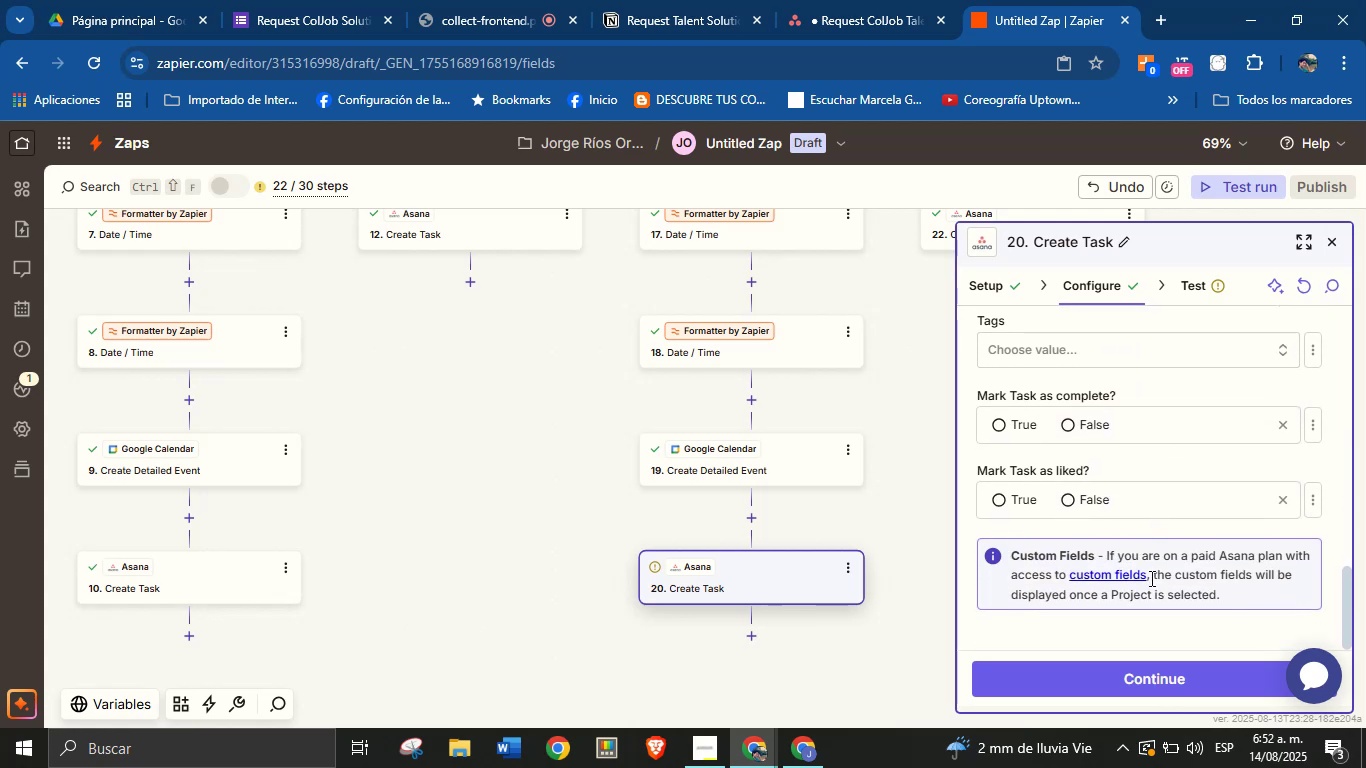 
left_click([1154, 672])
 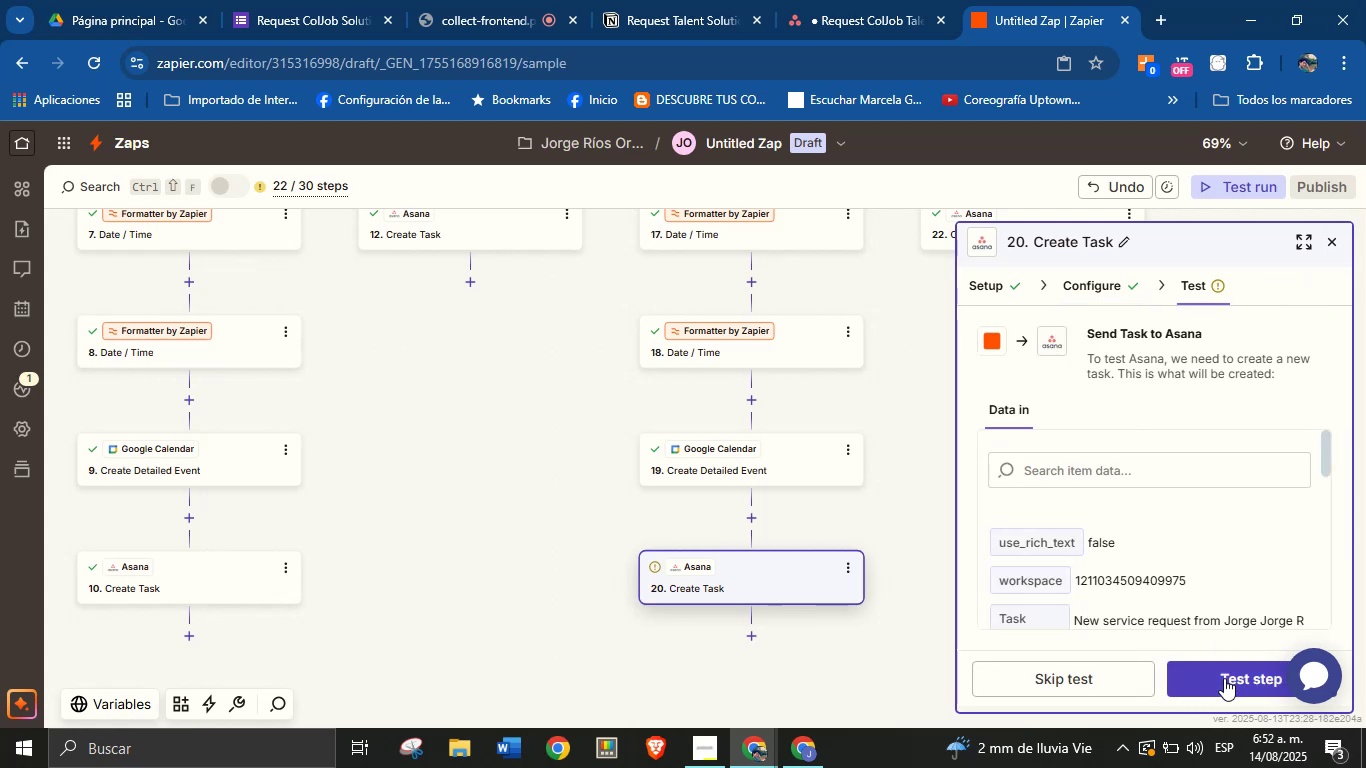 
left_click([1224, 678])
 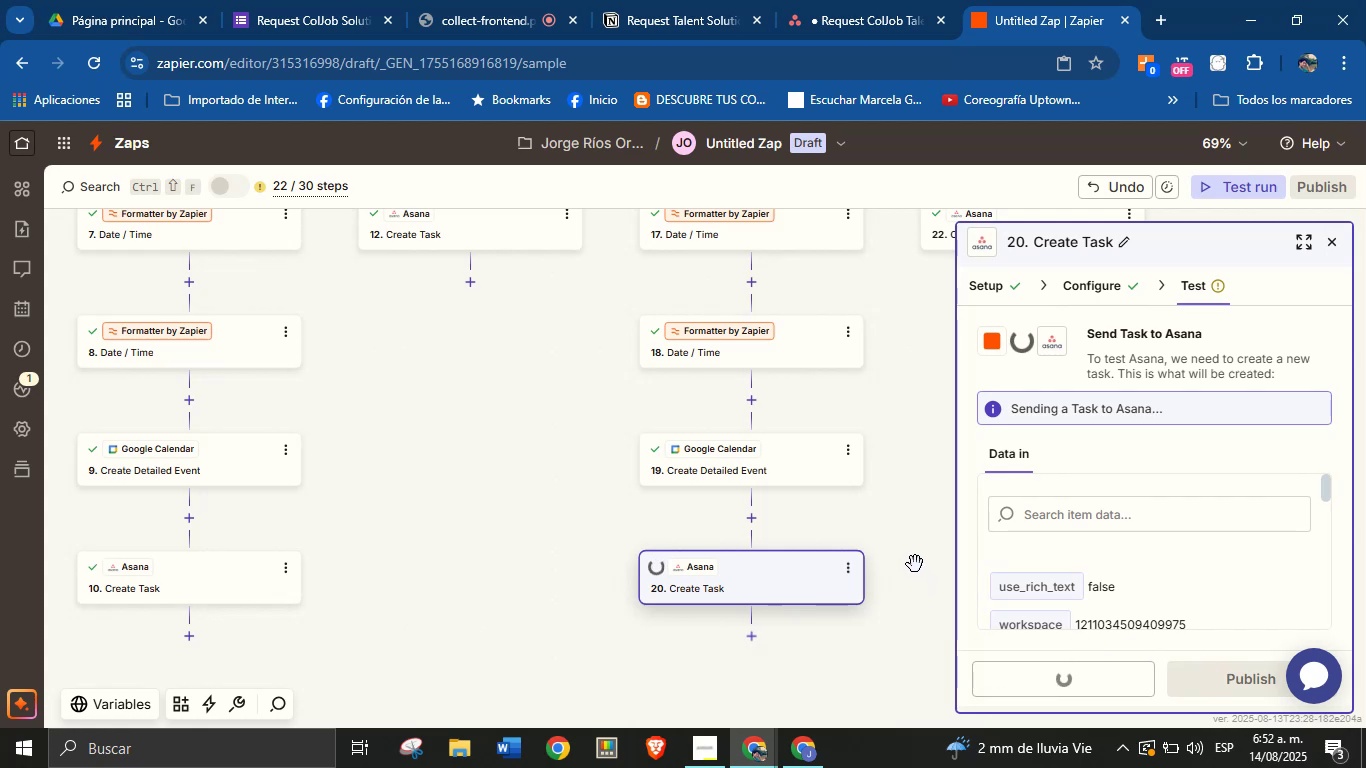 
left_click_drag(start_coordinate=[917, 552], to_coordinate=[868, 511])
 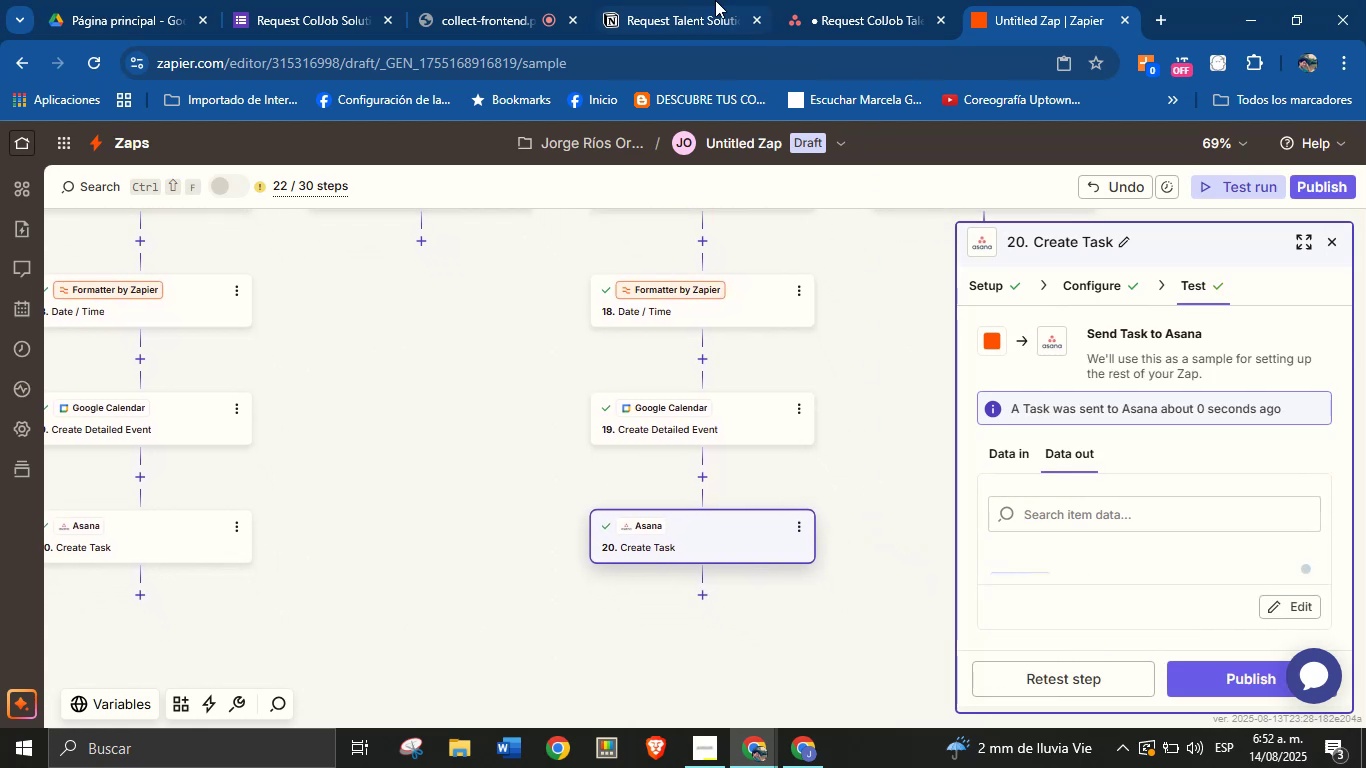 
left_click([810, 0])
 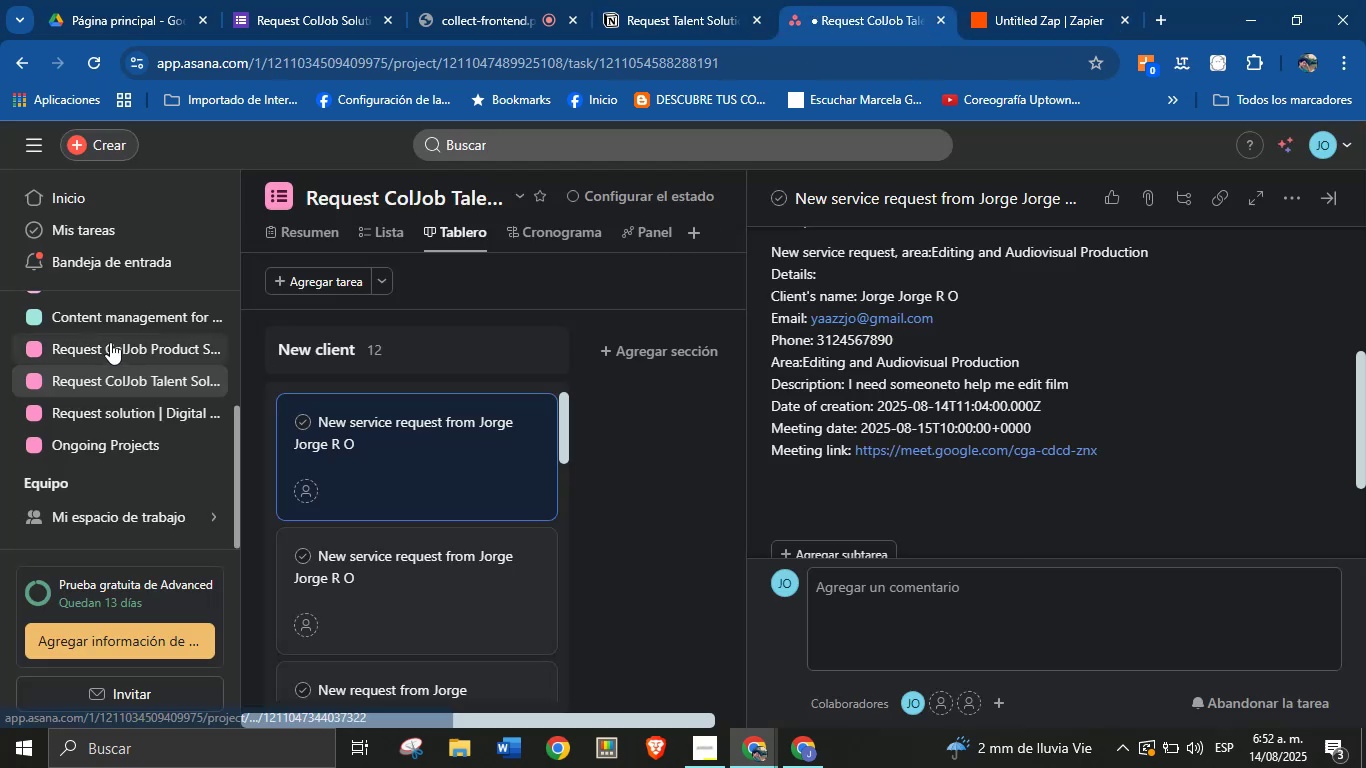 
left_click([112, 340])
 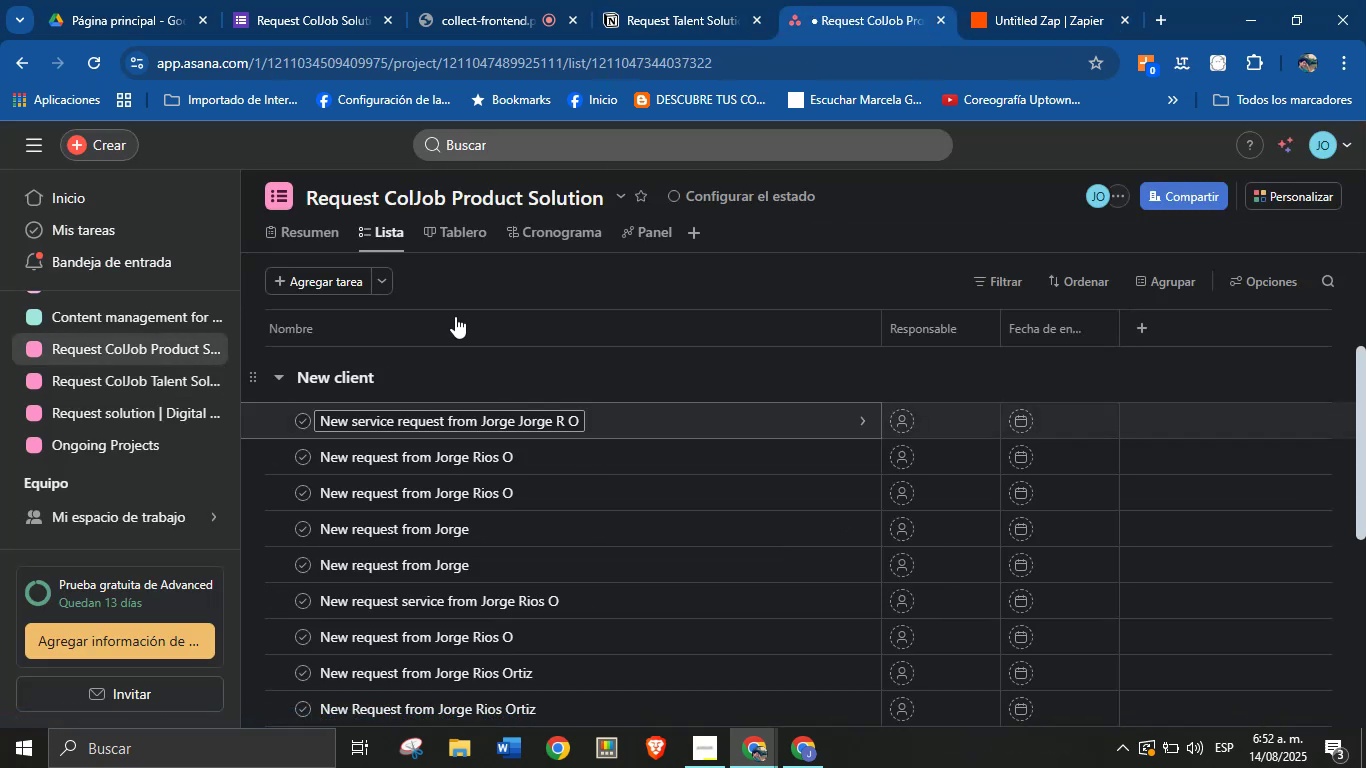 
left_click([440, 232])
 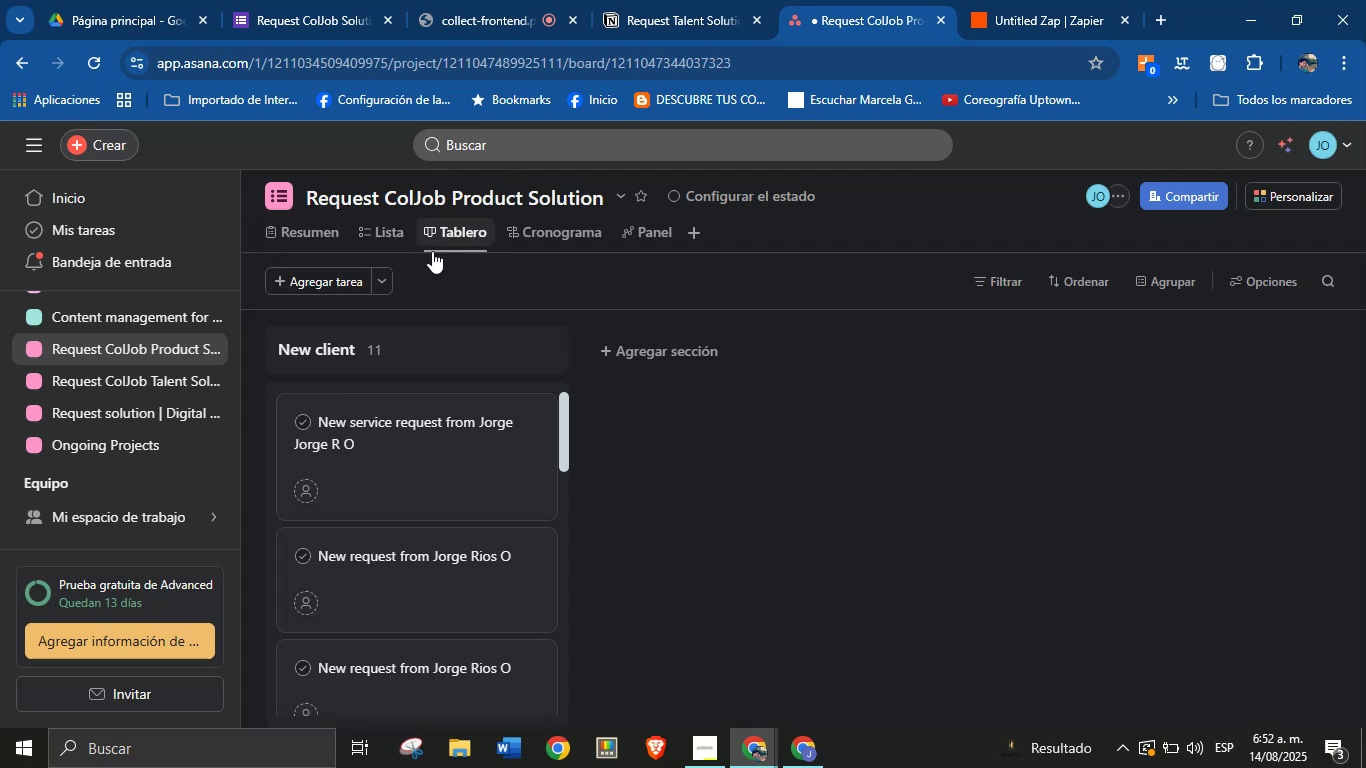 
left_click([441, 429])
 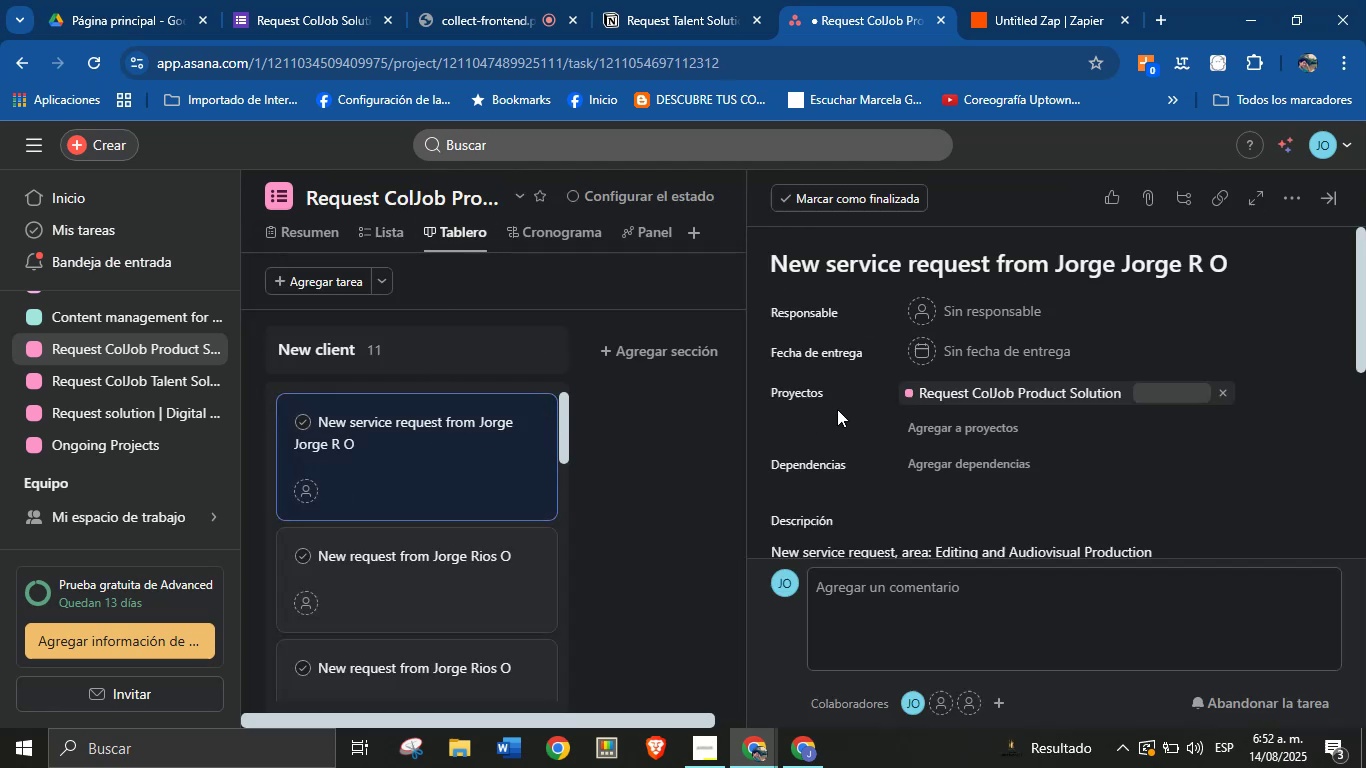 
scroll: coordinate [1021, 459], scroll_direction: down, amount: 4.0
 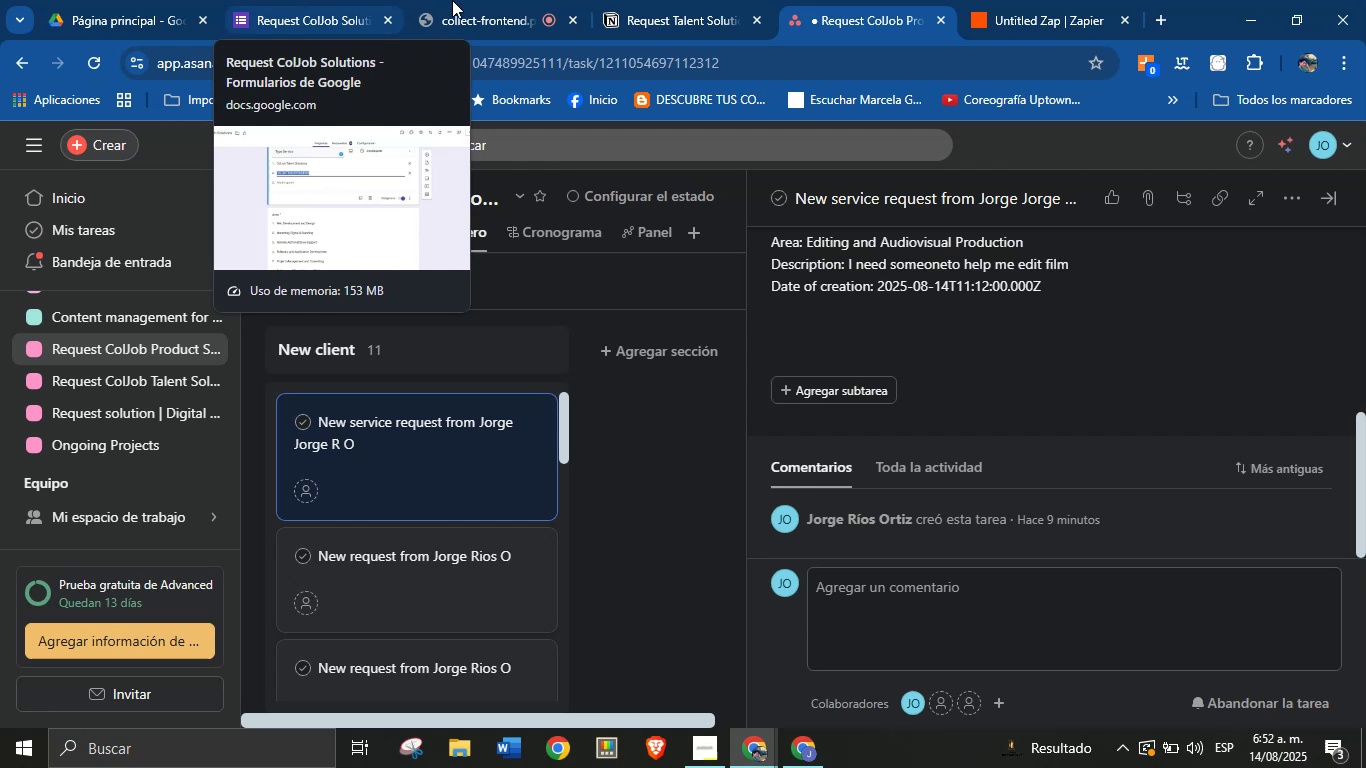 
left_click([971, 0])
 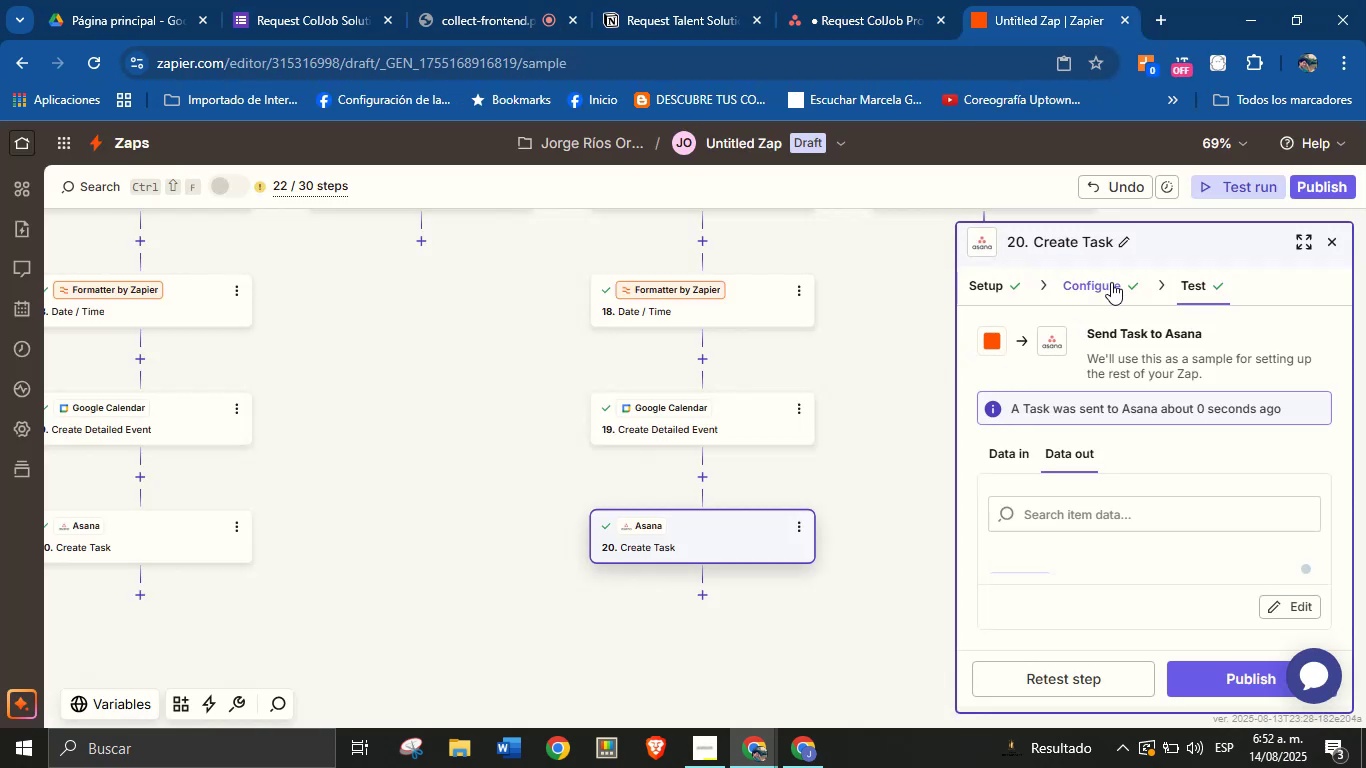 
left_click([1111, 282])
 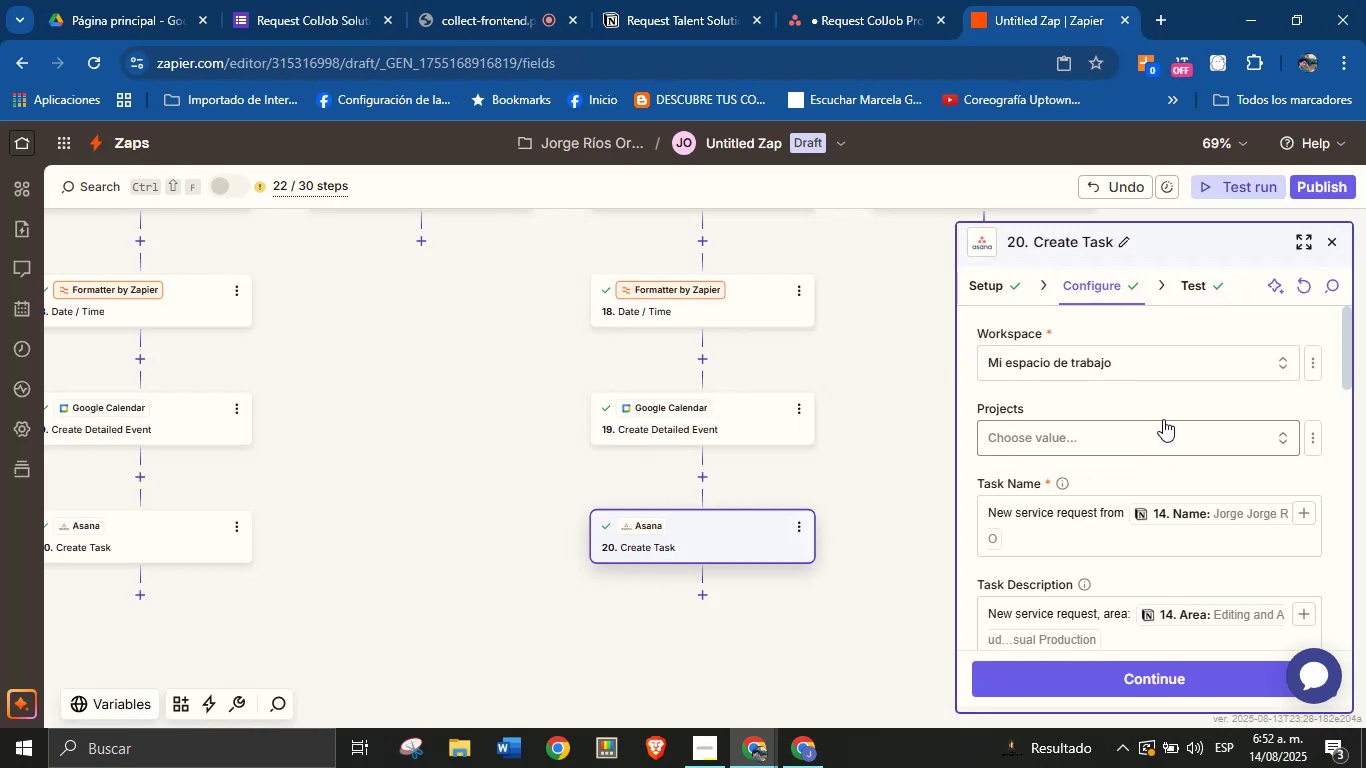 
left_click([1165, 431])
 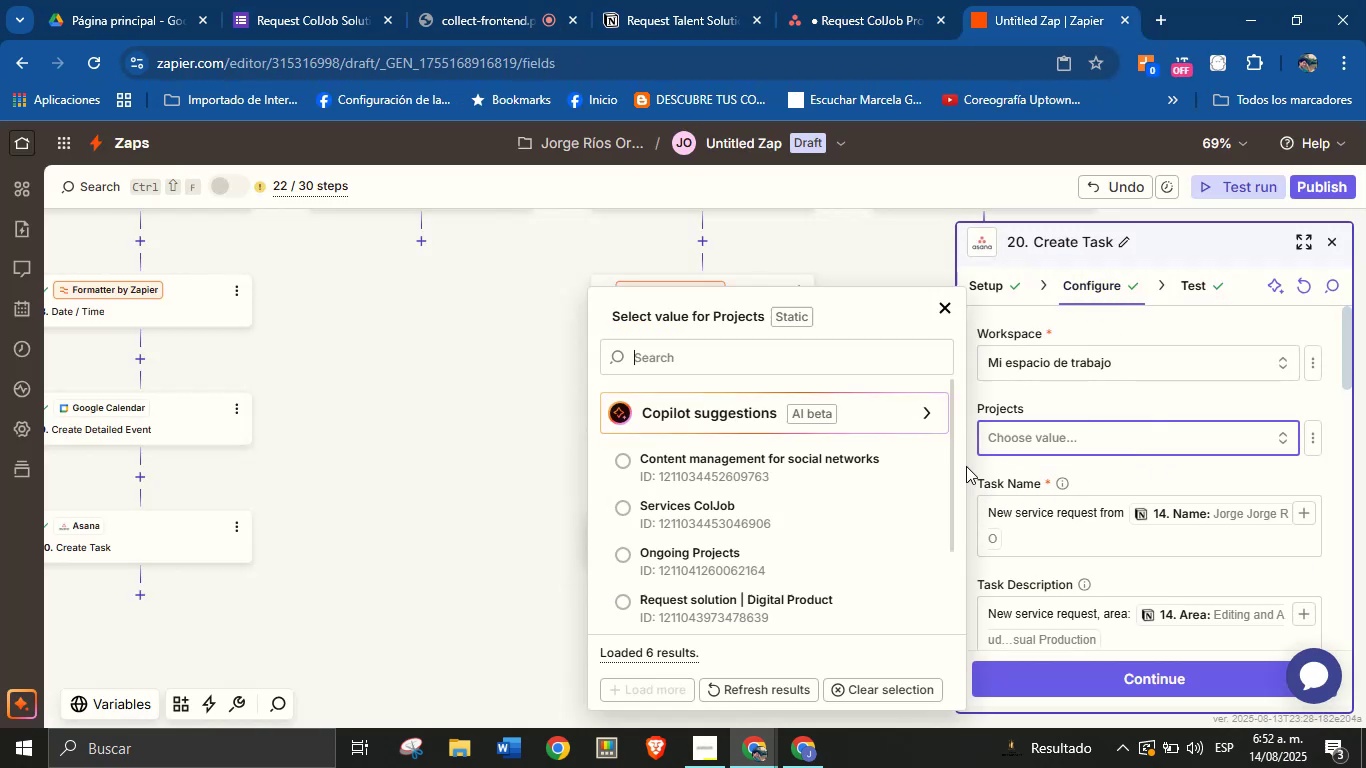 
scroll: coordinate [809, 499], scroll_direction: down, amount: 3.0
 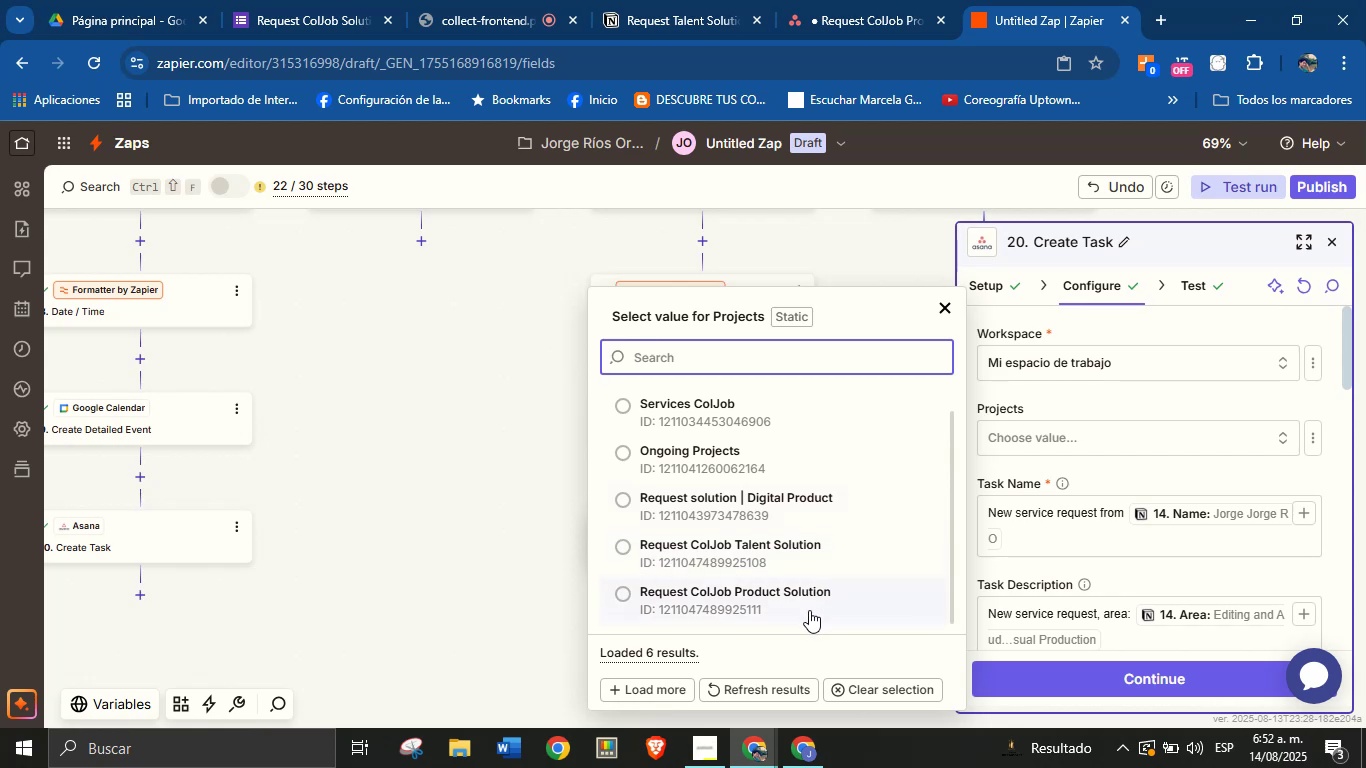 
left_click([800, 602])
 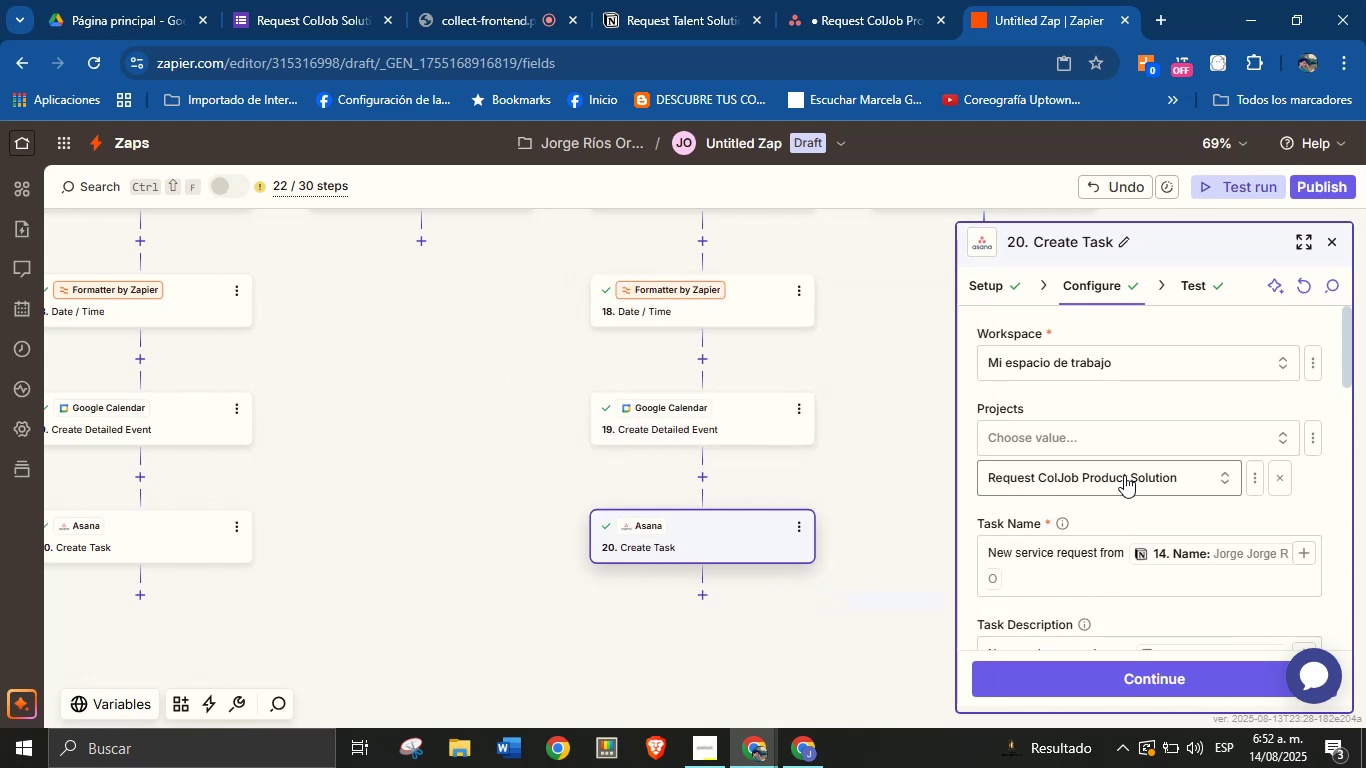 
left_click([1156, 515])
 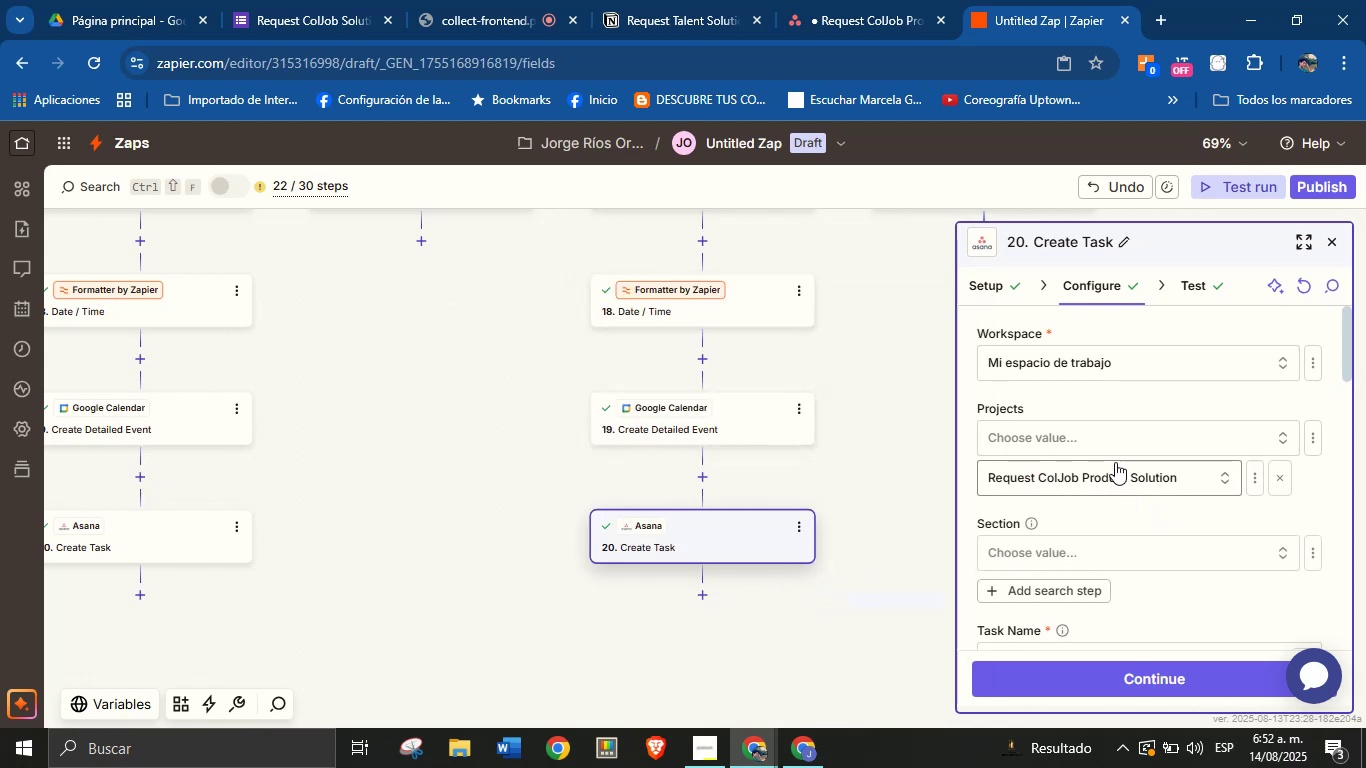 
scroll: coordinate [1113, 475], scroll_direction: down, amount: 2.0
 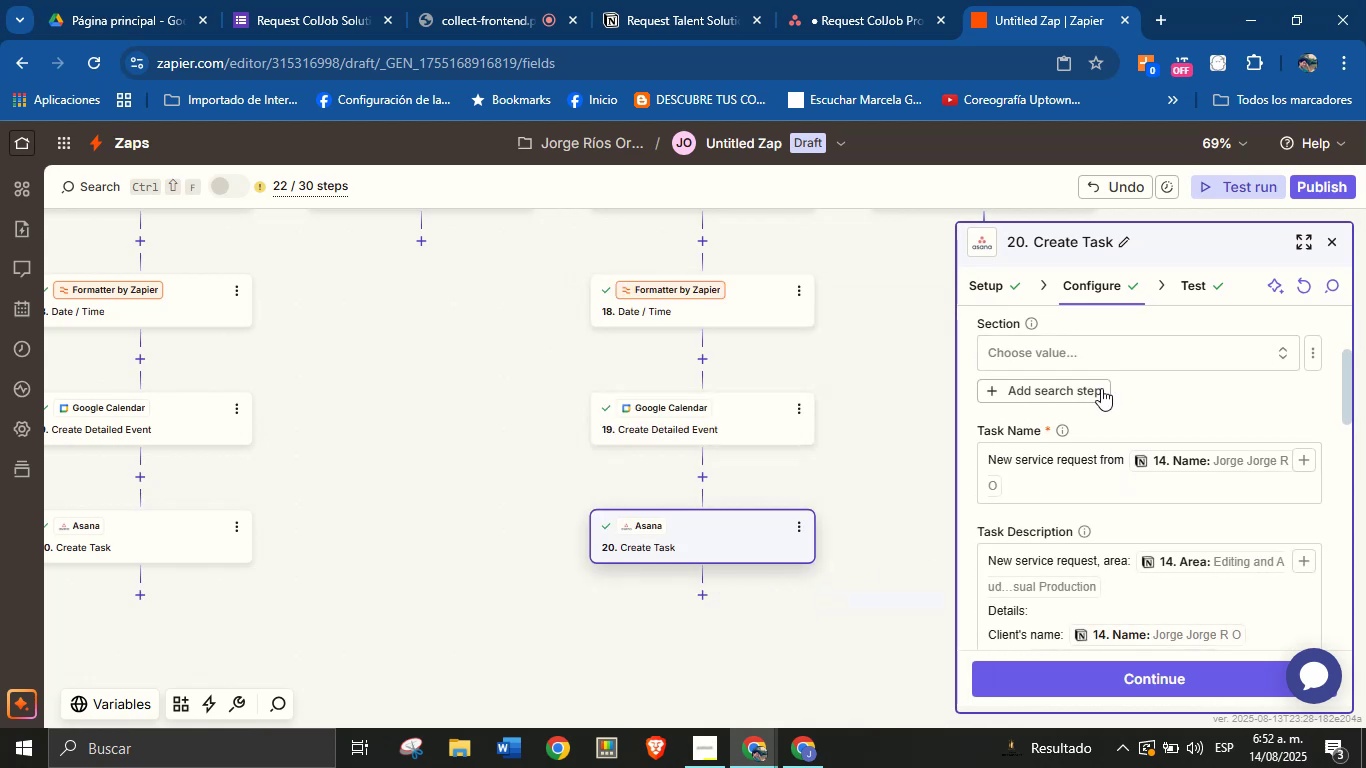 
left_click([1123, 358])
 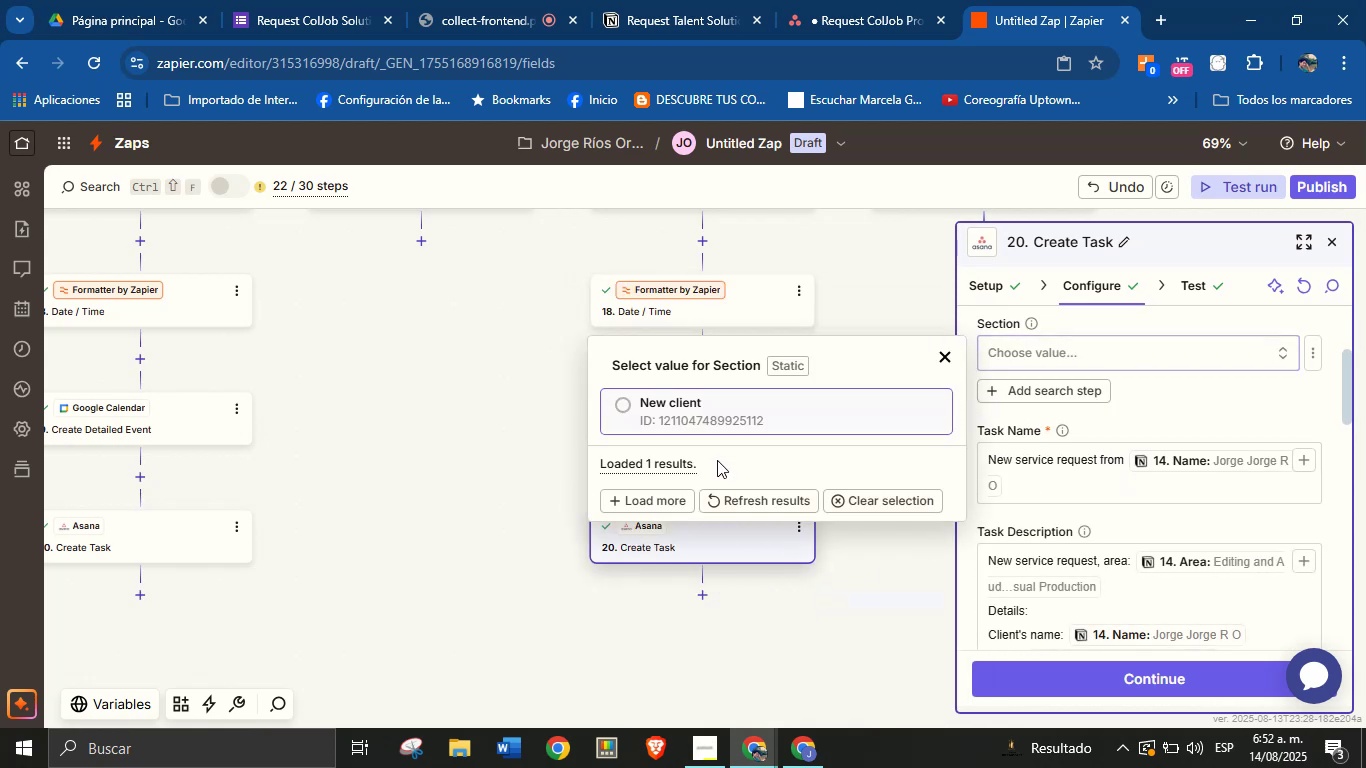 
left_click([693, 412])
 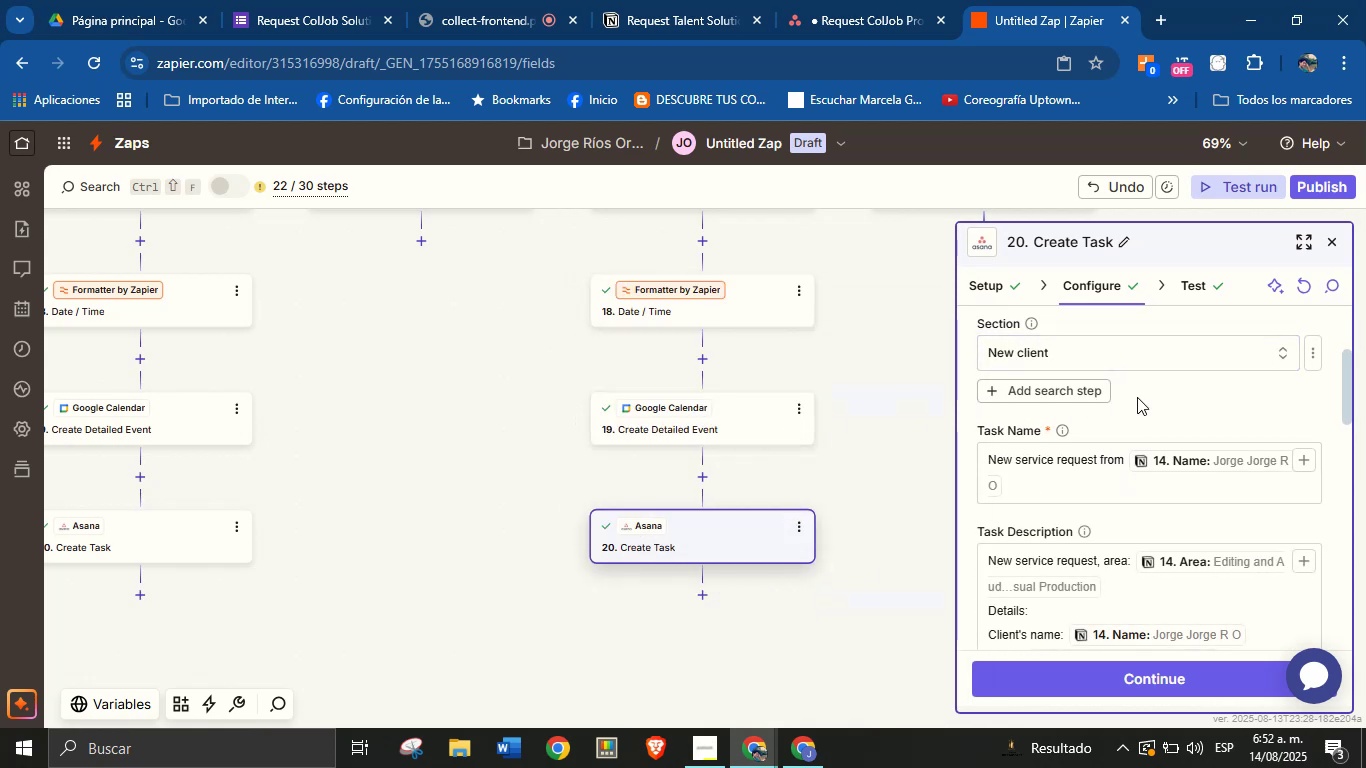 
left_click([1151, 397])
 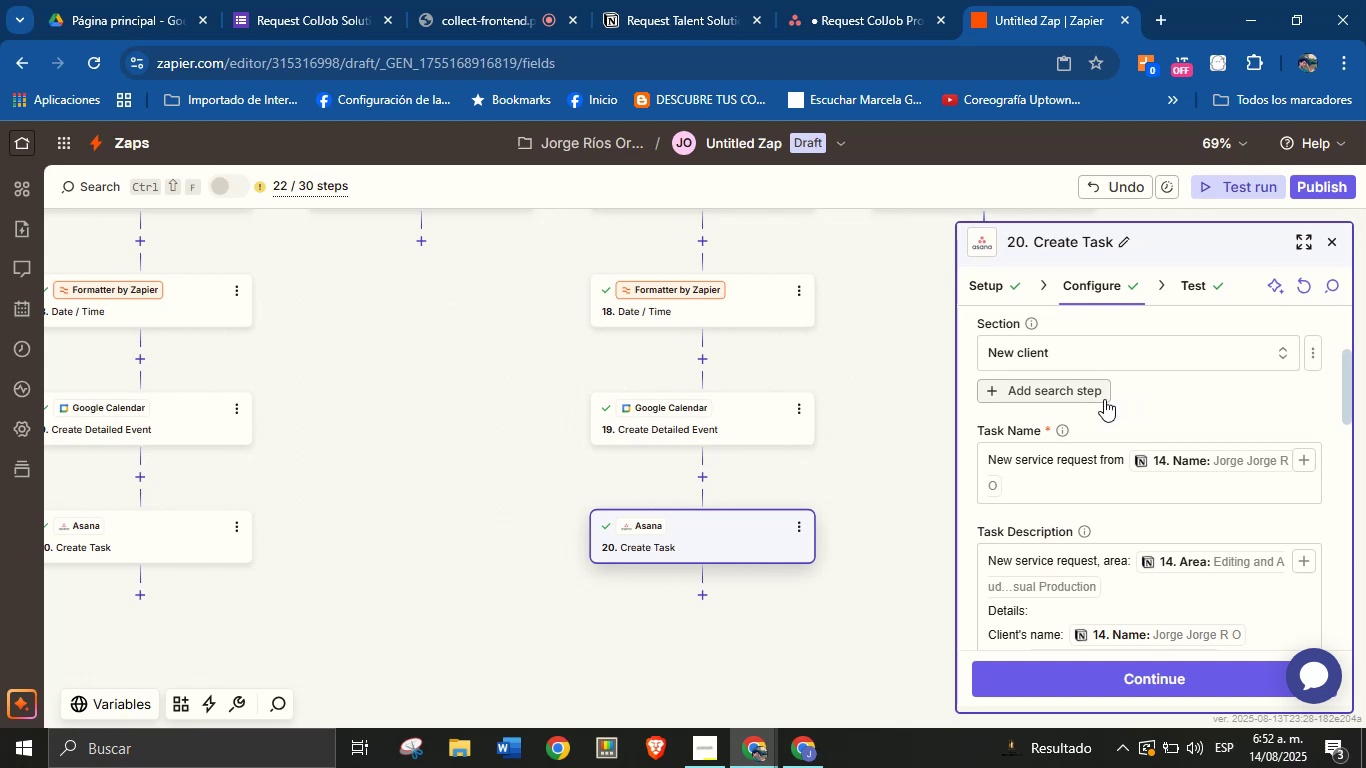 
wait(5.92)
 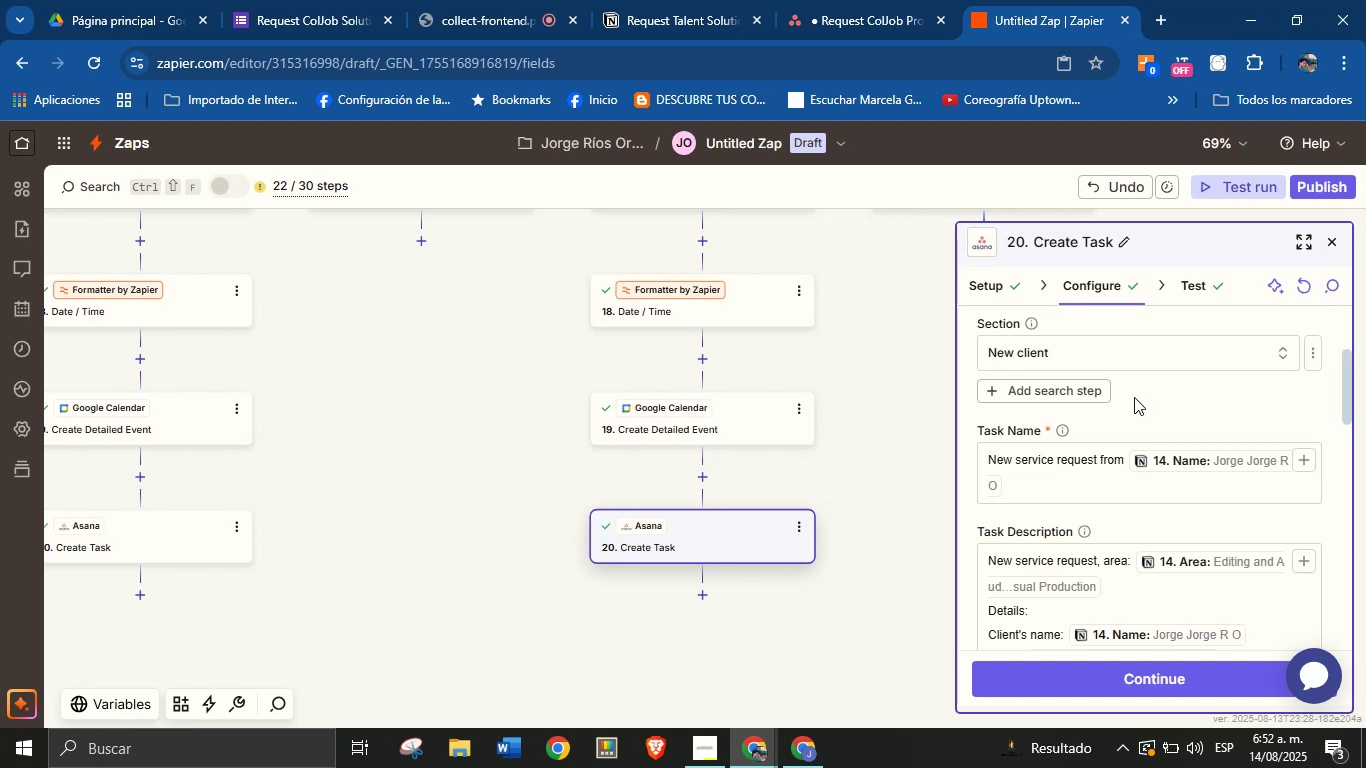 
scroll: coordinate [1104, 403], scroll_direction: down, amount: 11.0
 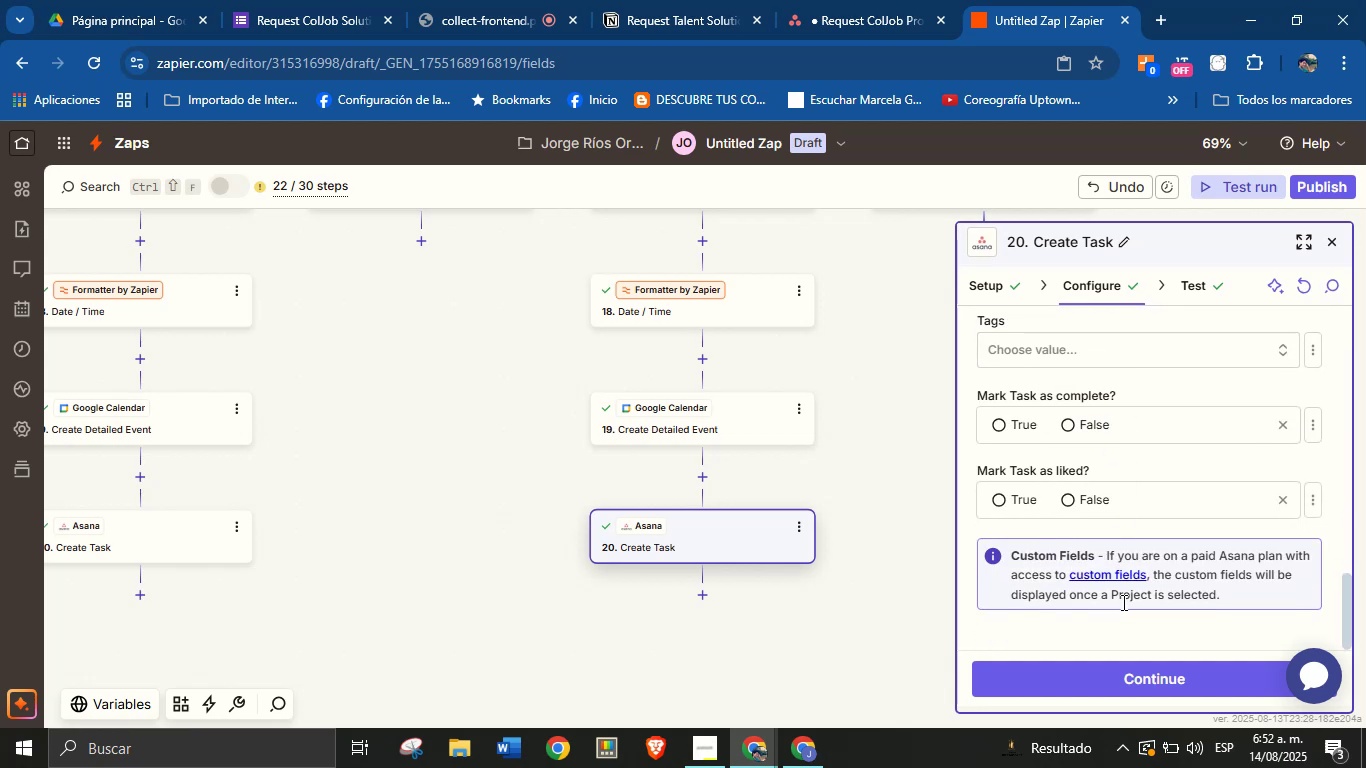 
left_click([1124, 676])
 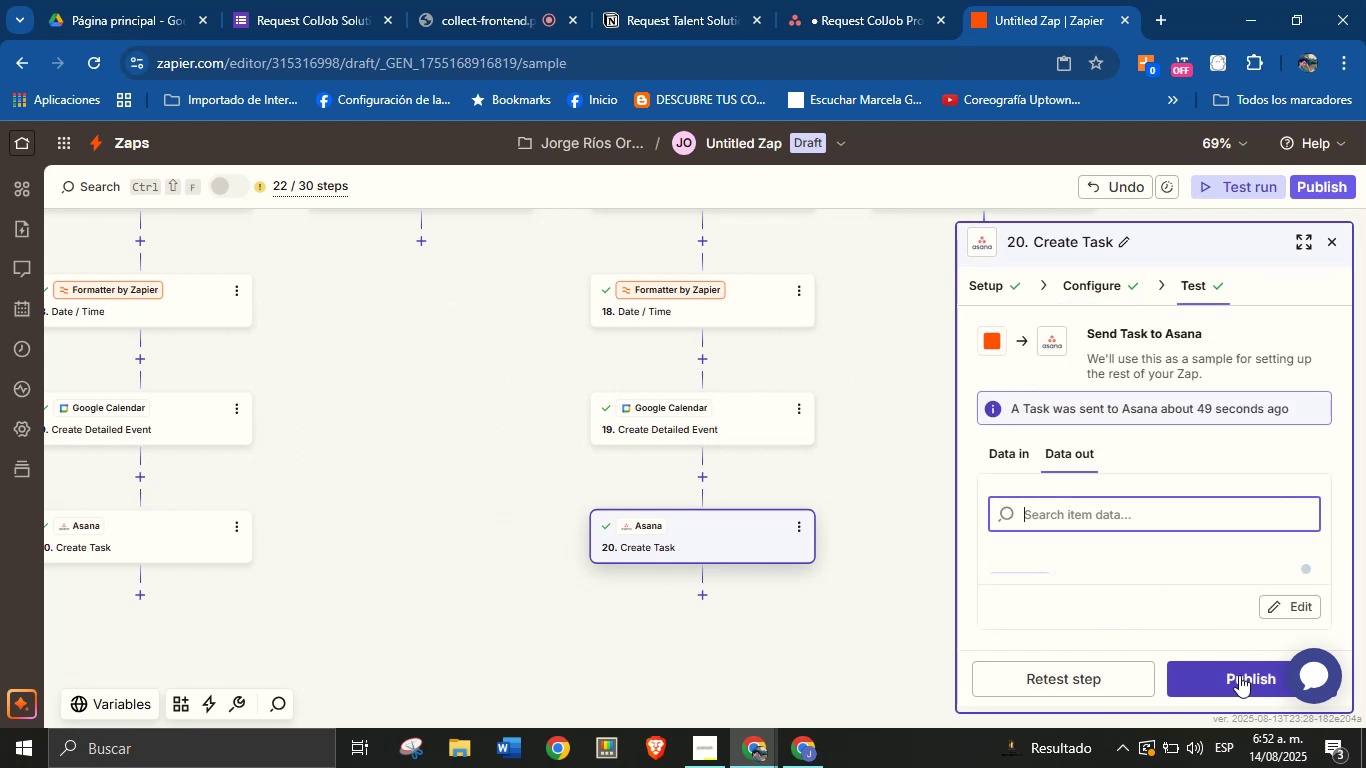 
wait(5.8)
 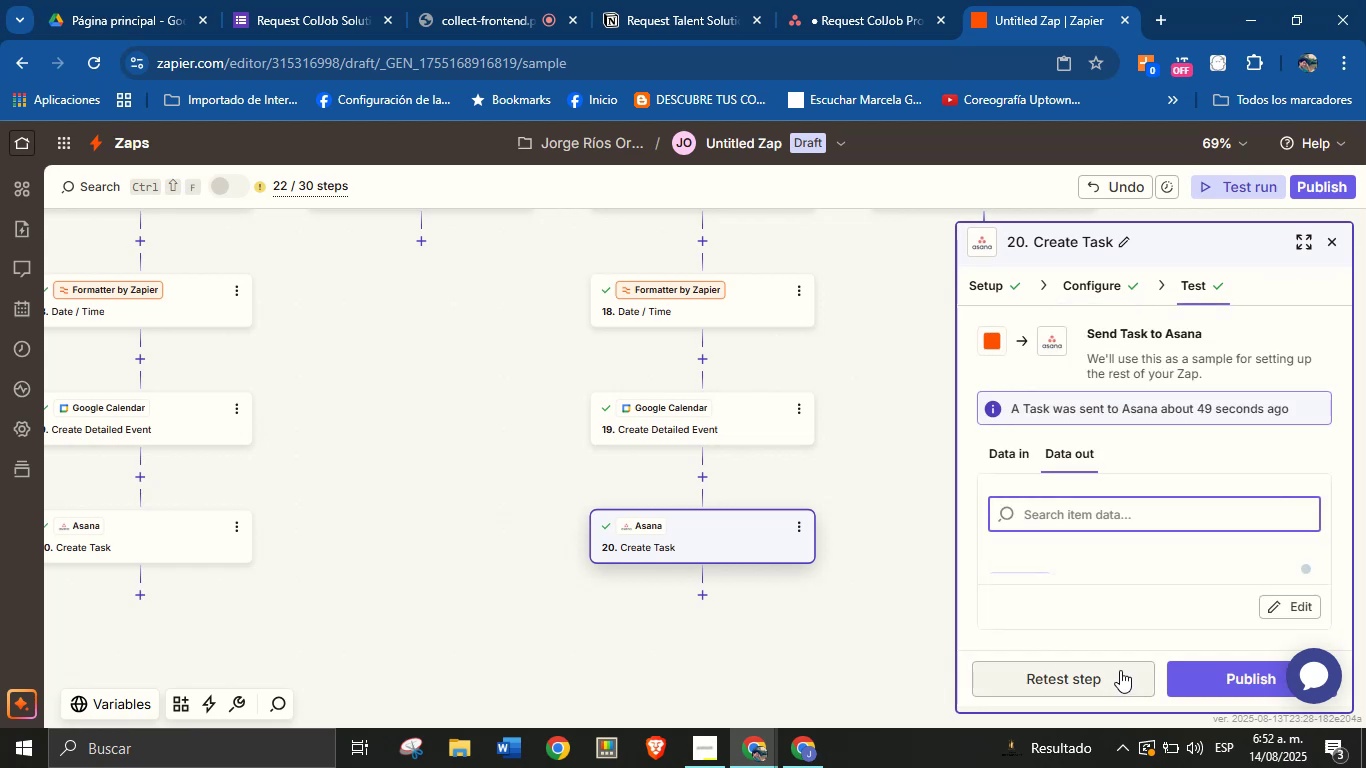 
left_click([1119, 679])
 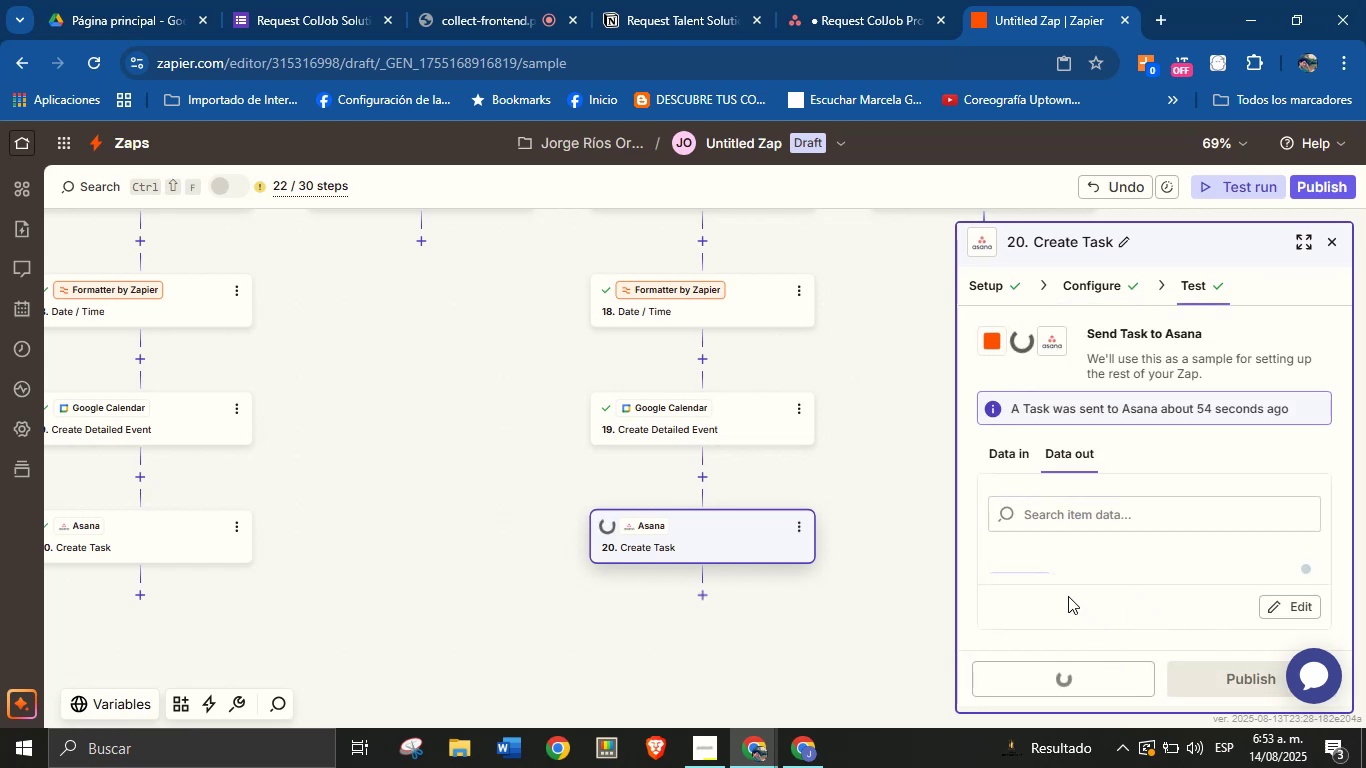 
left_click([870, 14])
 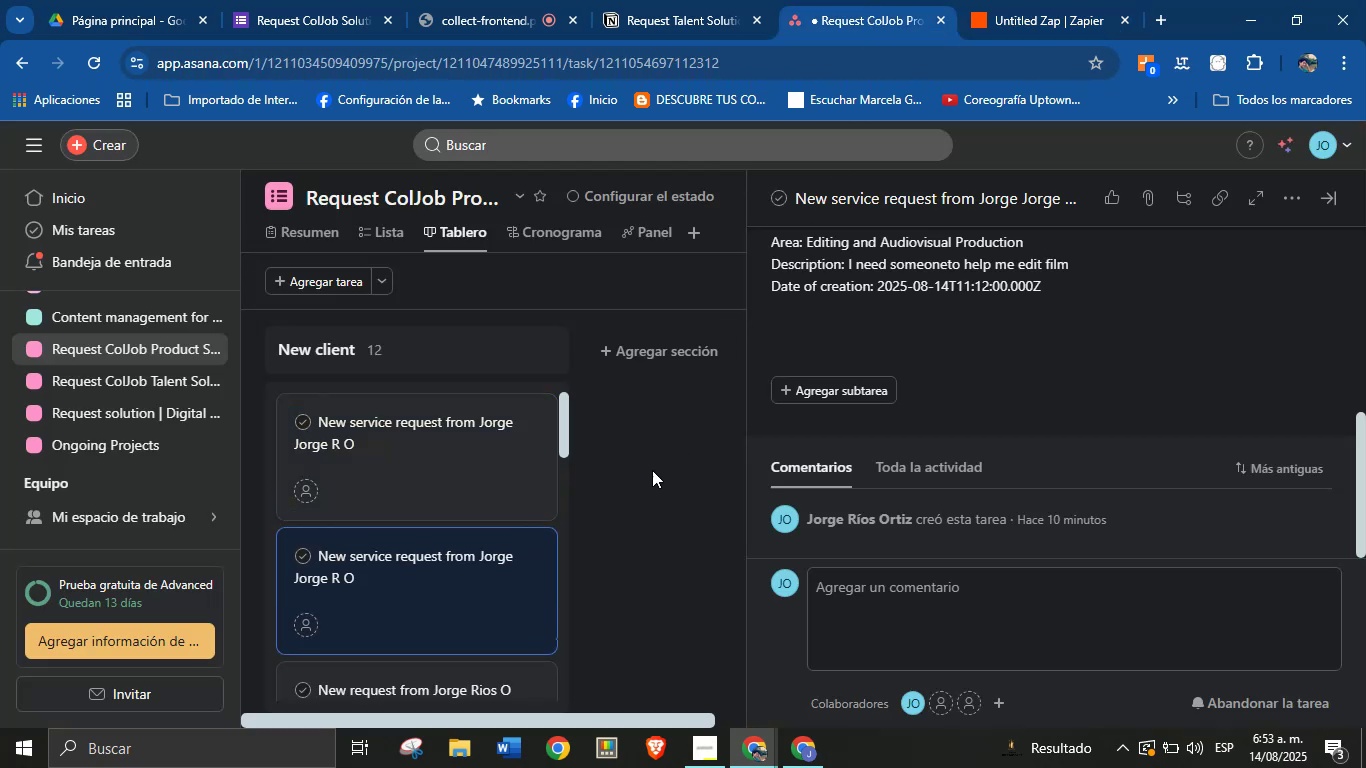 
left_click([446, 466])
 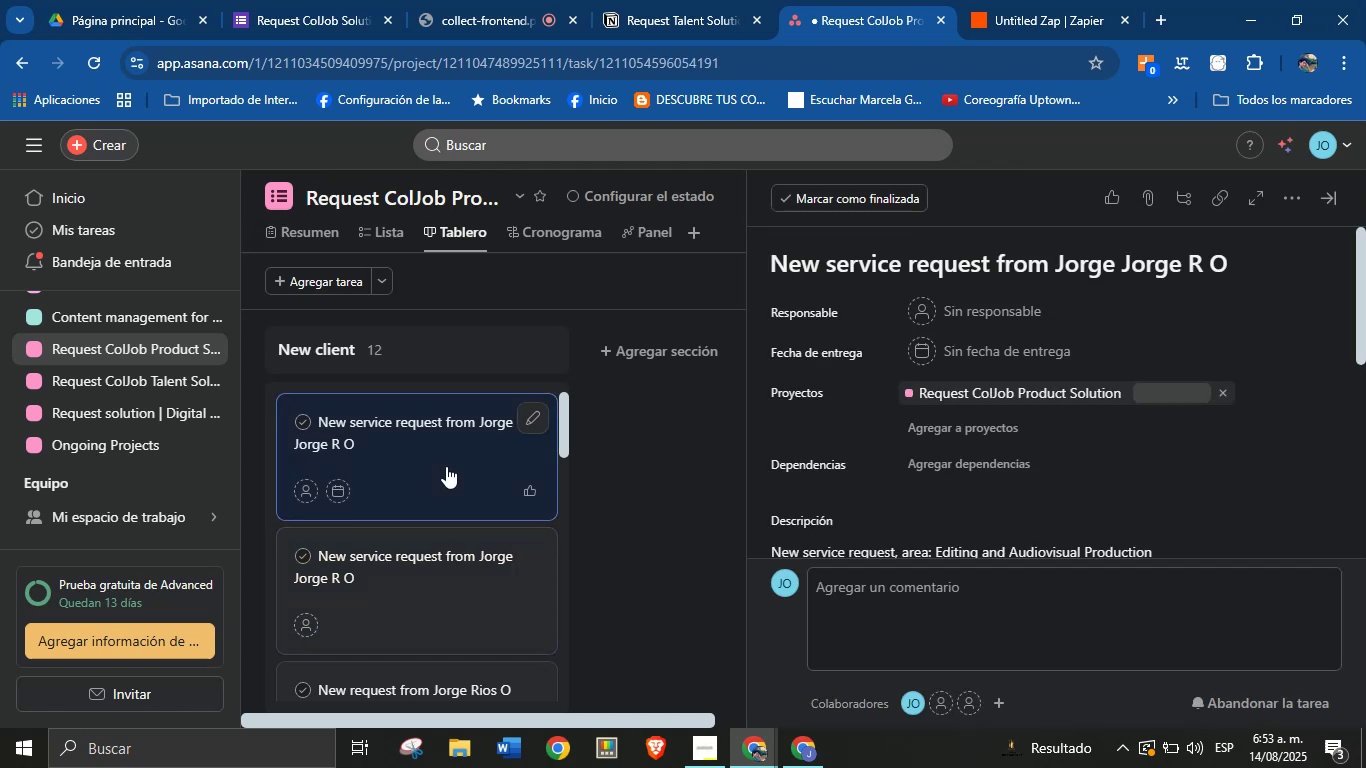 
scroll: coordinate [861, 412], scroll_direction: down, amount: 6.0
 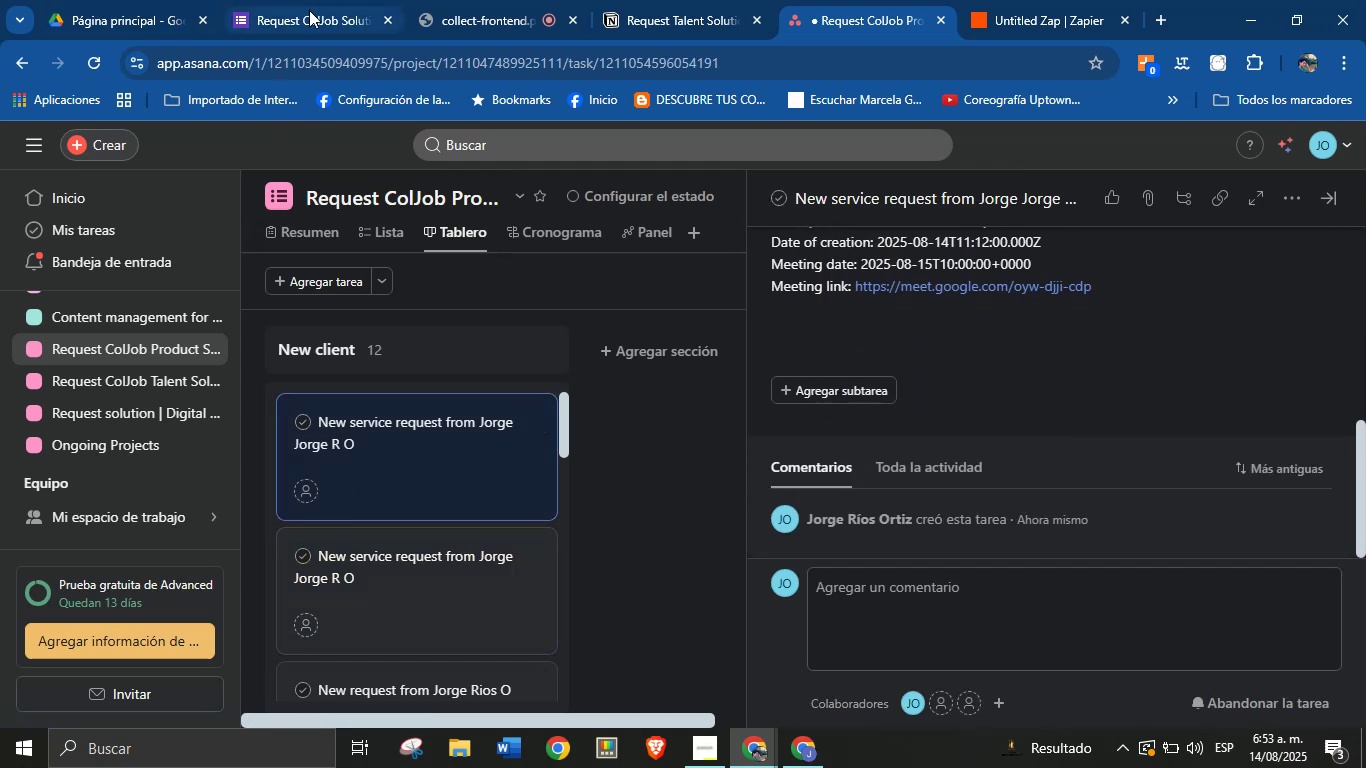 
left_click([643, 0])
 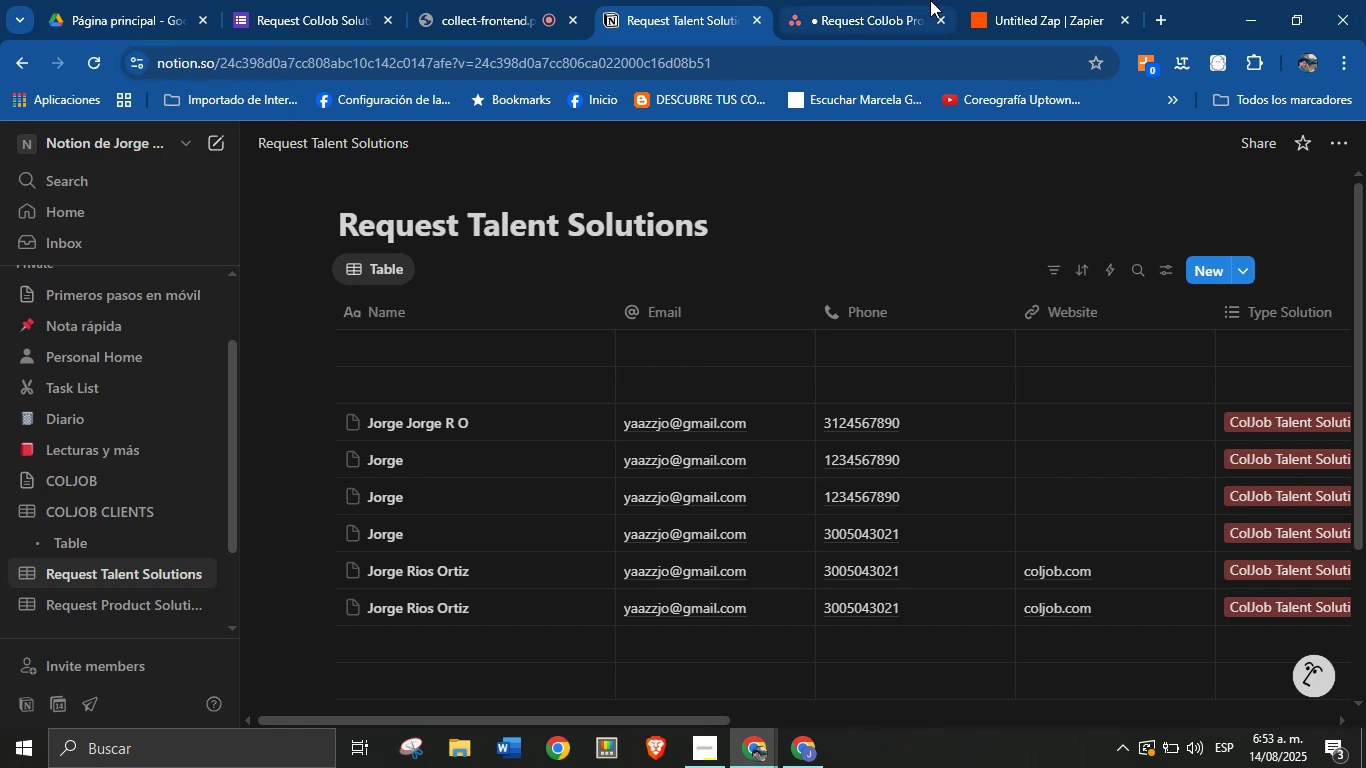 
left_click([813, 0])
 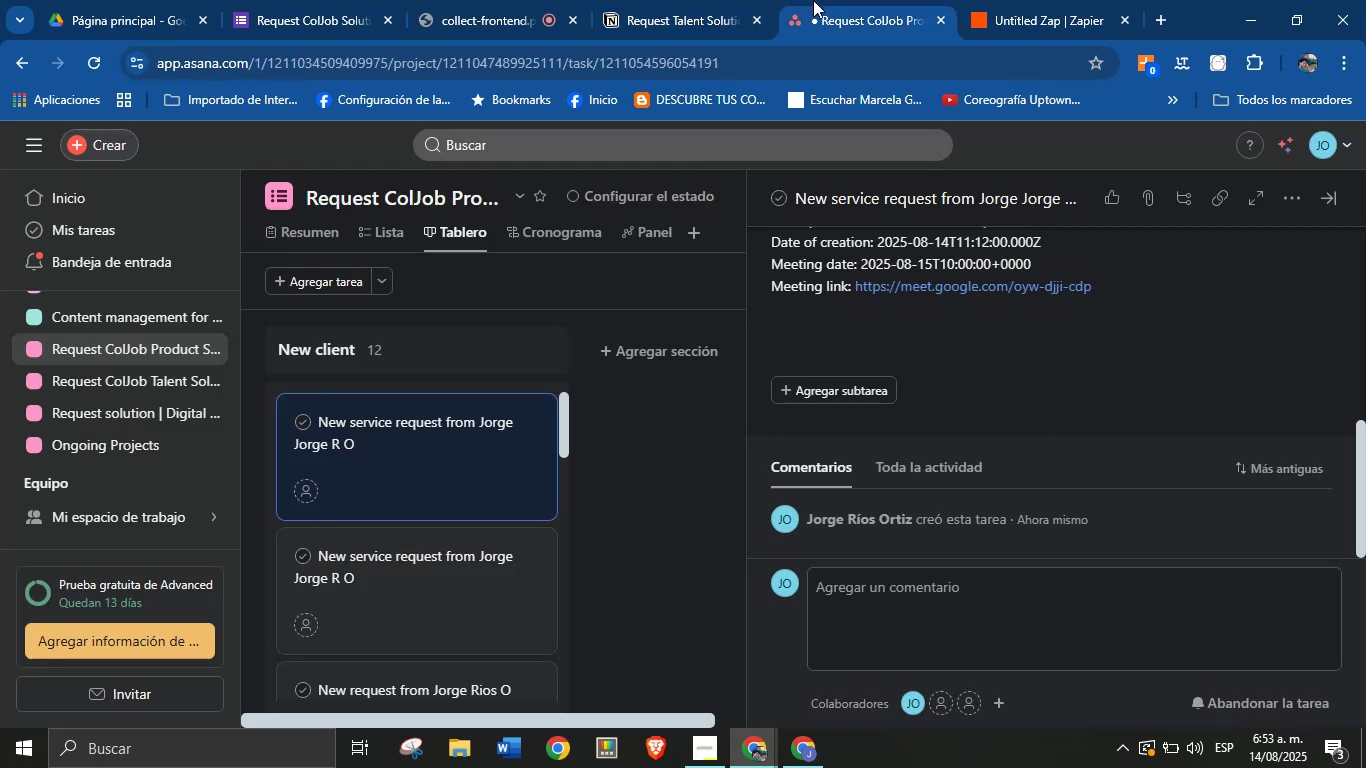 
left_click([990, 0])
 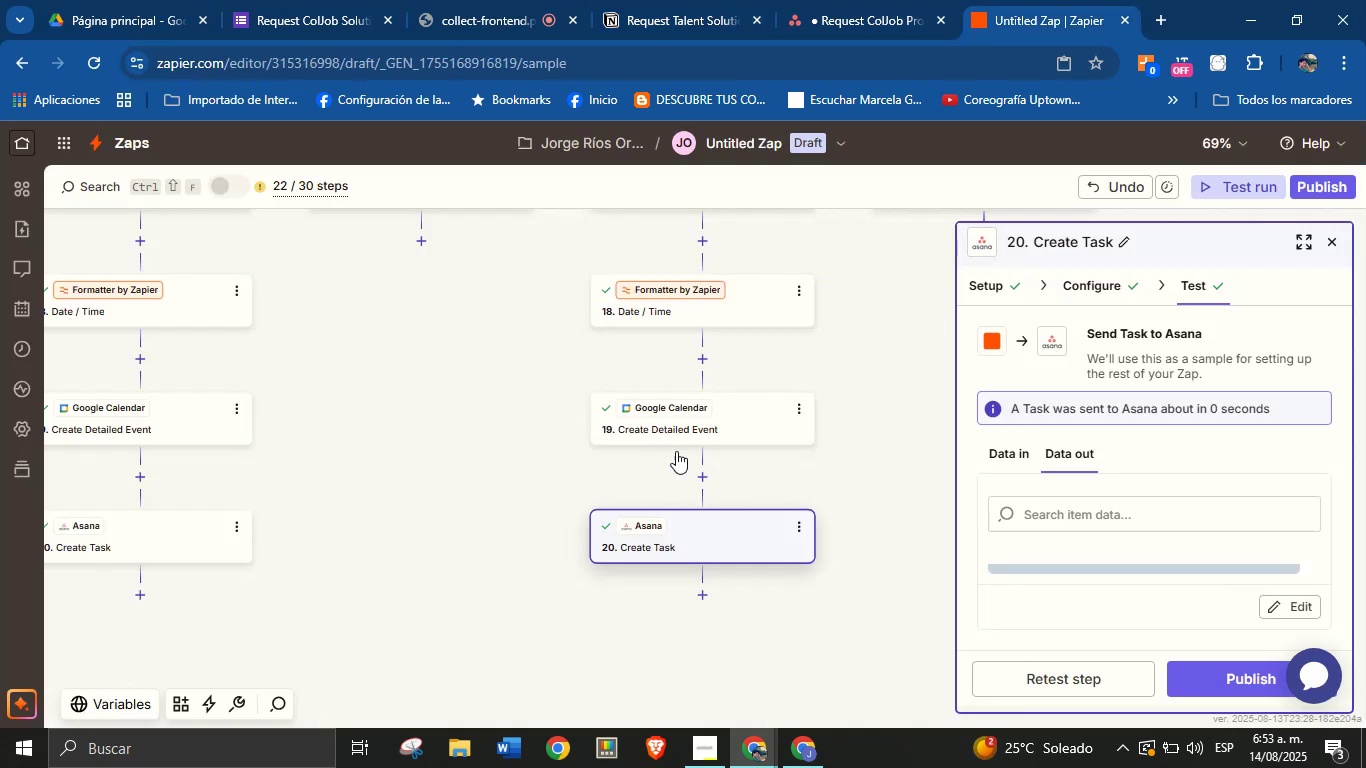 
left_click_drag(start_coordinate=[479, 543], to_coordinate=[559, 530])
 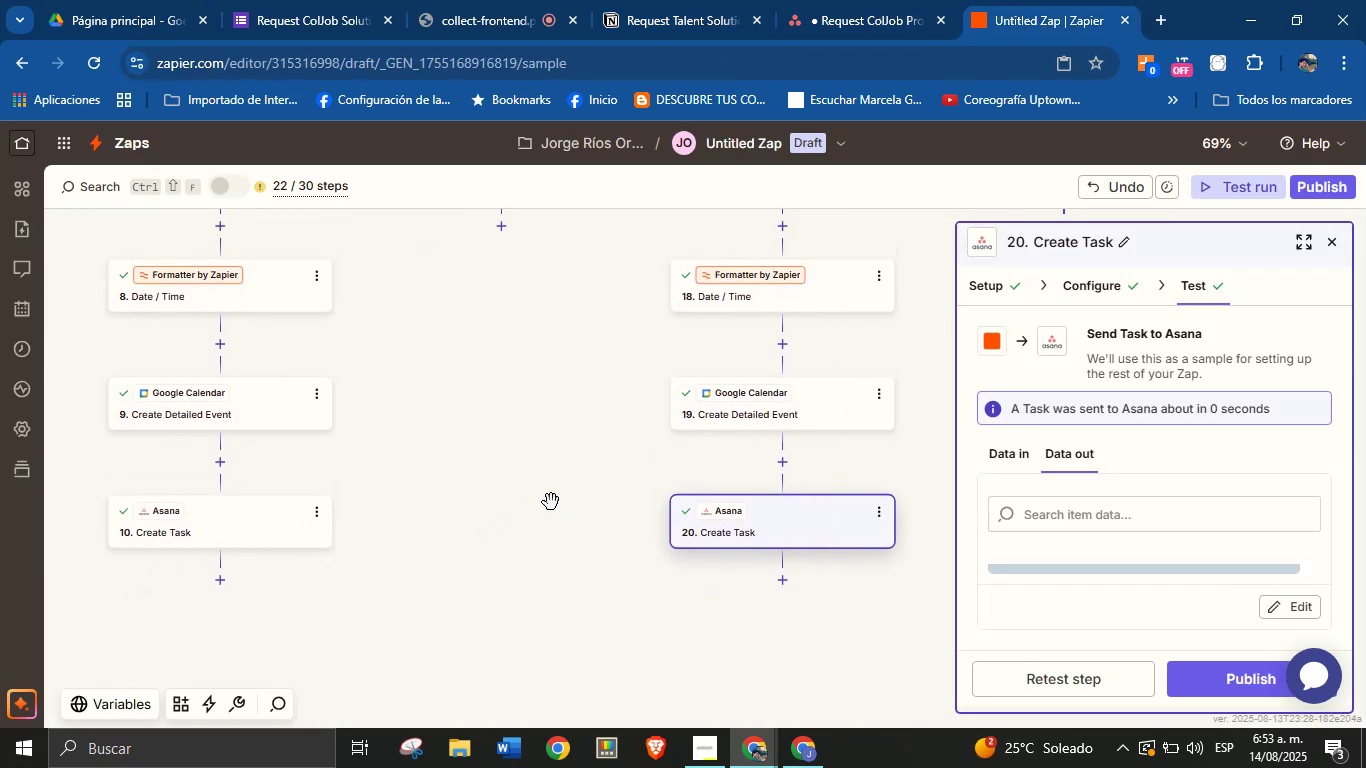 
left_click_drag(start_coordinate=[551, 443], to_coordinate=[553, 478])
 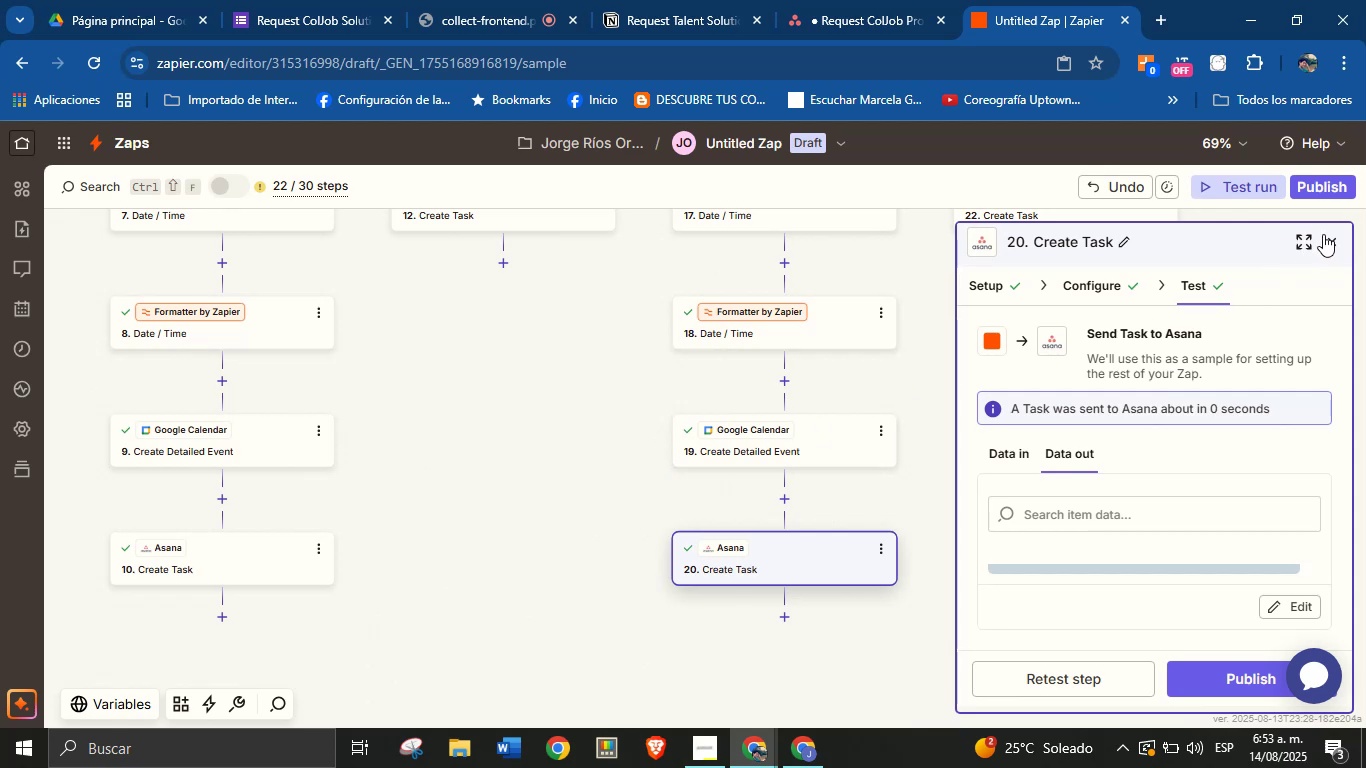 
left_click([1328, 240])
 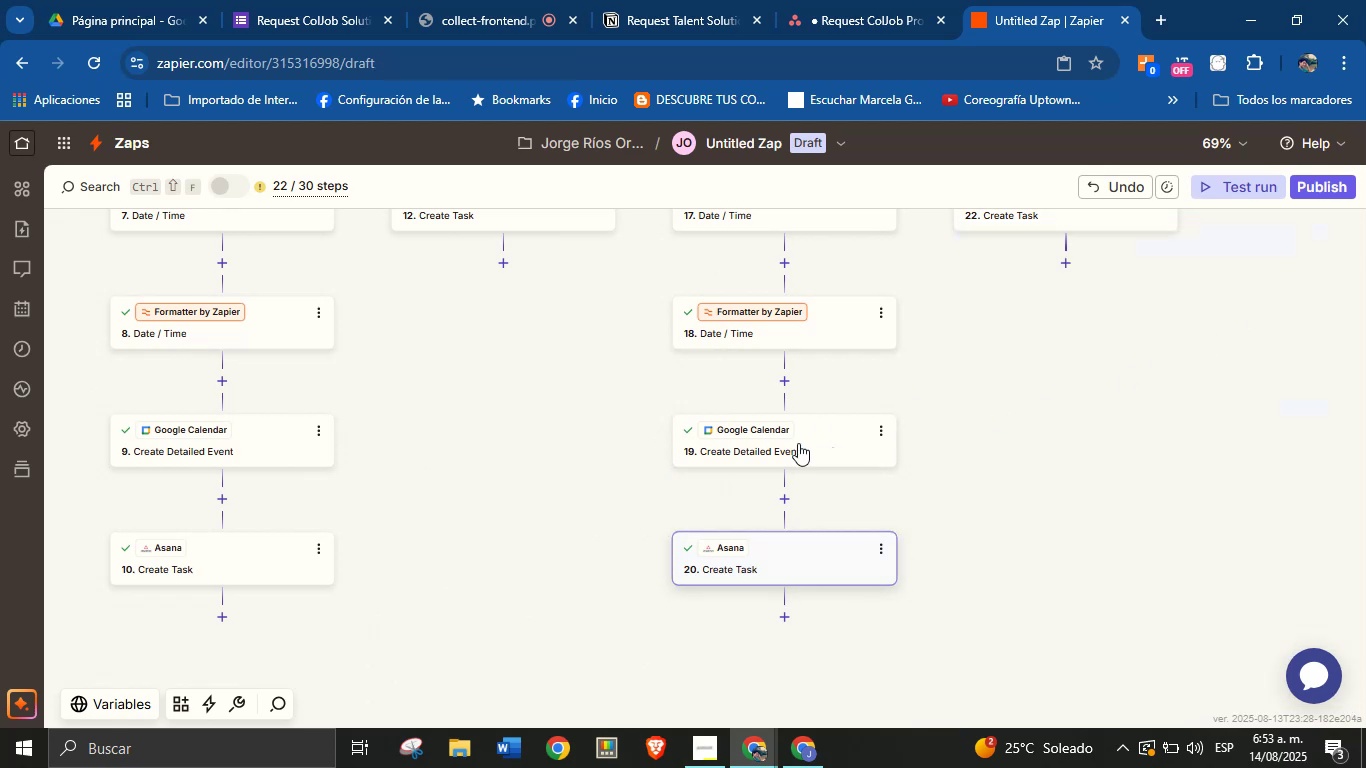 
left_click_drag(start_coordinate=[520, 454], to_coordinate=[529, 447])
 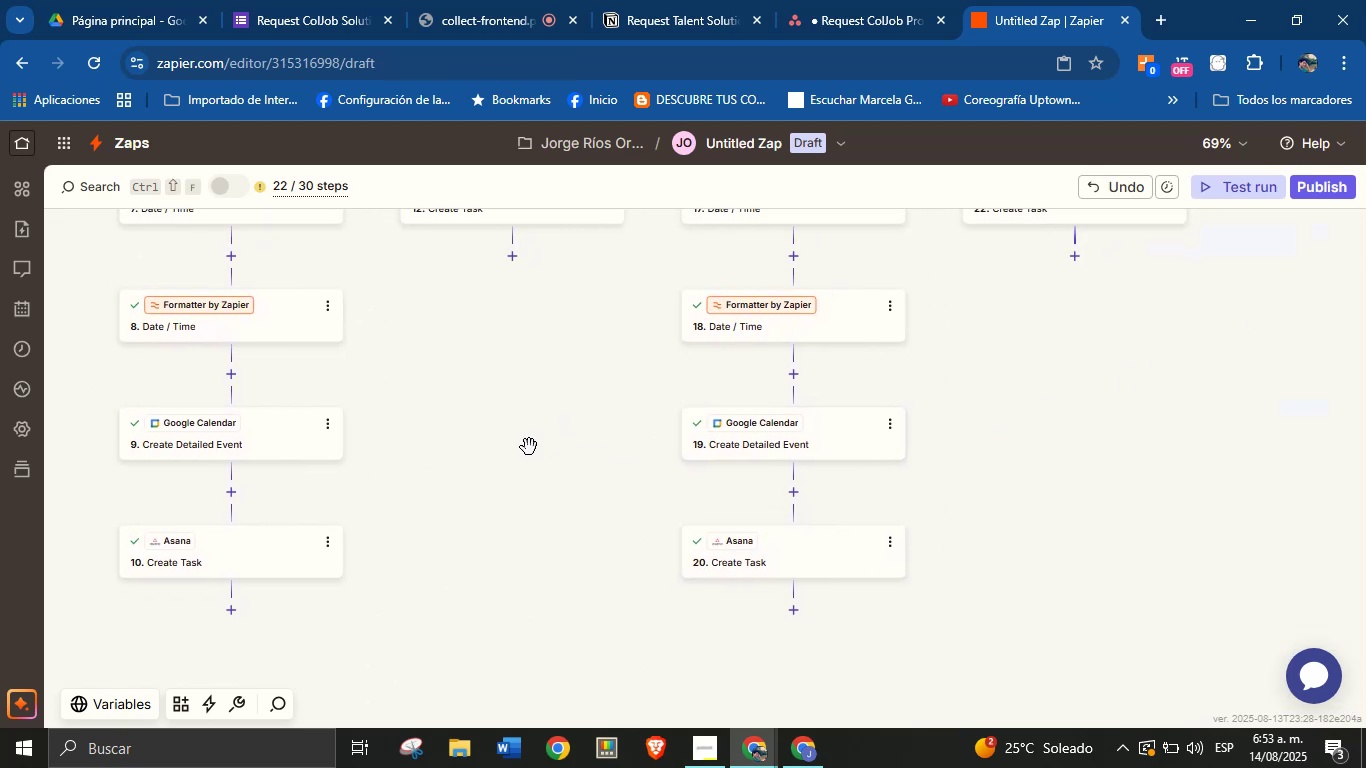 
left_click_drag(start_coordinate=[520, 432], to_coordinate=[520, 442])
 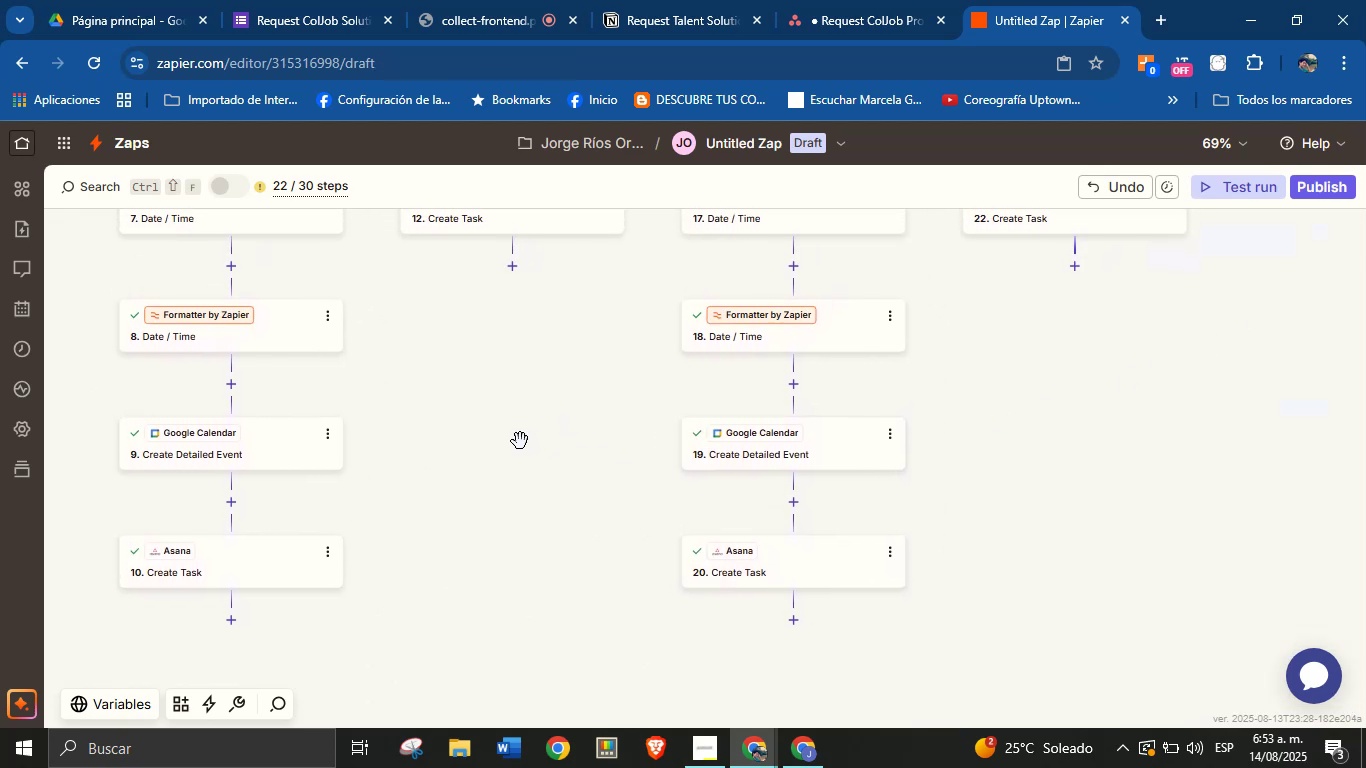 
left_click_drag(start_coordinate=[563, 401], to_coordinate=[561, 425])
 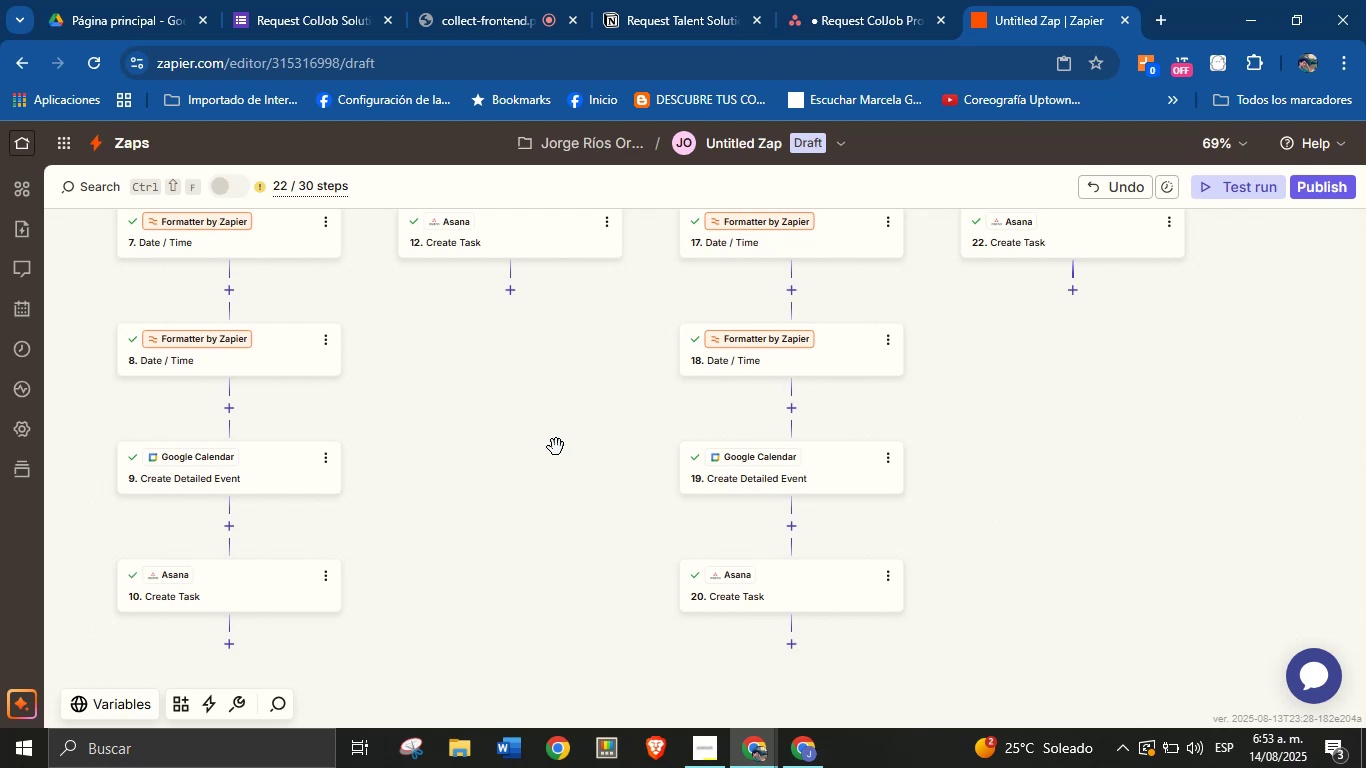 
left_click_drag(start_coordinate=[546, 469], to_coordinate=[546, 448])
 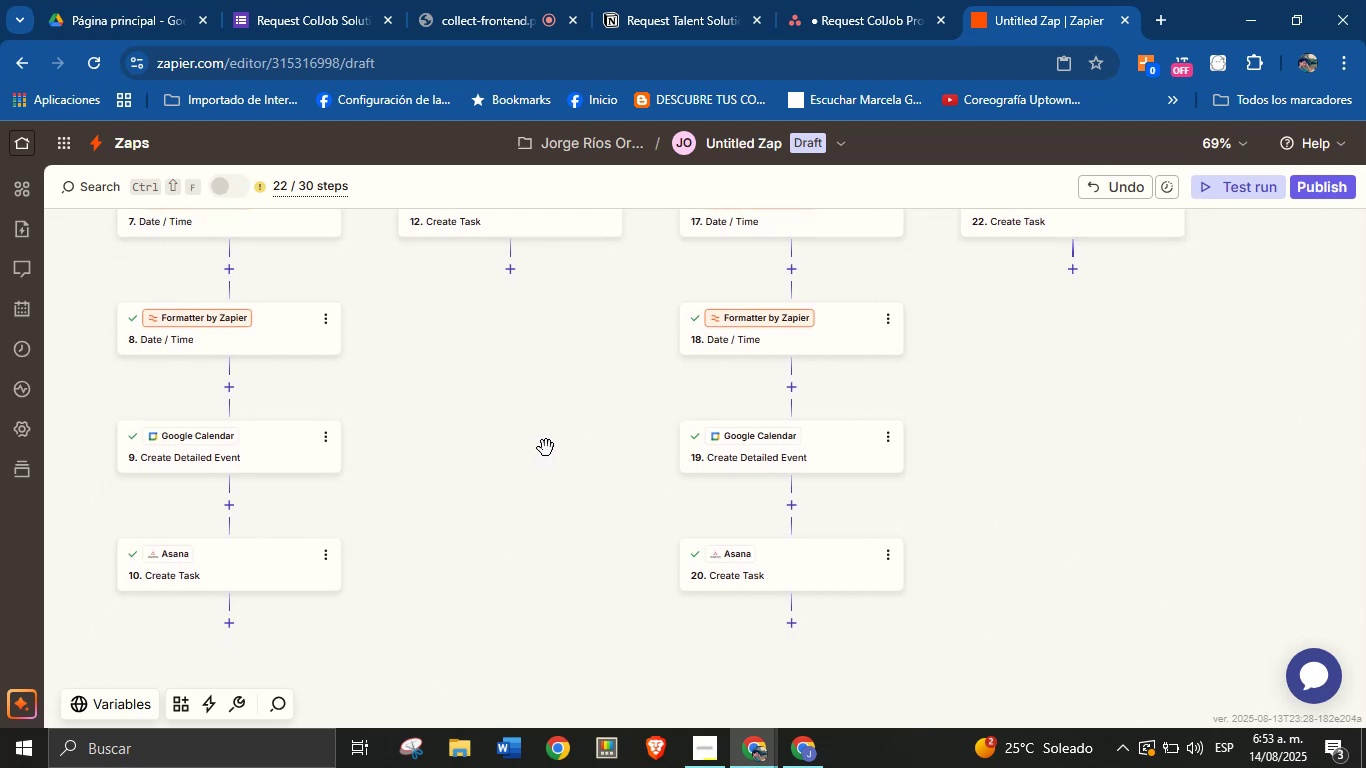 
left_click_drag(start_coordinate=[549, 402], to_coordinate=[545, 421])
 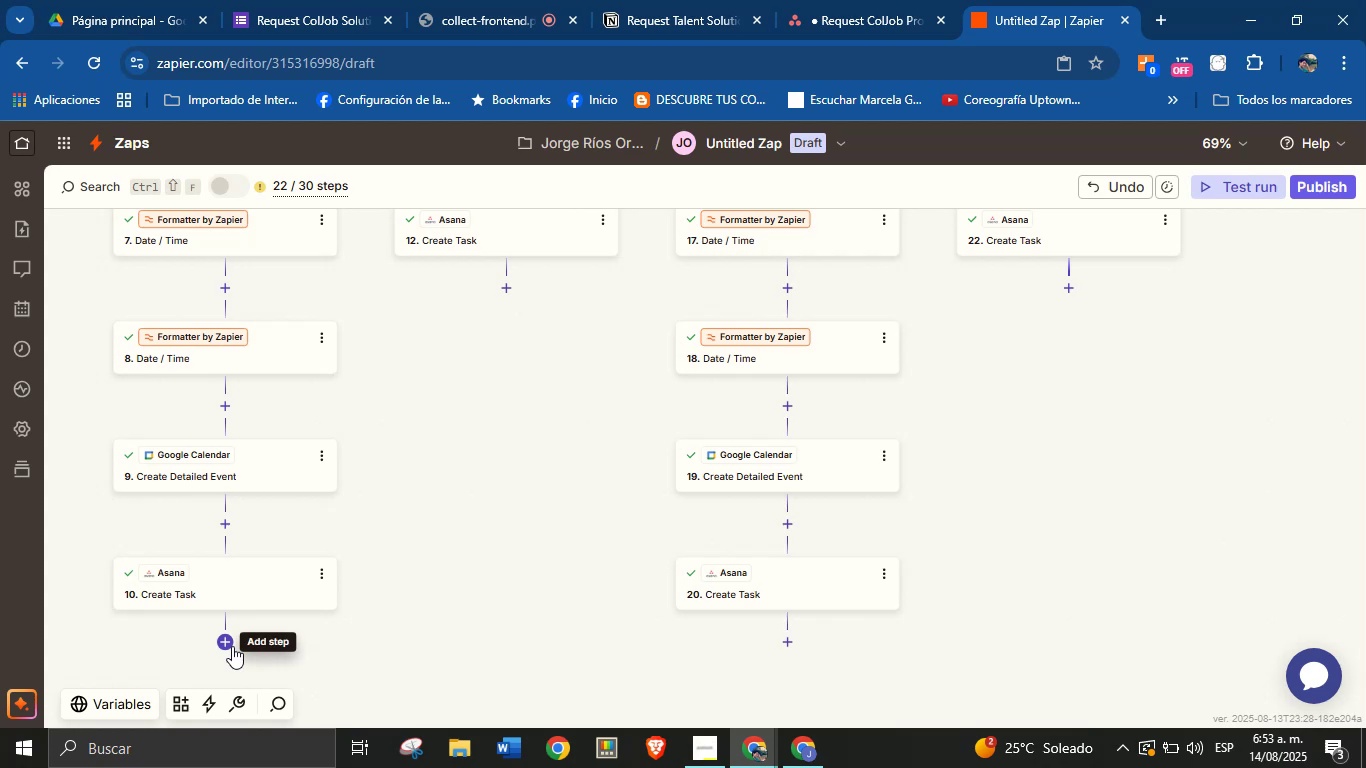 
wait(10.93)
 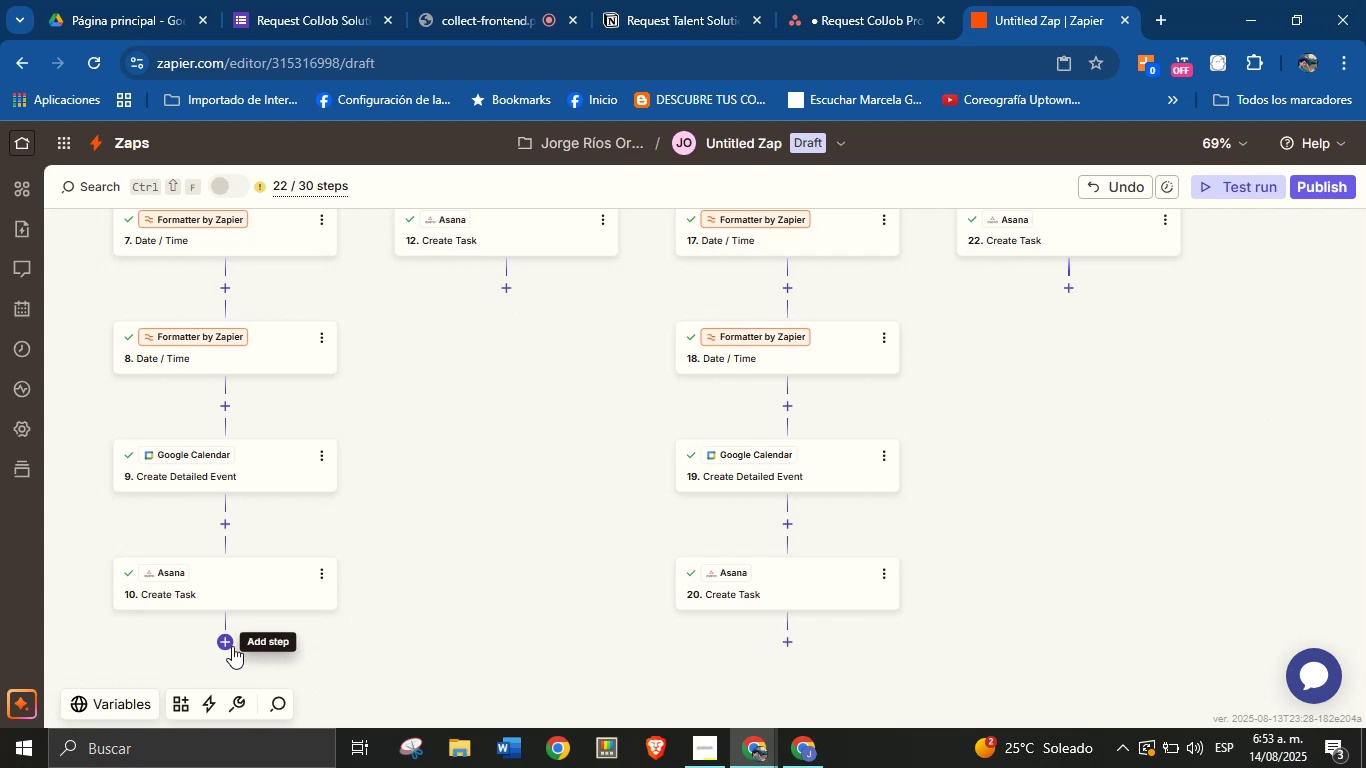 
left_click([225, 642])
 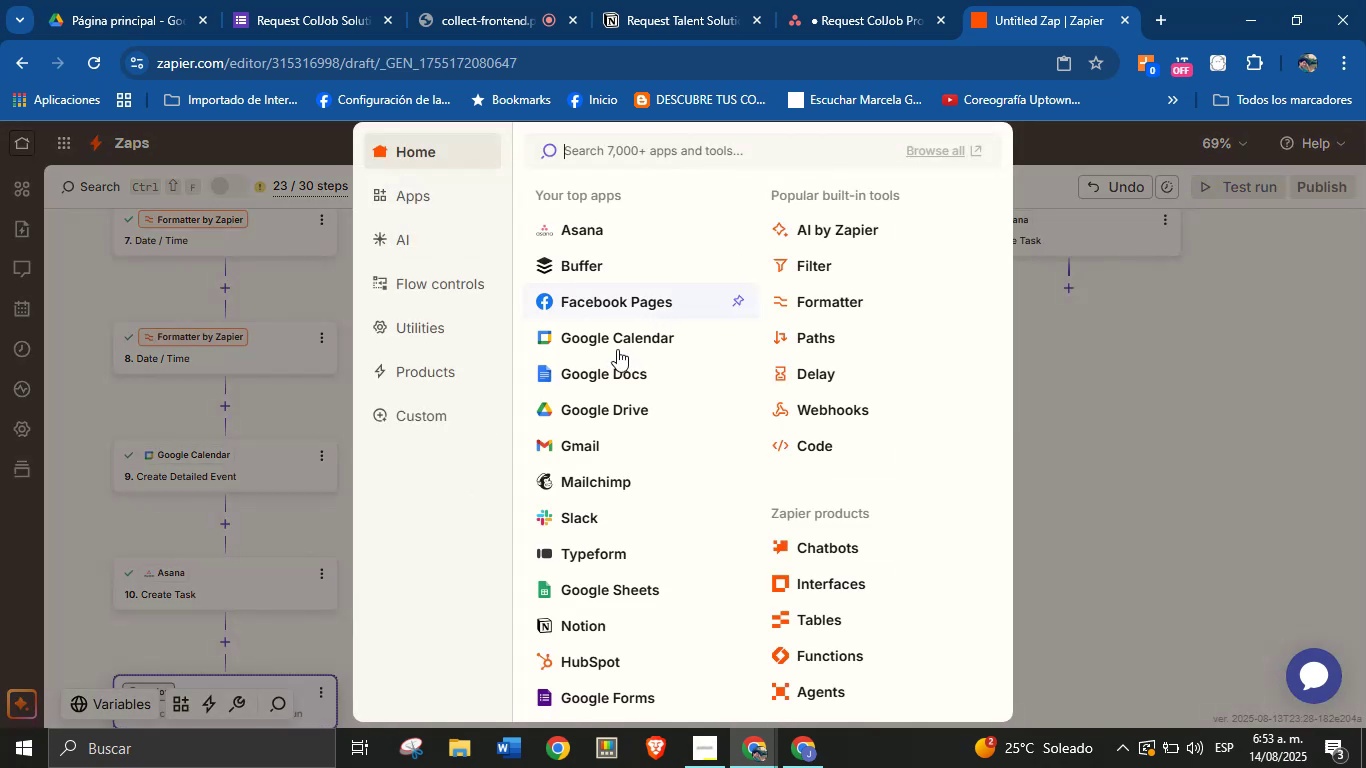 
left_click([614, 448])
 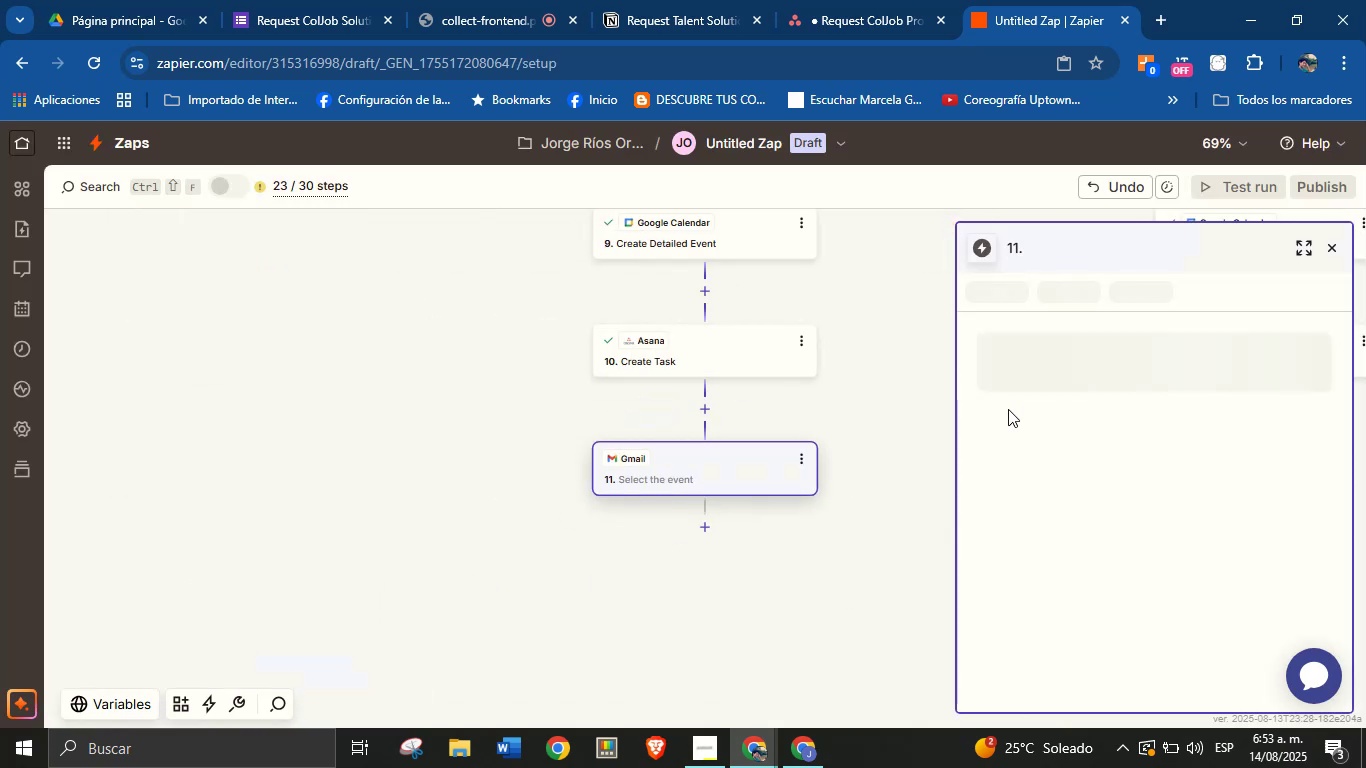 
left_click([1096, 457])
 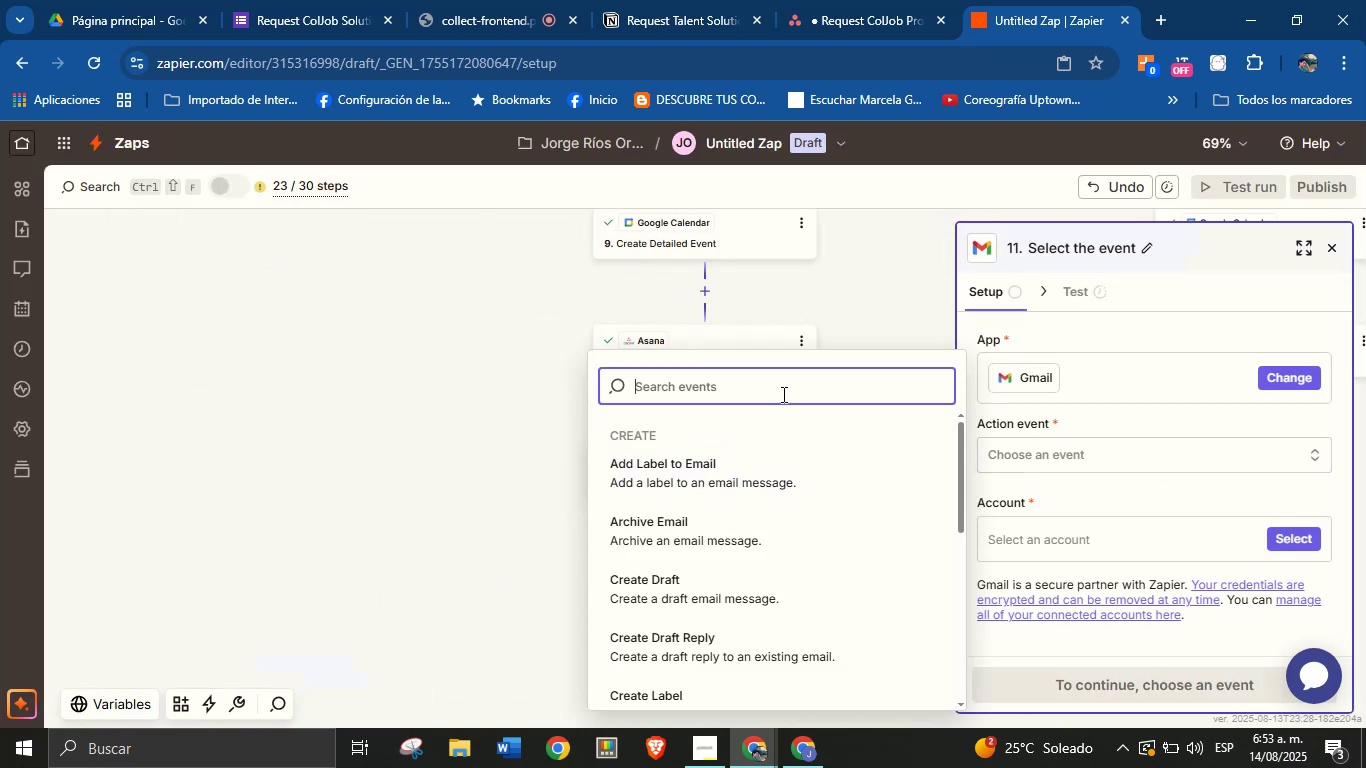 
type(send)
 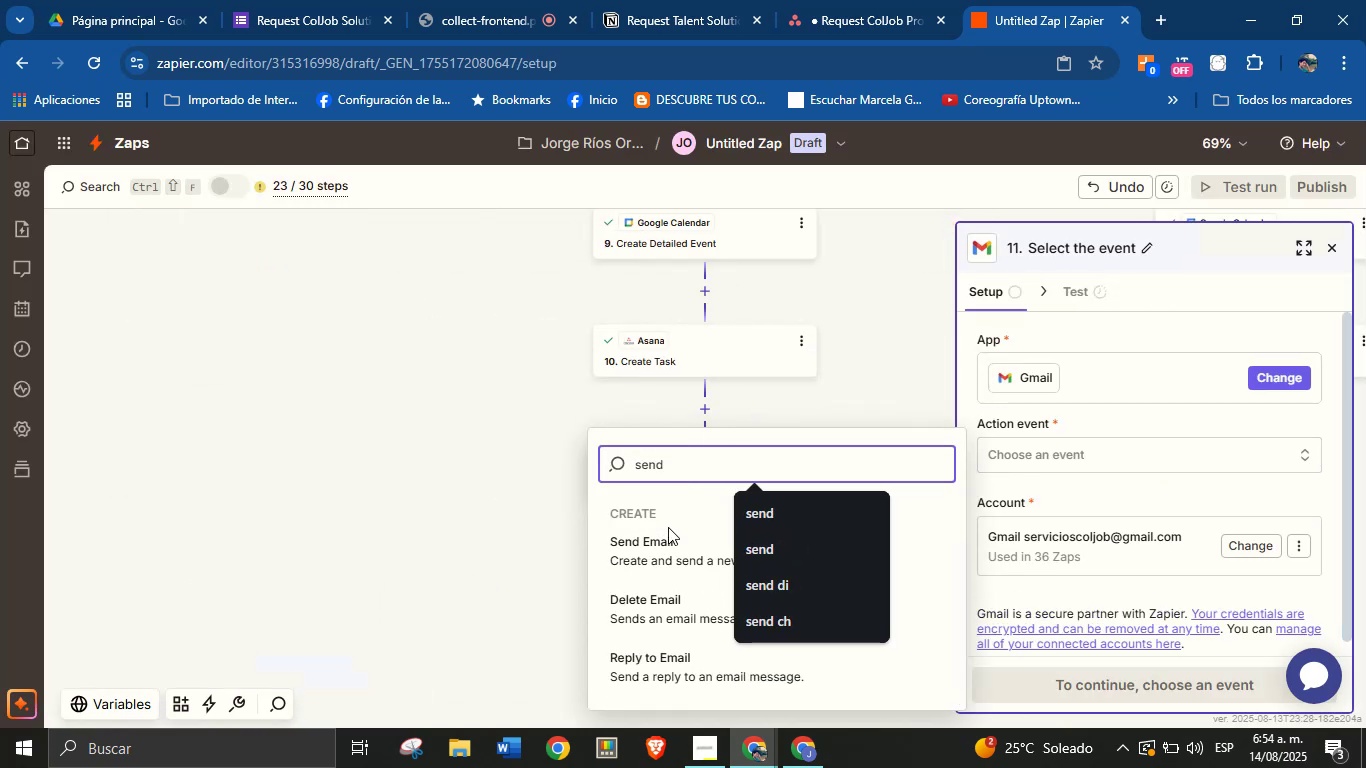 
left_click([668, 549])
 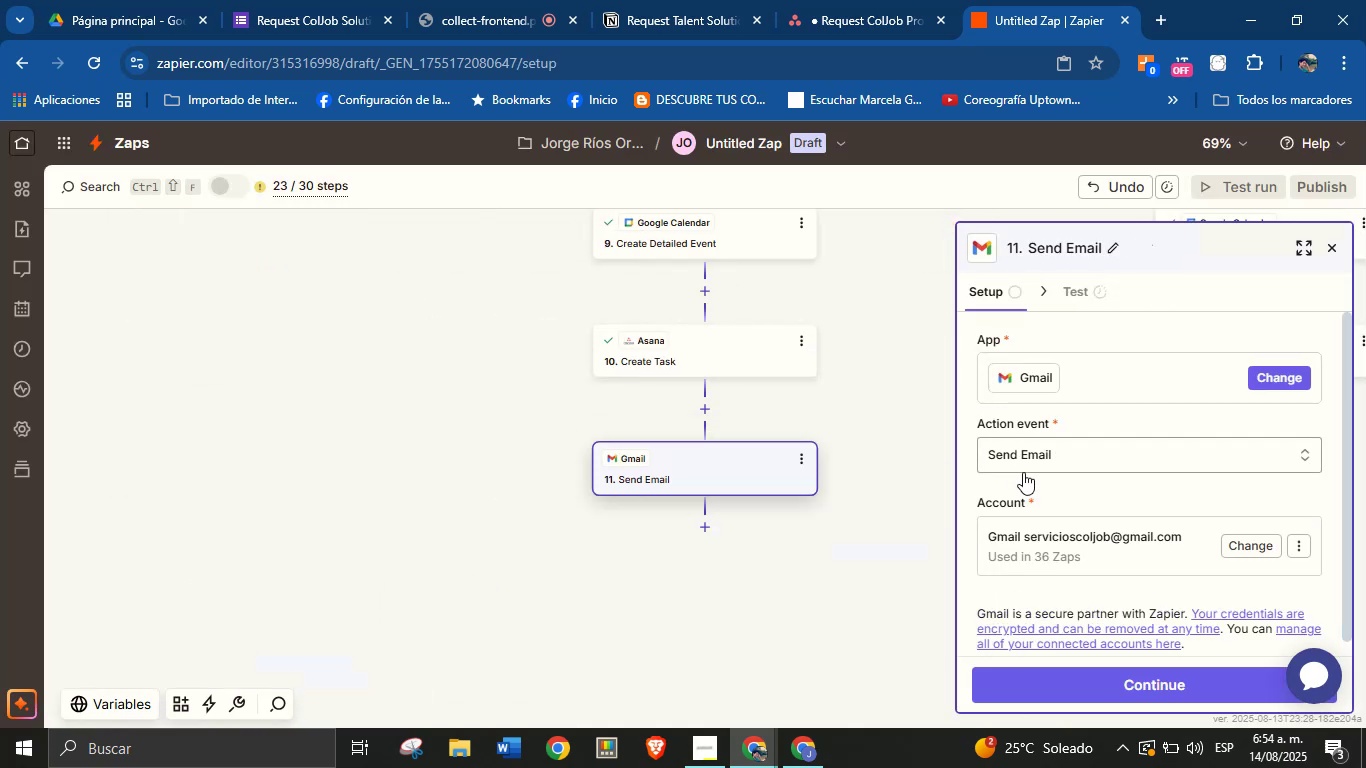 
scroll: coordinate [1102, 519], scroll_direction: up, amount: 2.0
 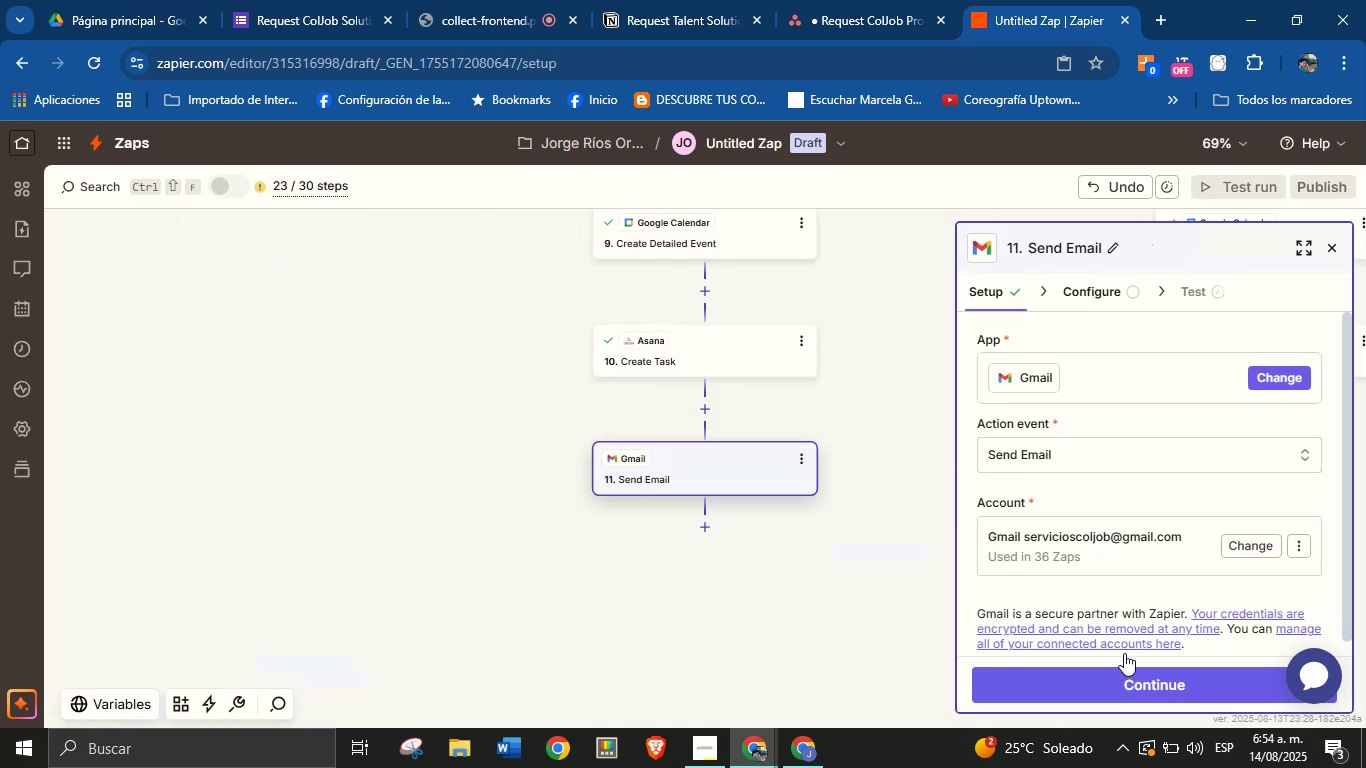 
left_click([1131, 676])
 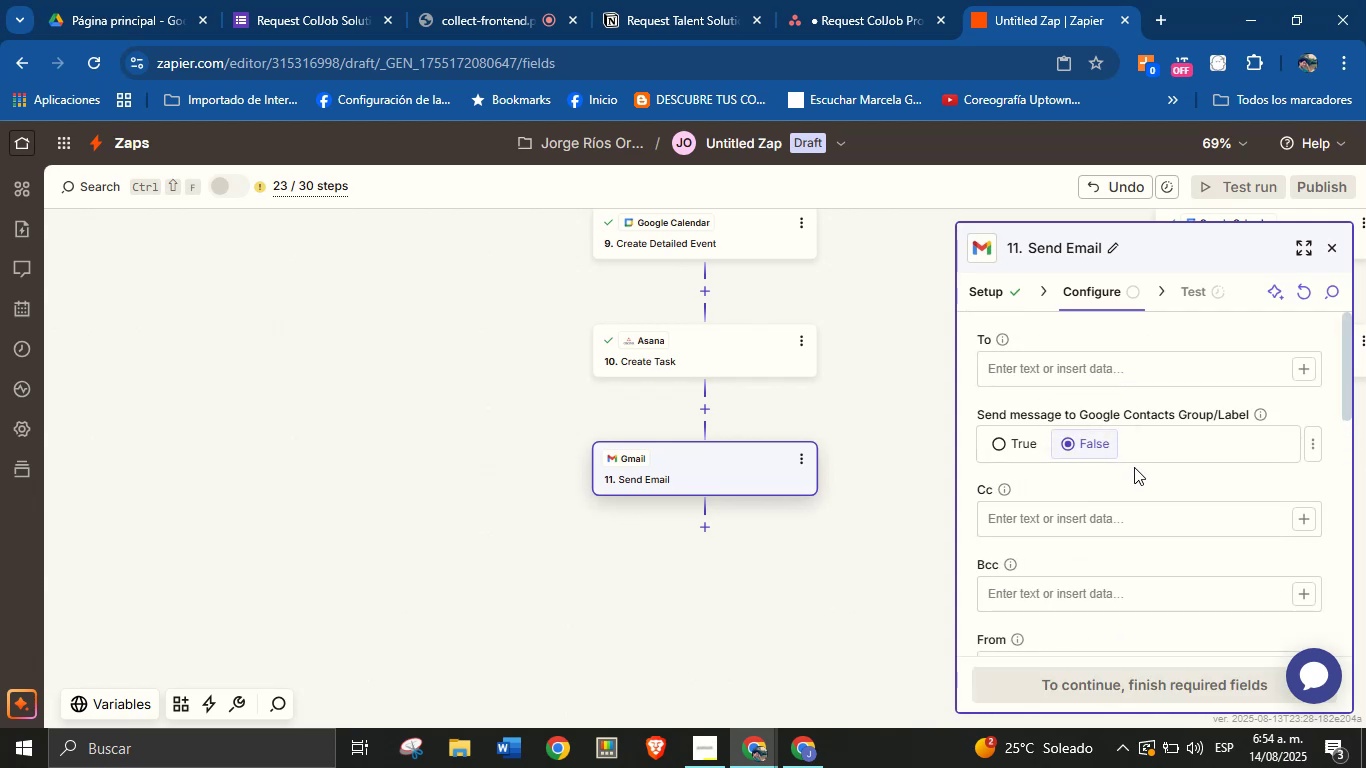 
wait(5.45)
 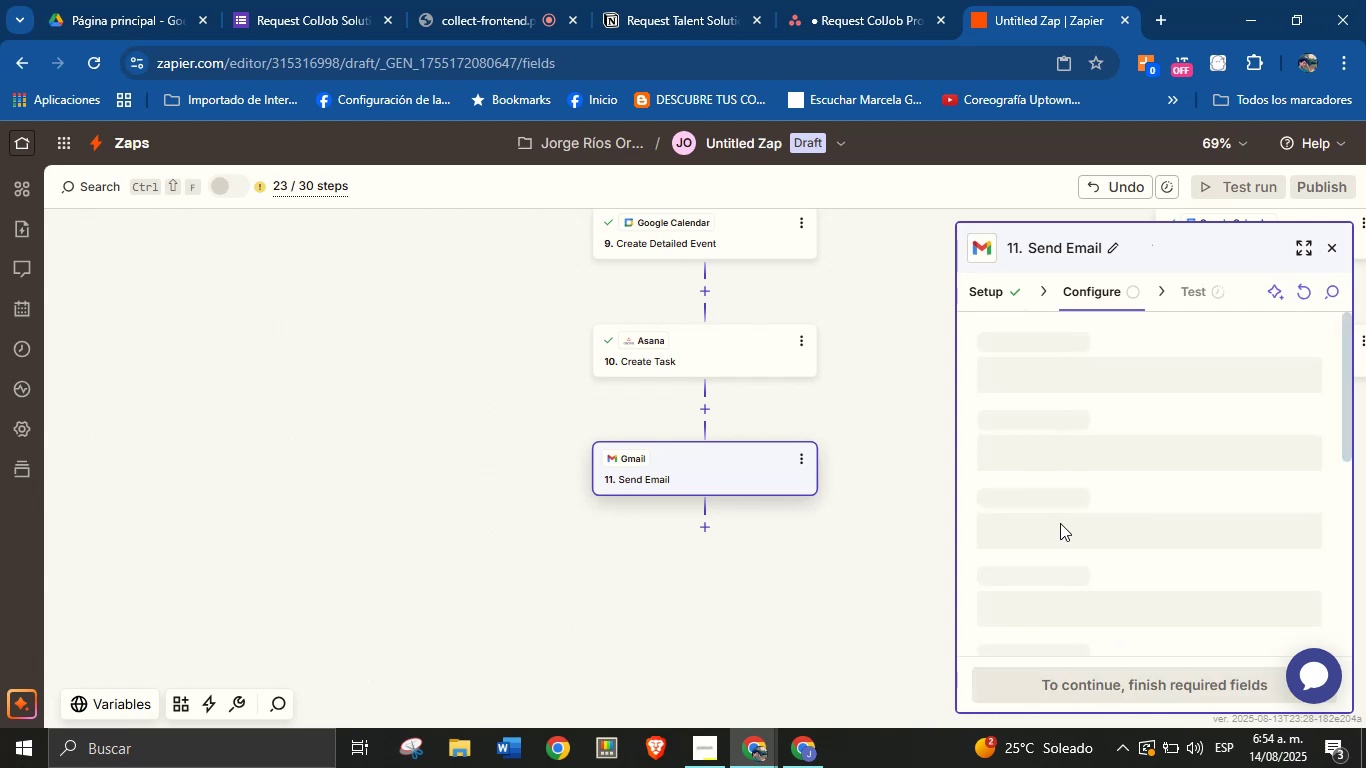 
left_click([1301, 368])
 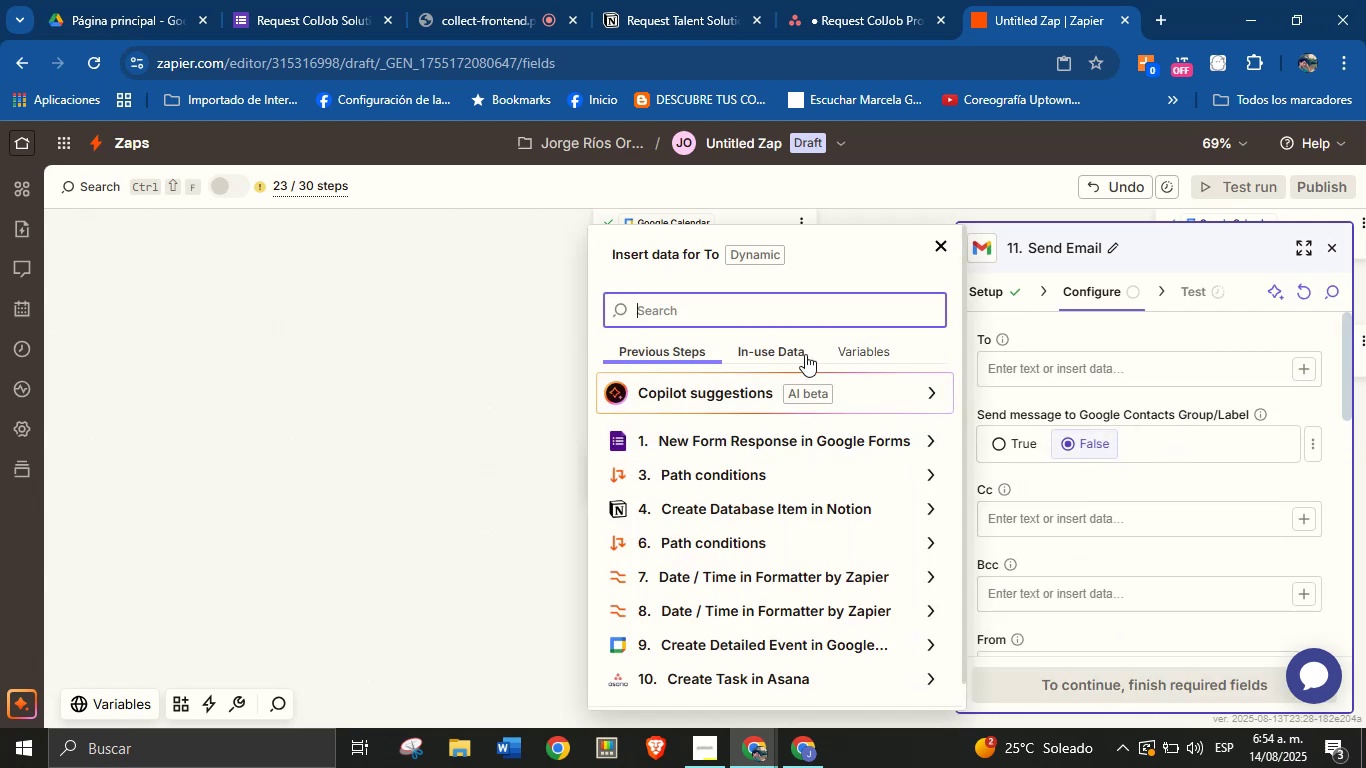 
type(email)
 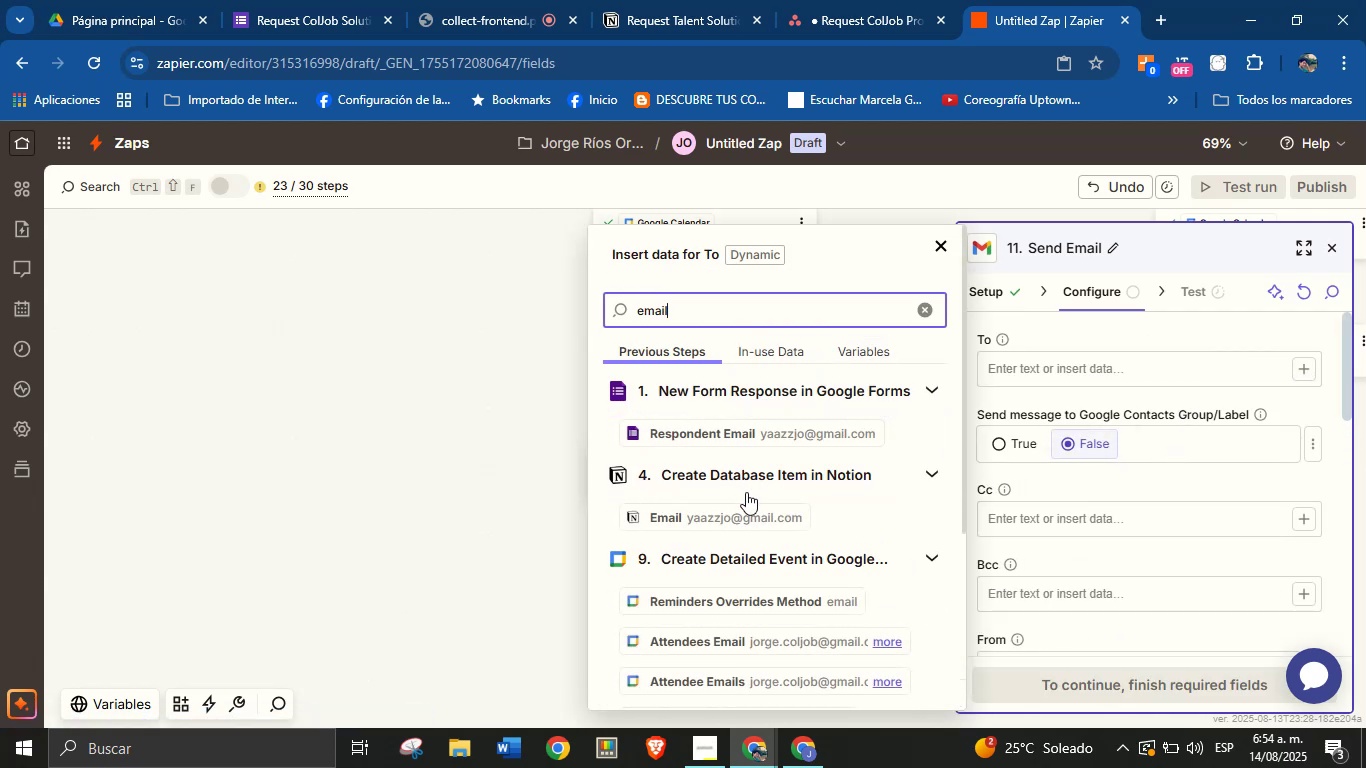 
left_click([748, 514])
 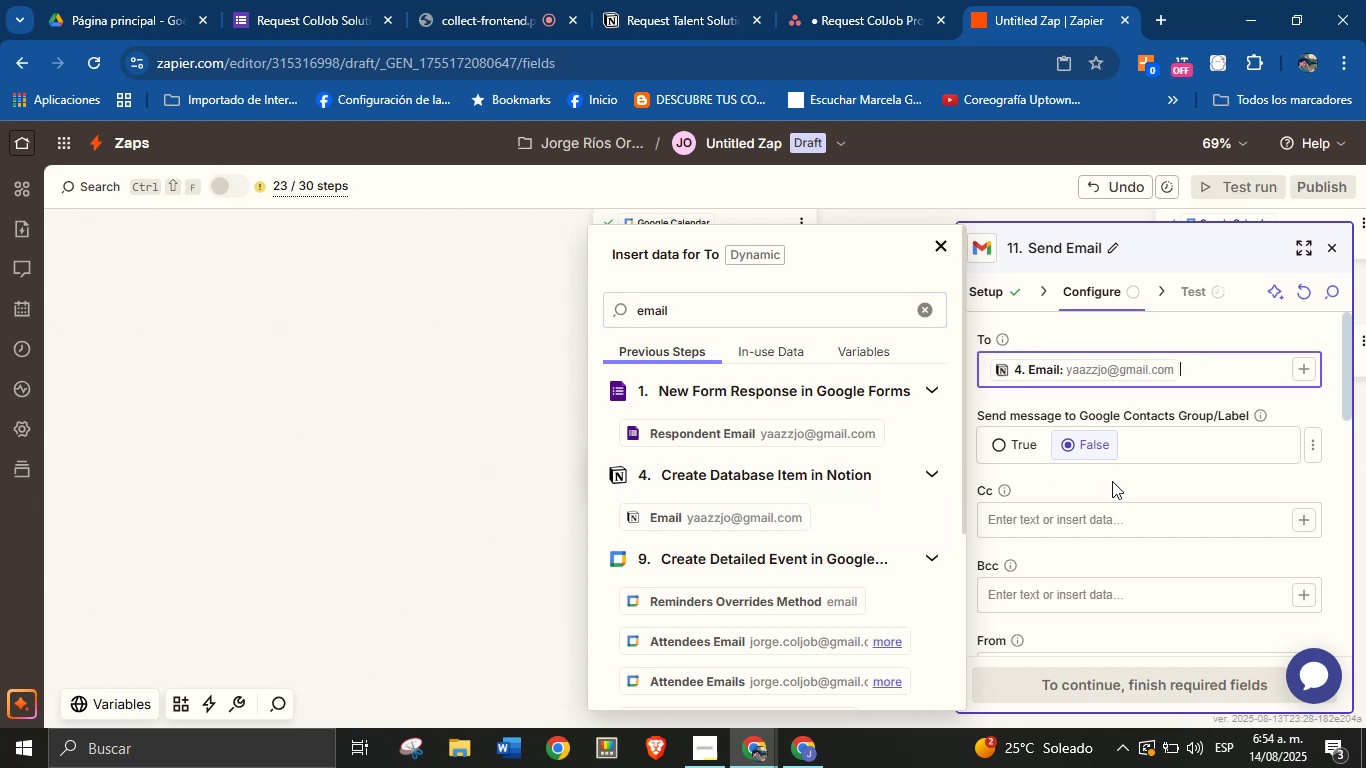 
left_click([1144, 480])
 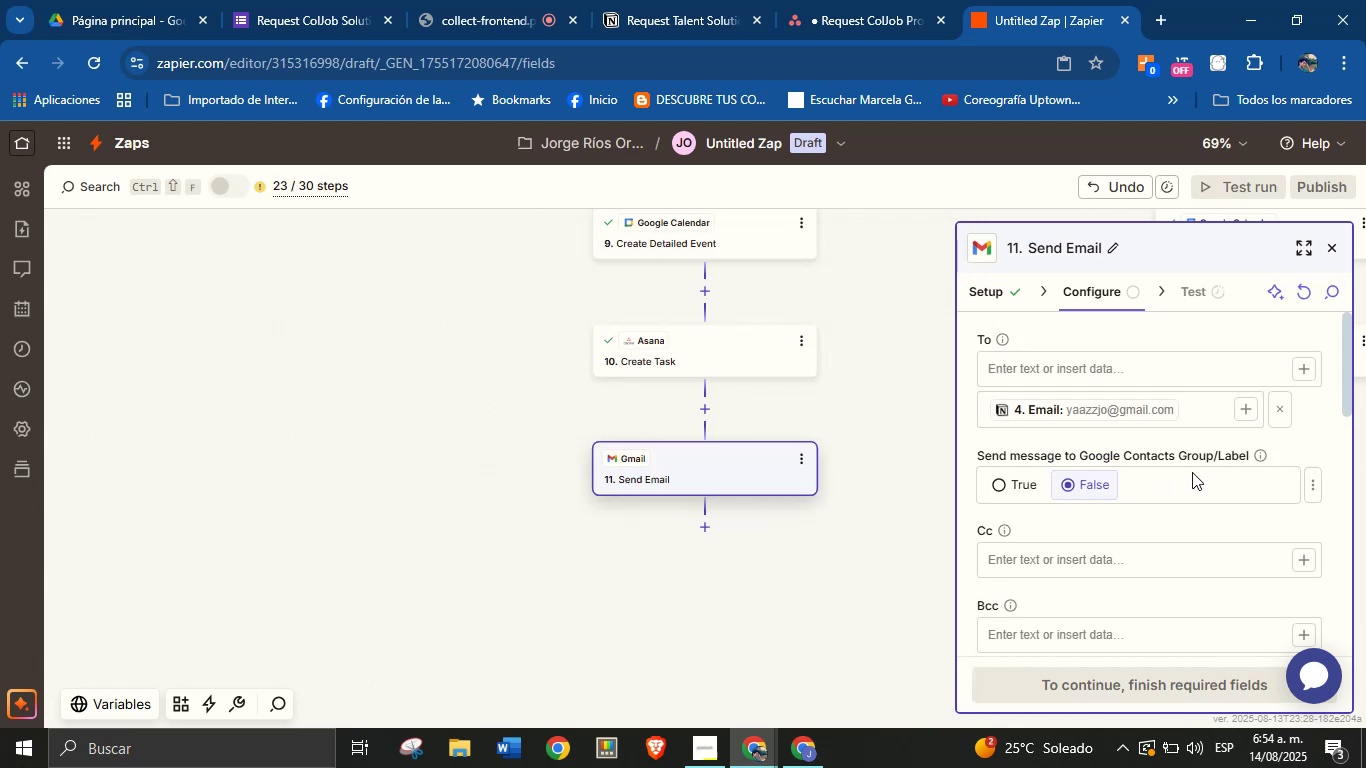 
scroll: coordinate [1189, 483], scroll_direction: down, amount: 2.0
 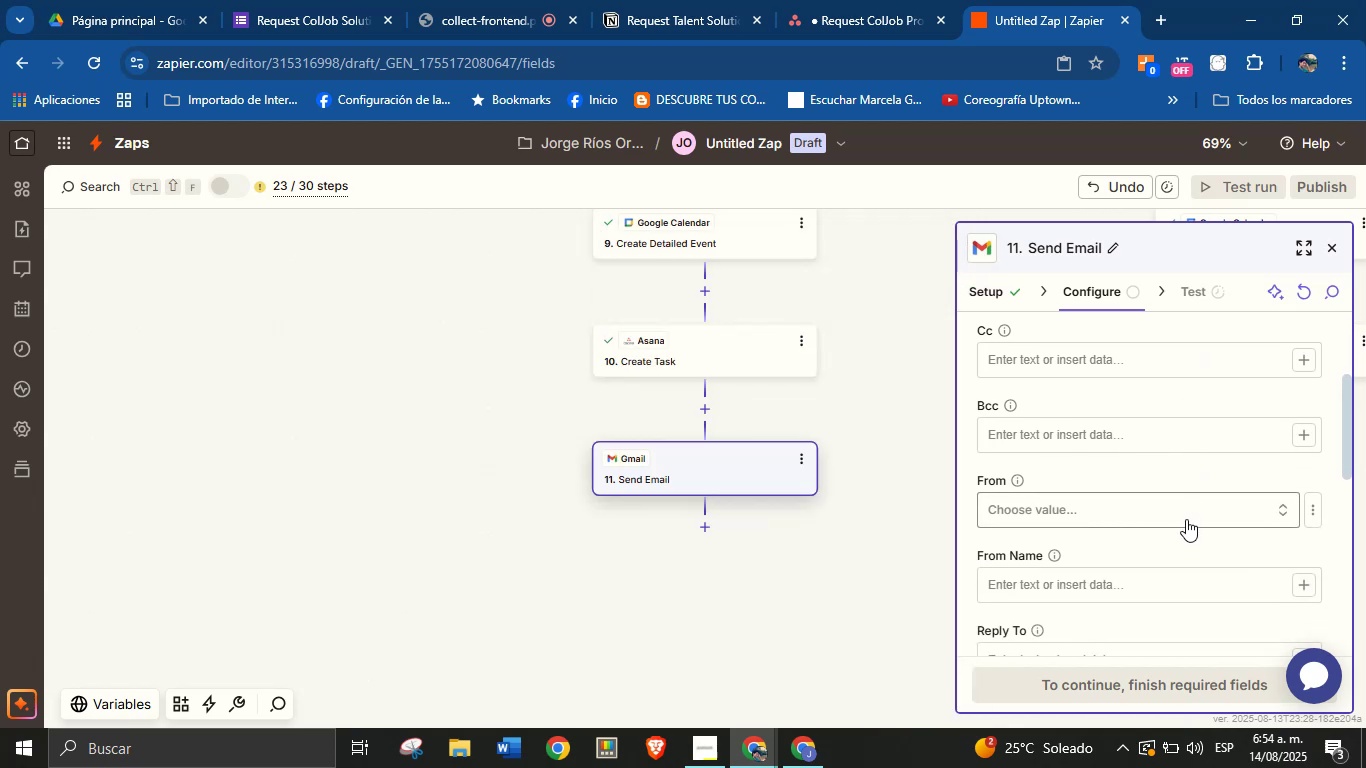 
left_click([1186, 515])
 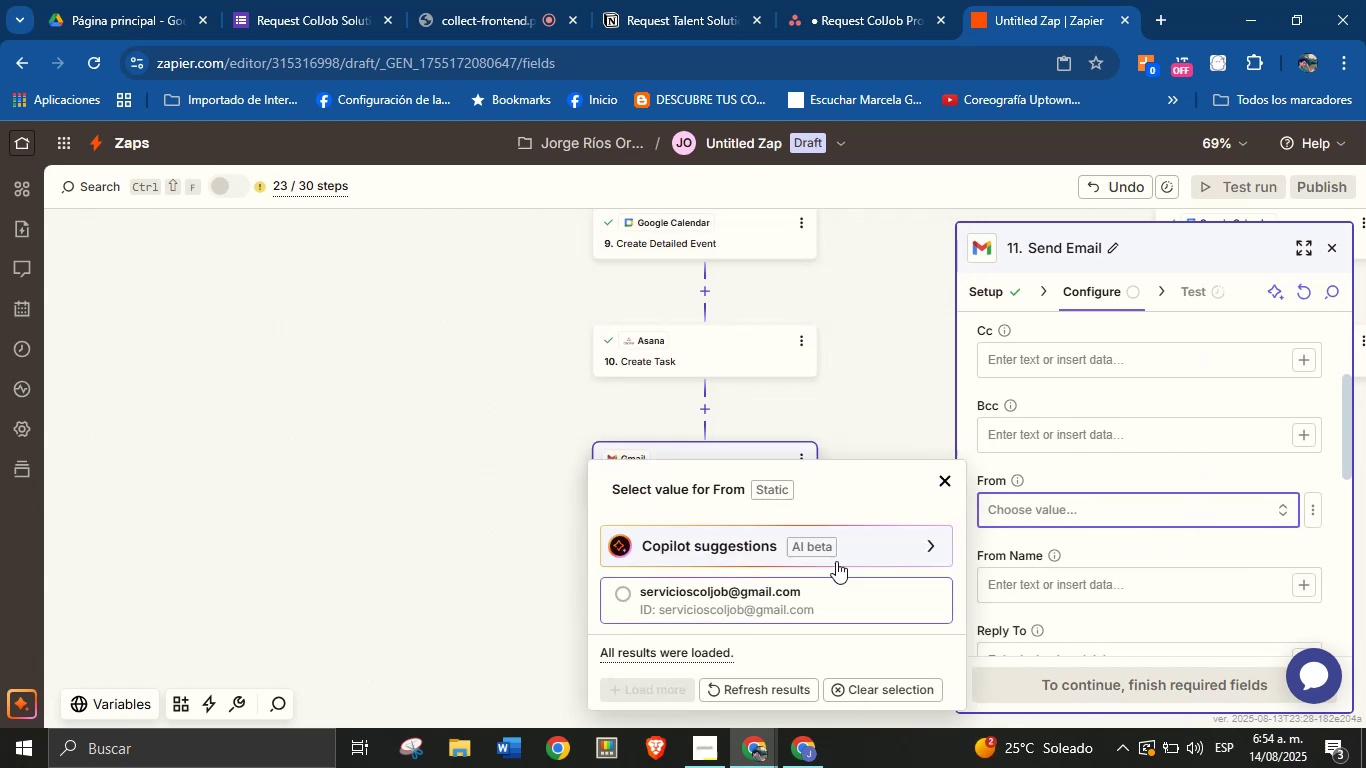 
left_click([819, 570])
 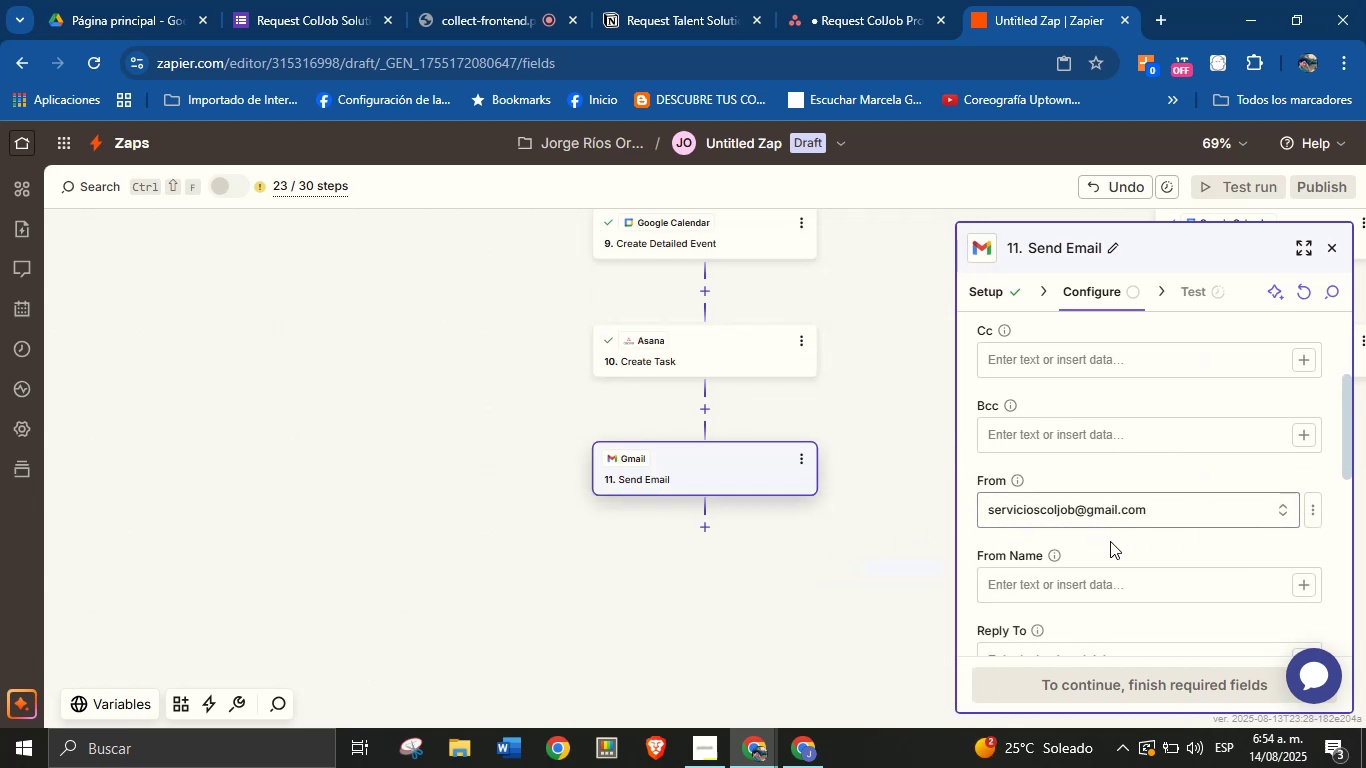 
left_click([1135, 582])
 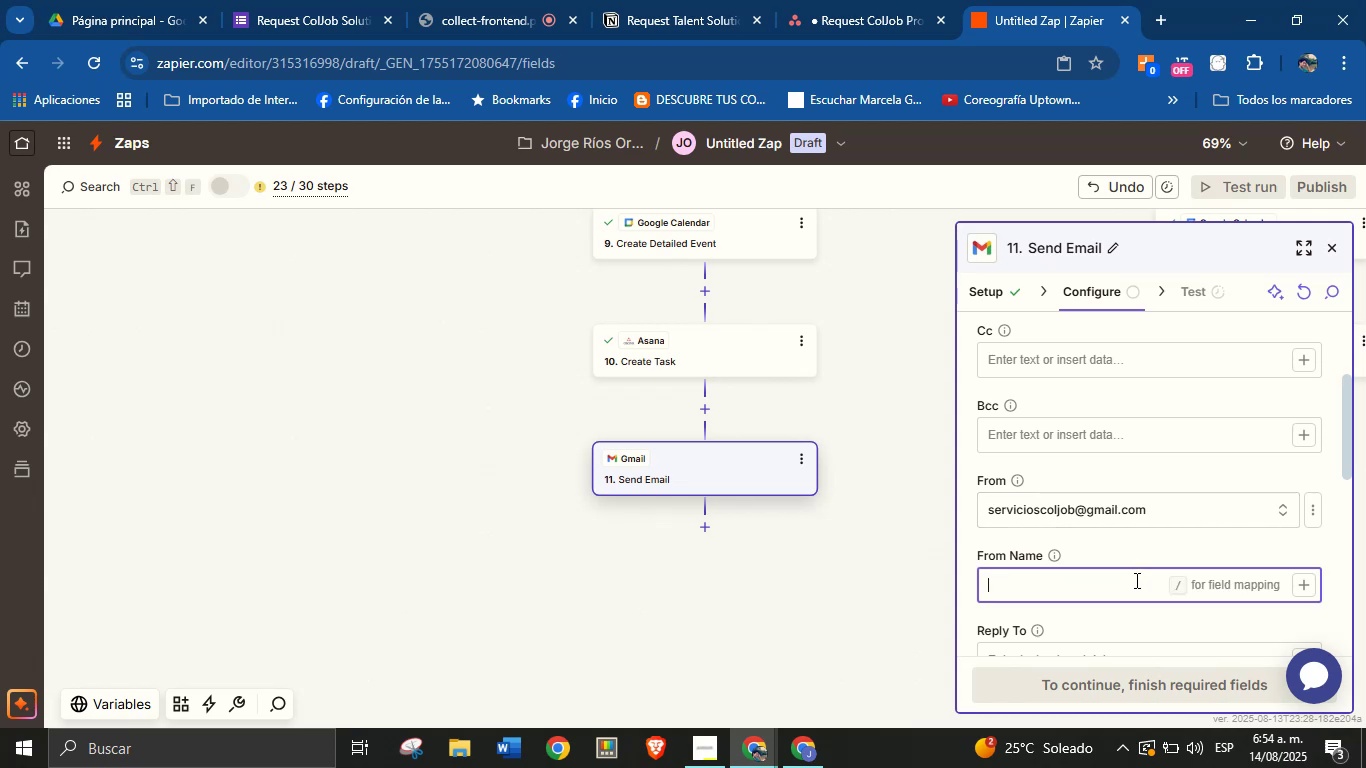 
type(Jorge from ColJob)
 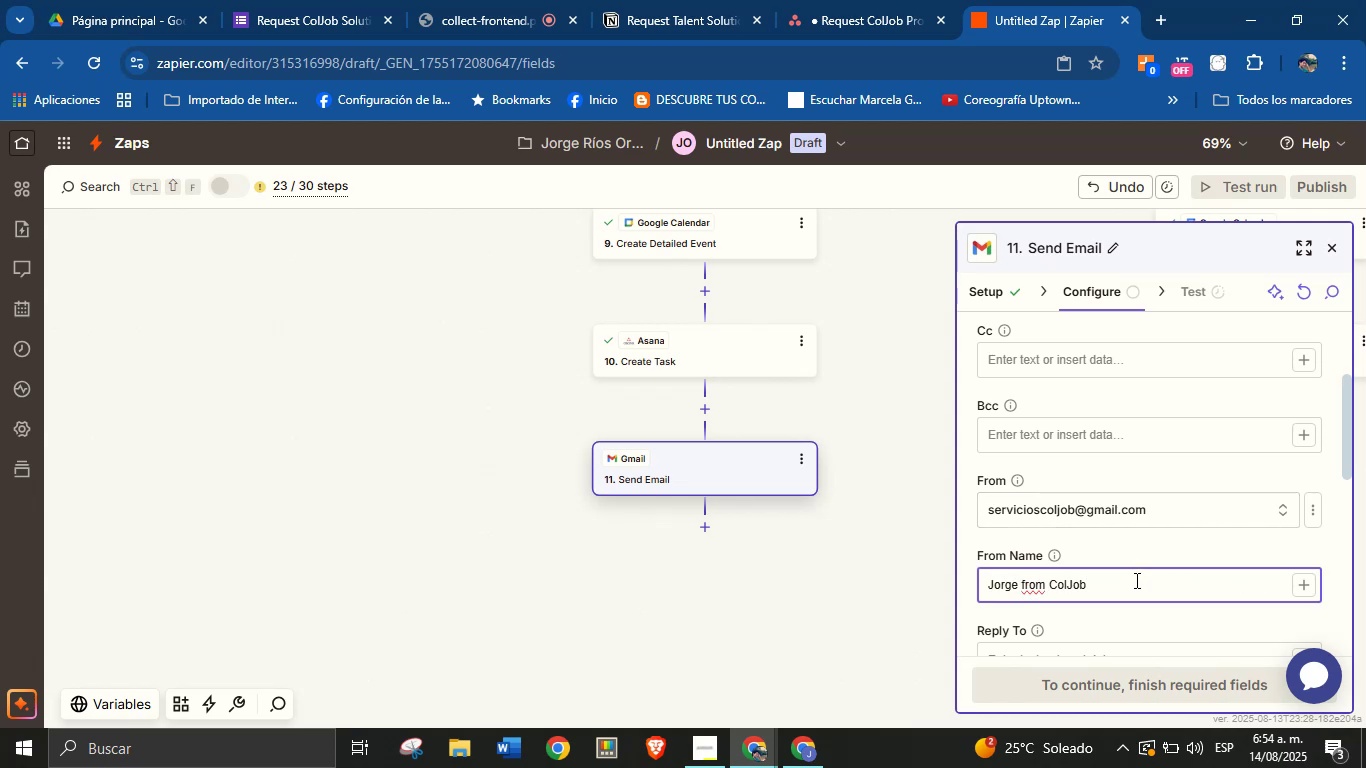 
left_click([1136, 539])
 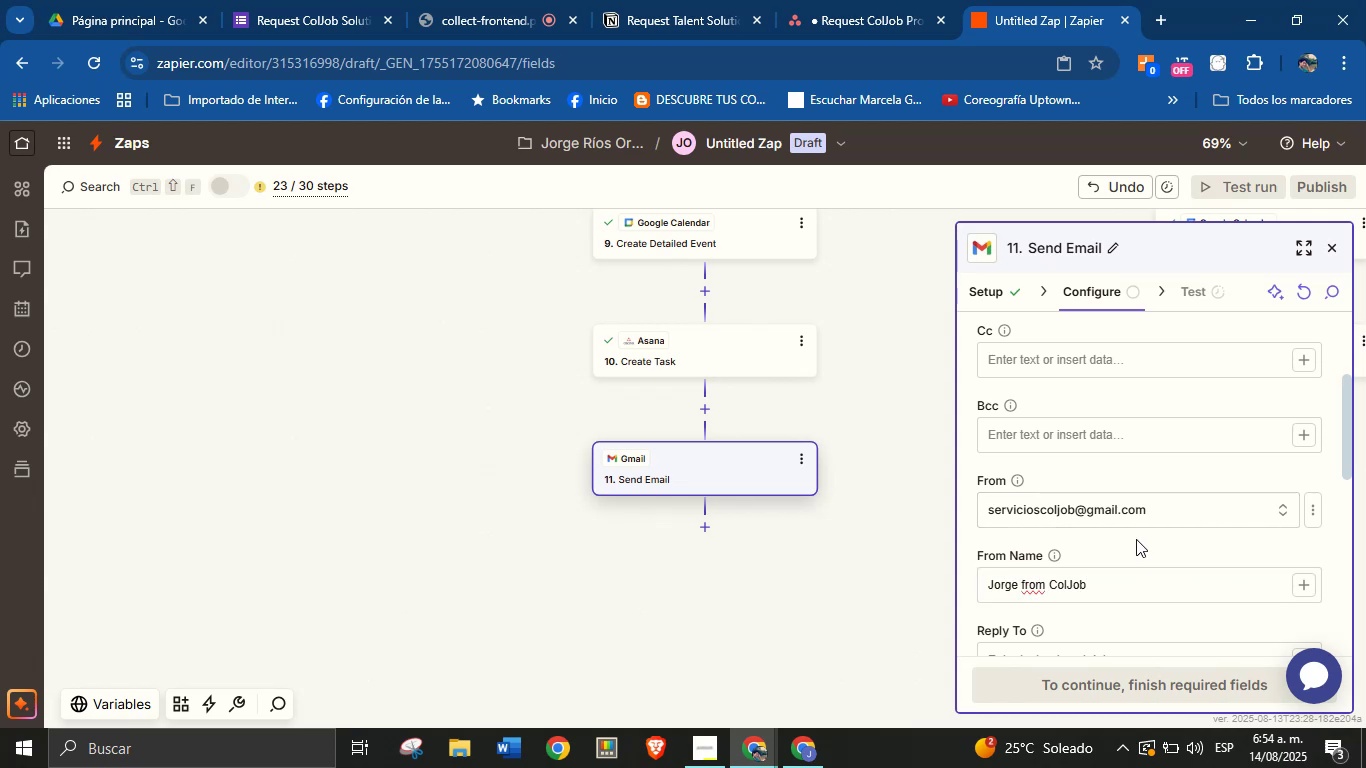 
scroll: coordinate [1136, 539], scroll_direction: down, amount: 2.0
 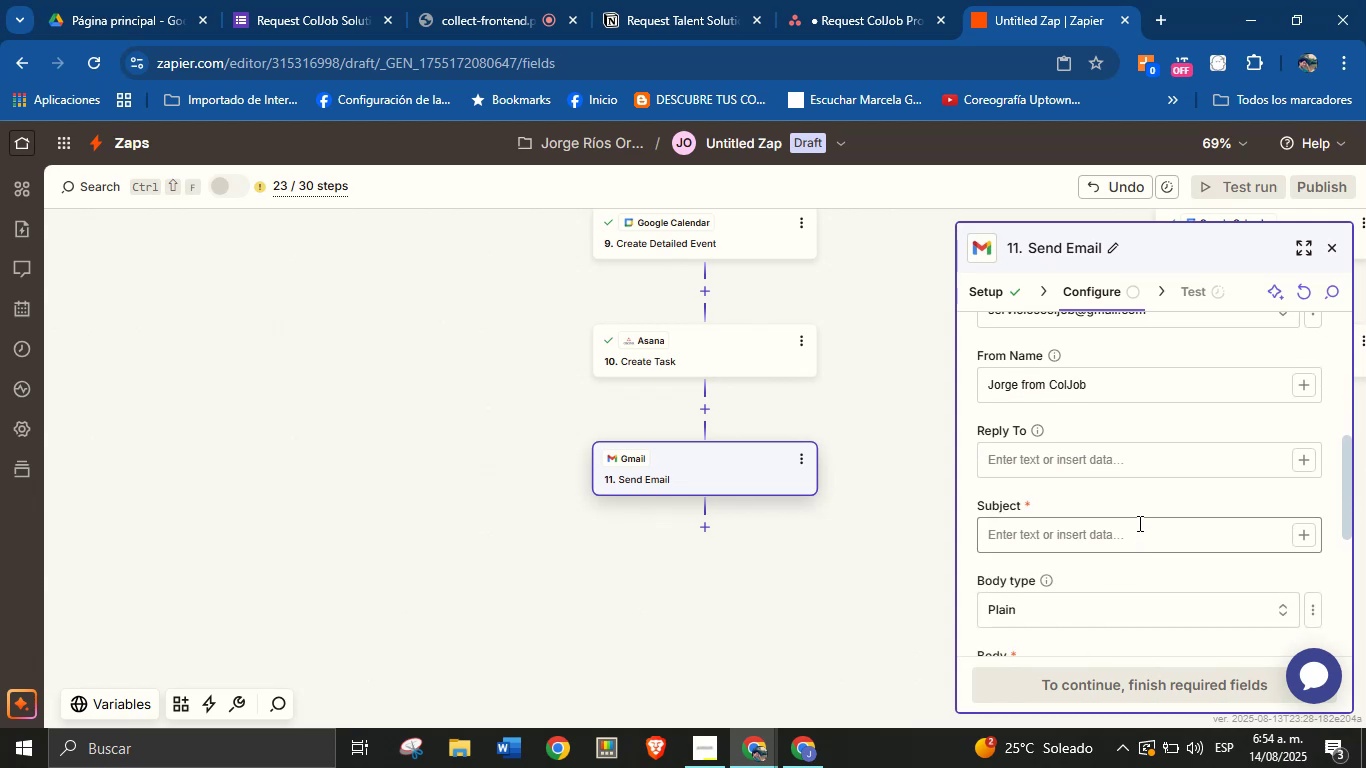 
left_click([1138, 532])
 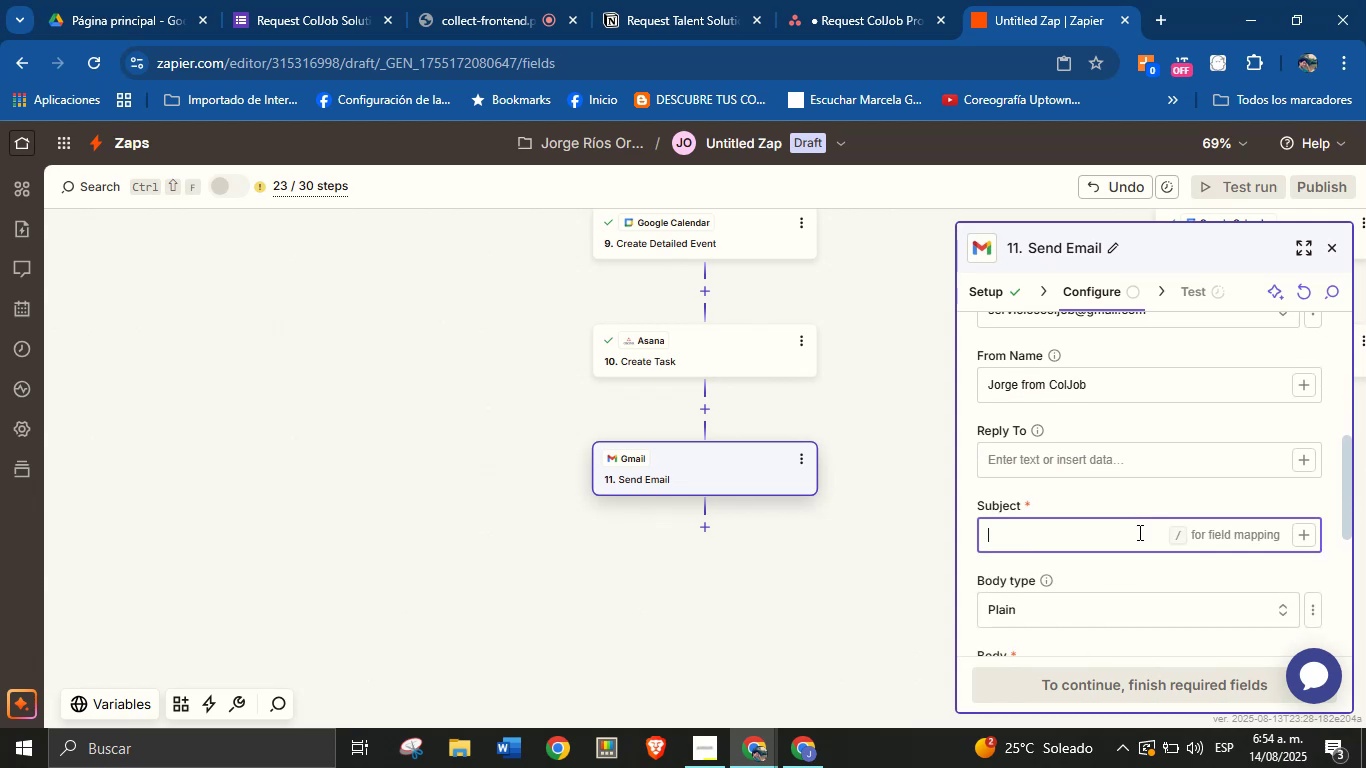 
key(CapsLock)
 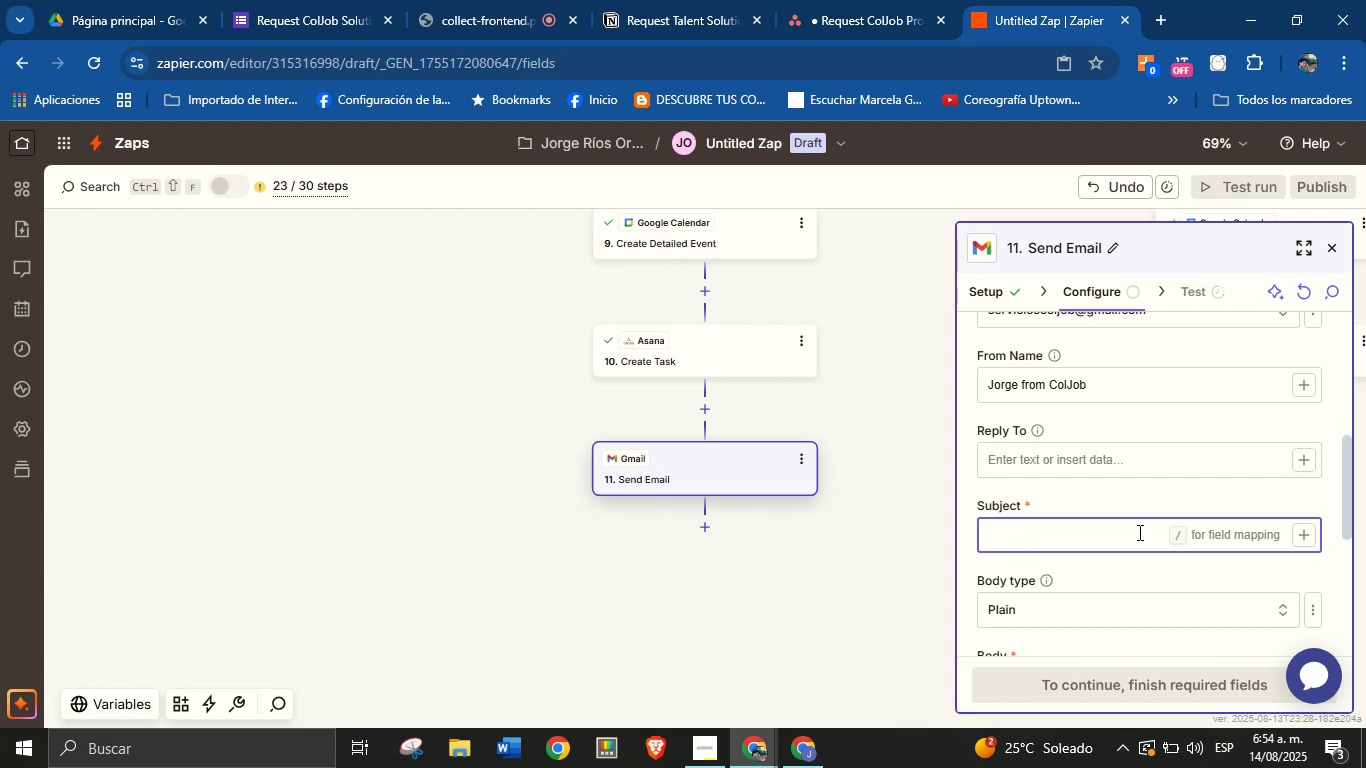 
wait(17.21)
 